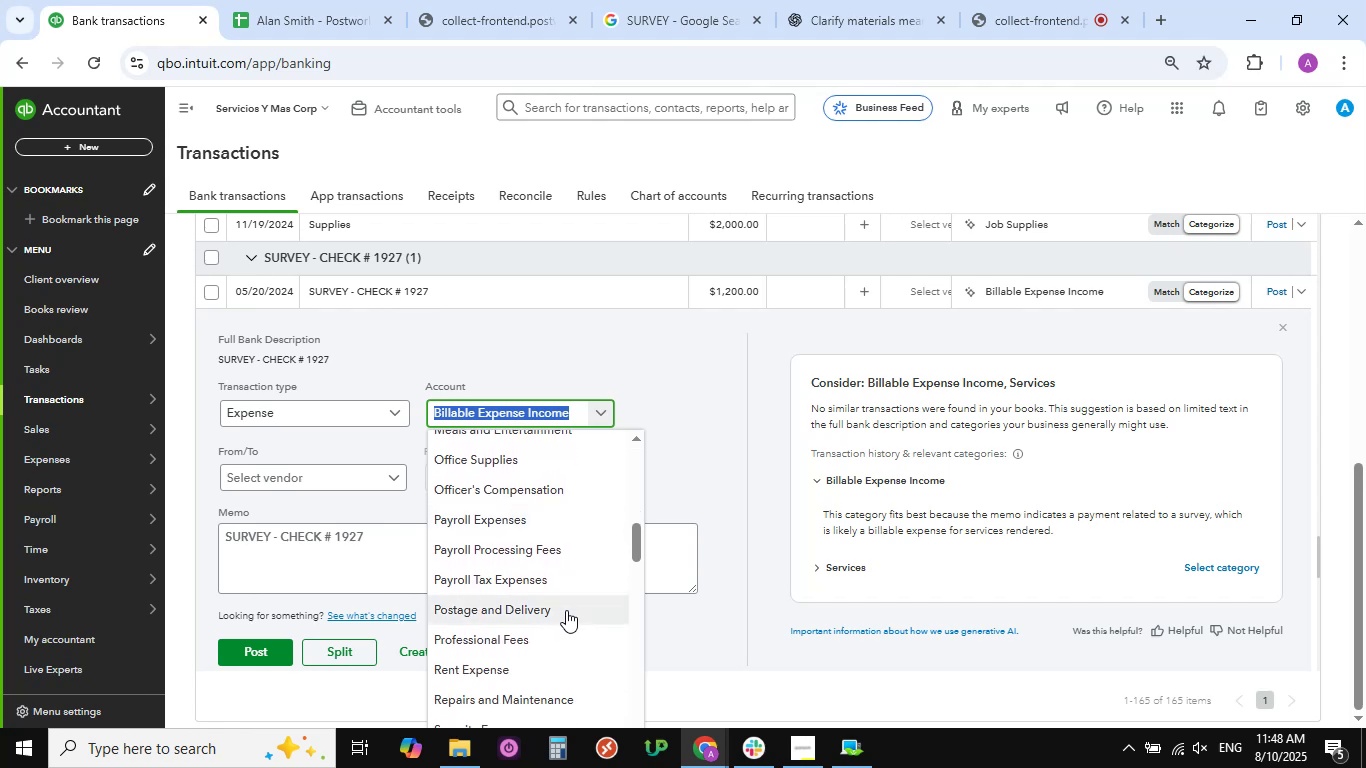 
scroll: coordinate [566, 610], scroll_direction: up, amount: 3.0
 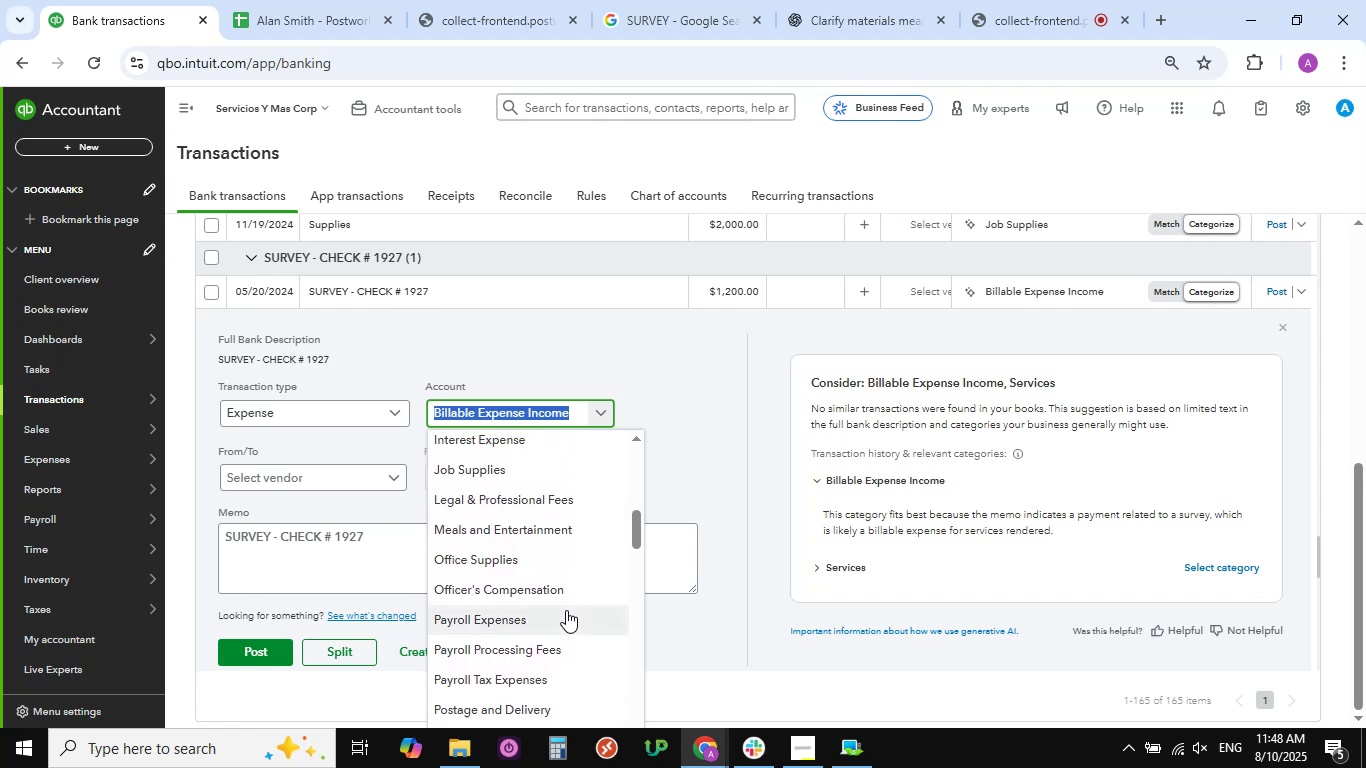 
scroll: coordinate [566, 610], scroll_direction: down, amount: 7.0
 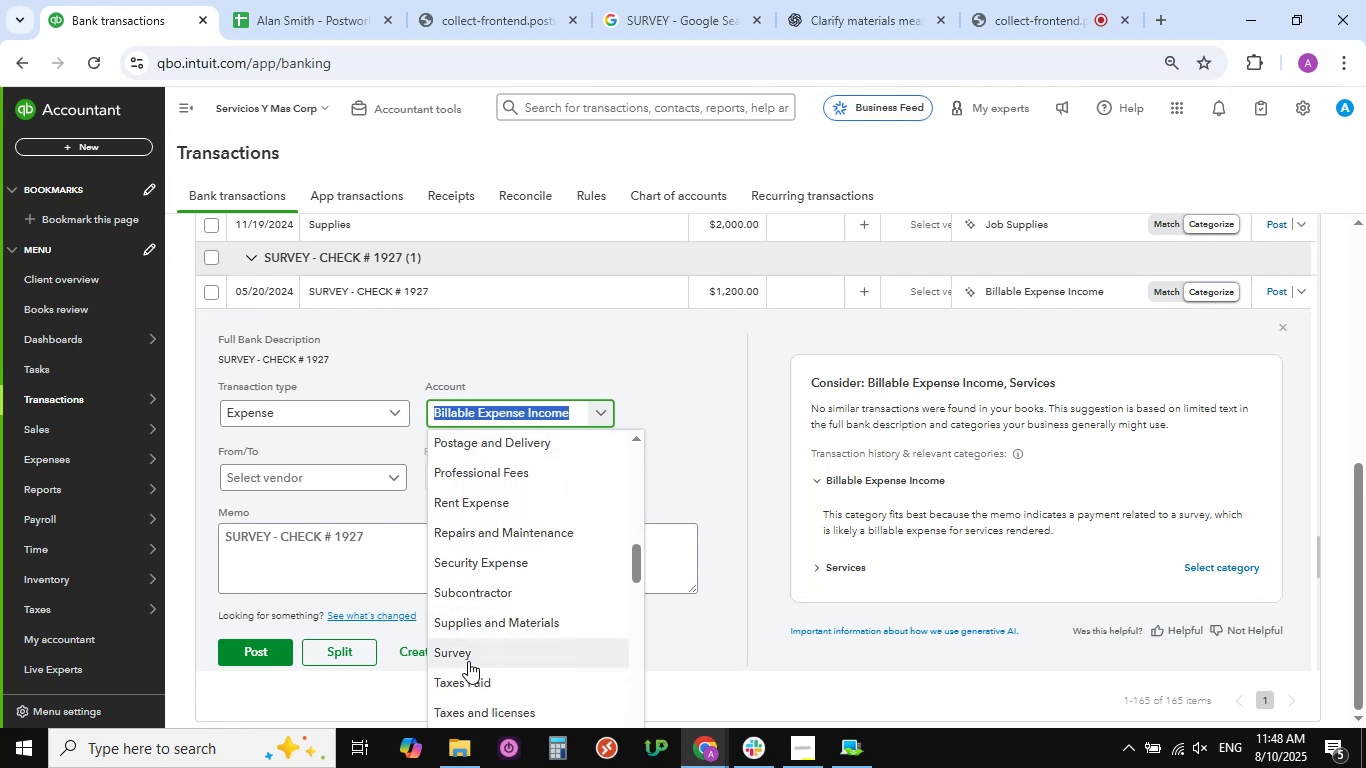 
left_click([467, 659])
 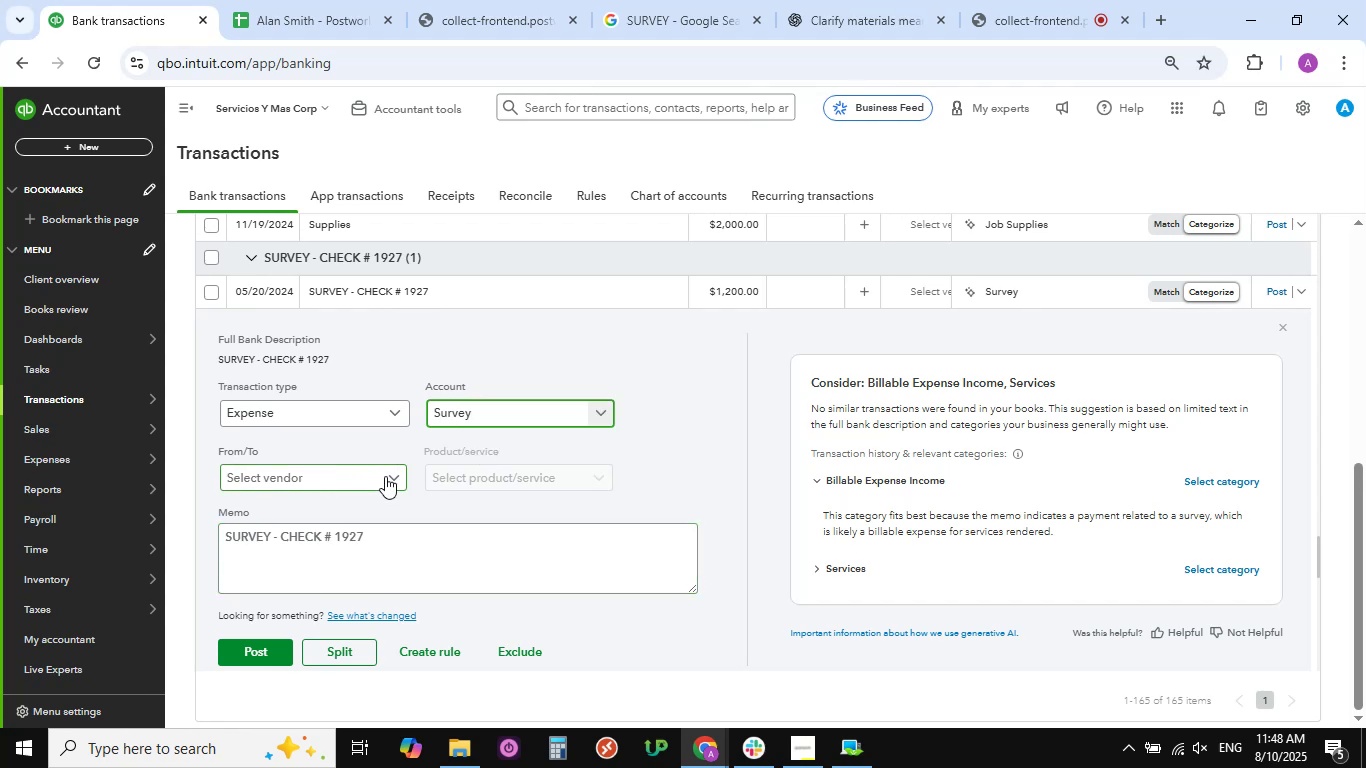 
left_click([392, 478])
 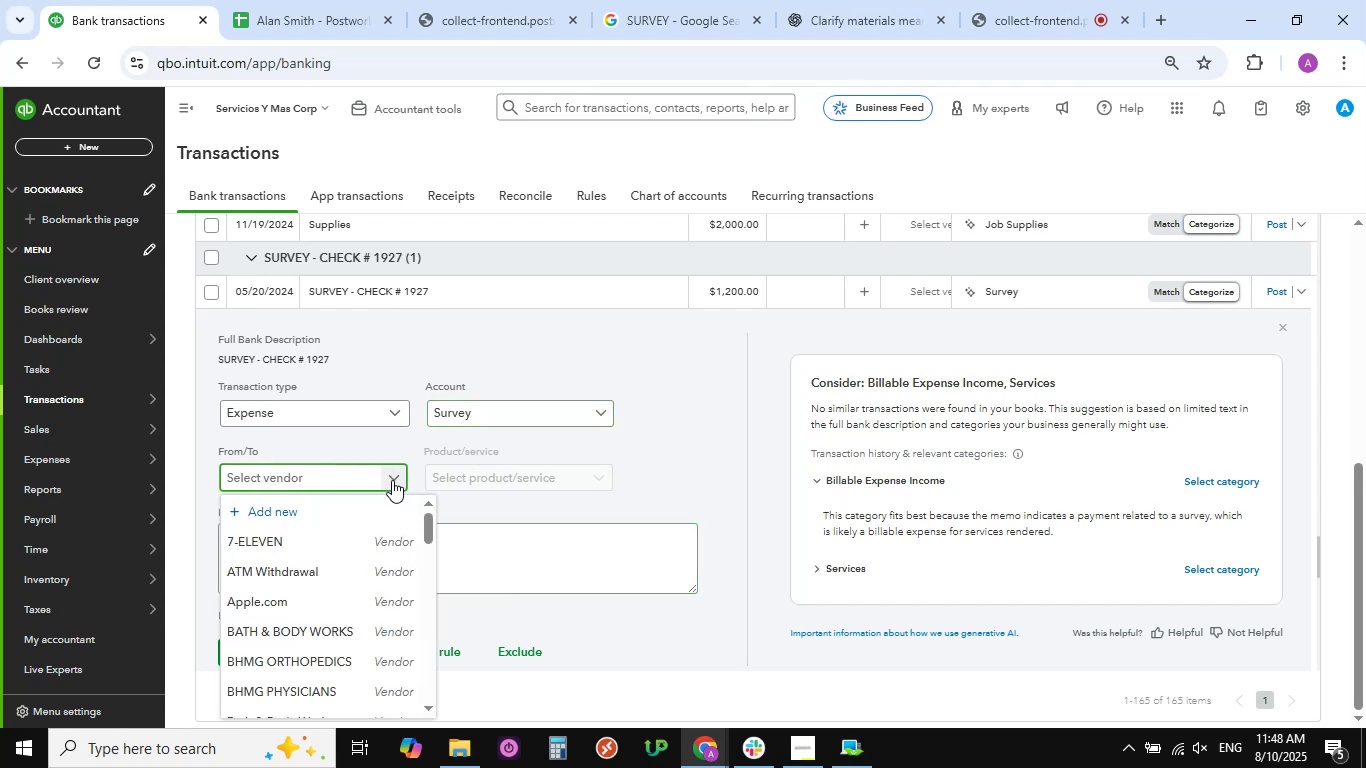 
scroll: coordinate [315, 594], scroll_direction: down, amount: 1.0
 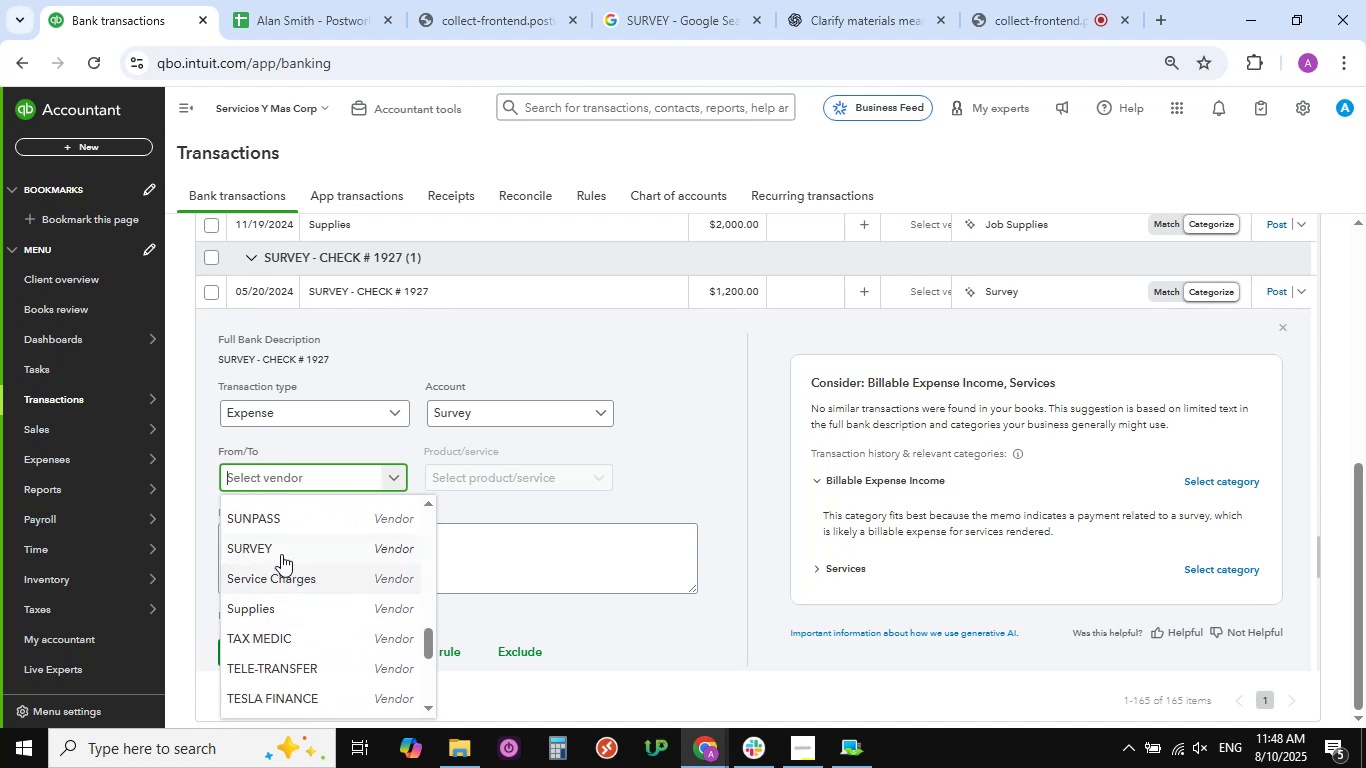 
left_click([278, 549])
 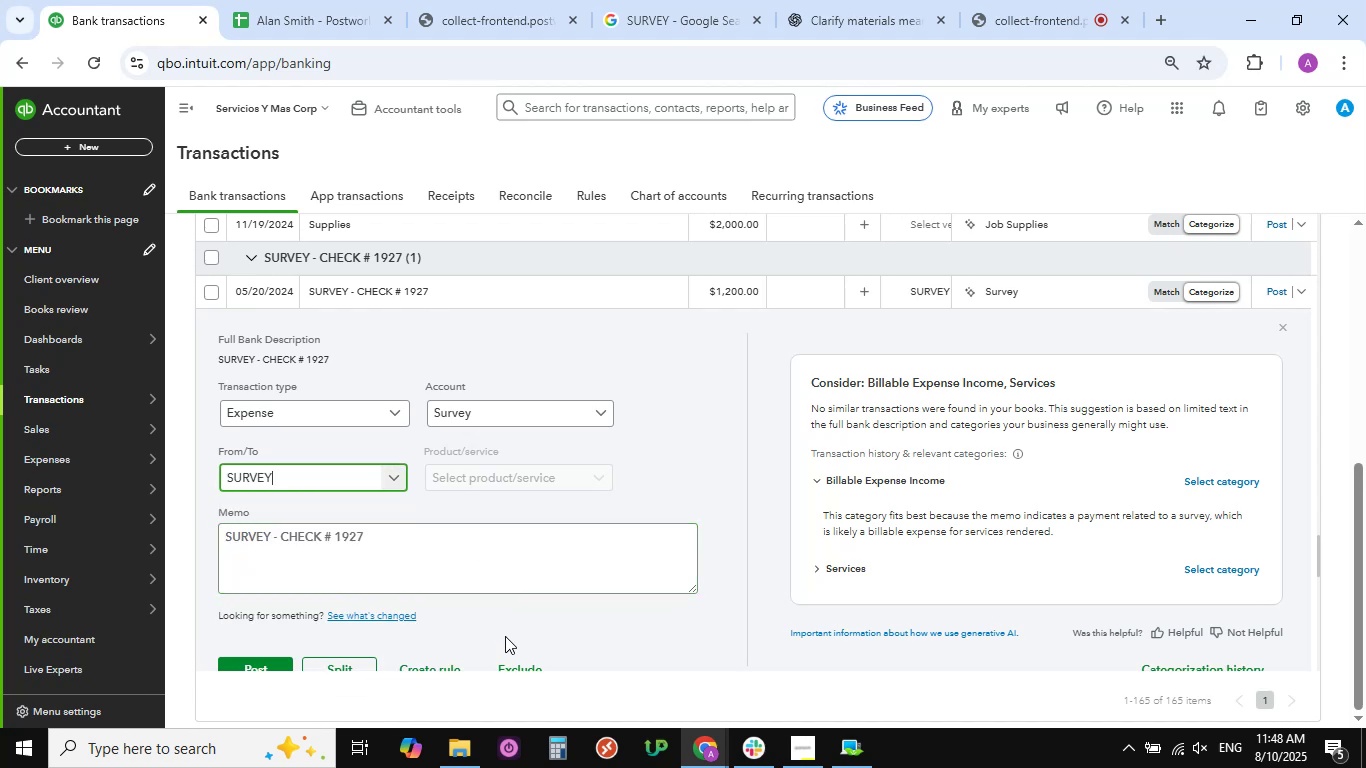 
scroll: coordinate [505, 636], scroll_direction: down, amount: 1.0
 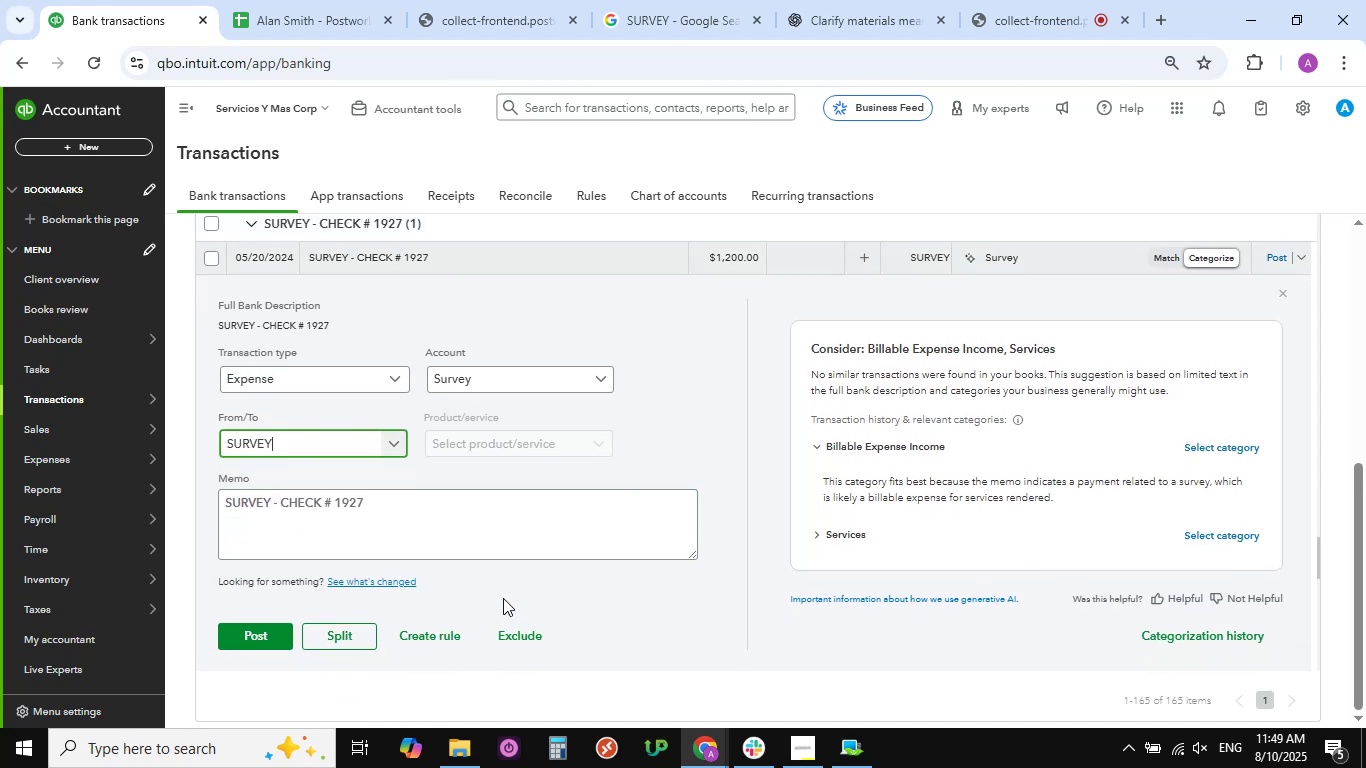 
left_click([249, 633])
 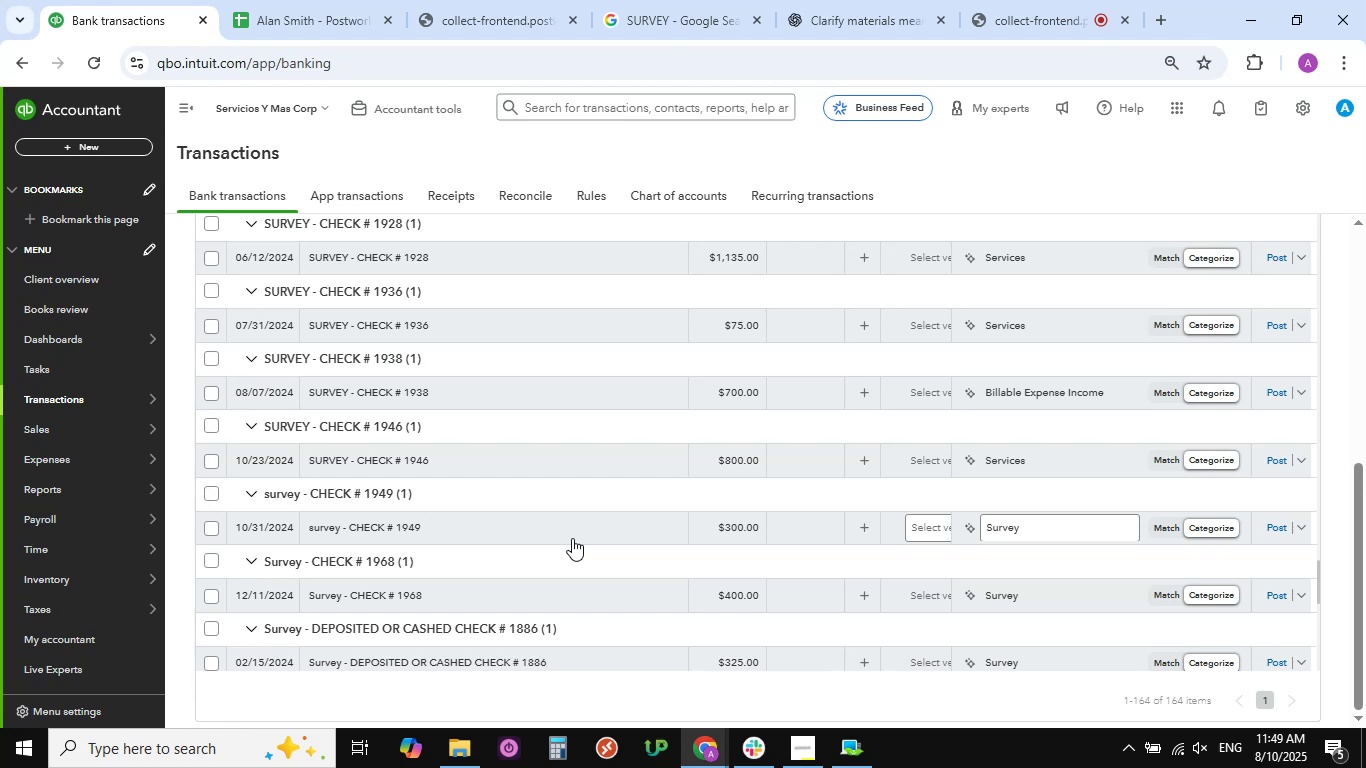 
wait(22.64)
 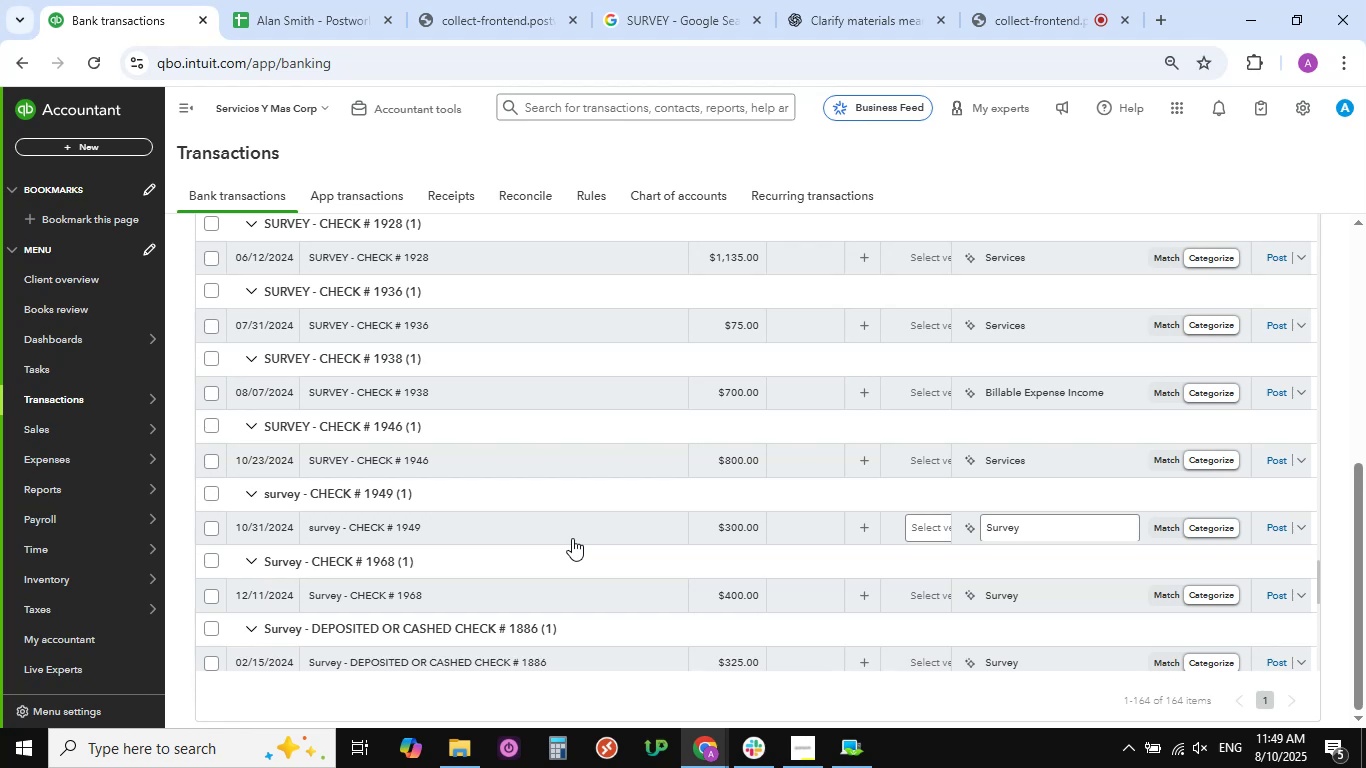 
scroll: coordinate [419, 465], scroll_direction: up, amount: 4.0
 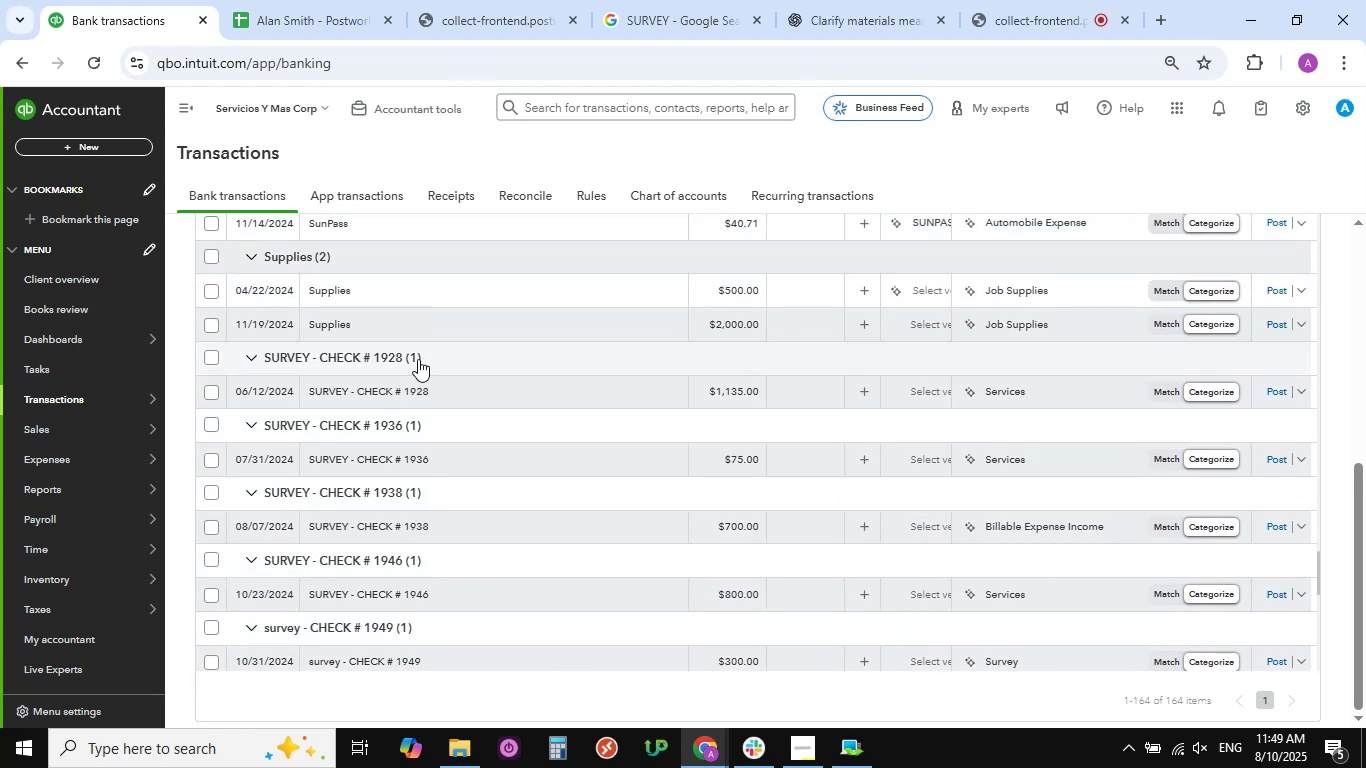 
left_click([418, 359])
 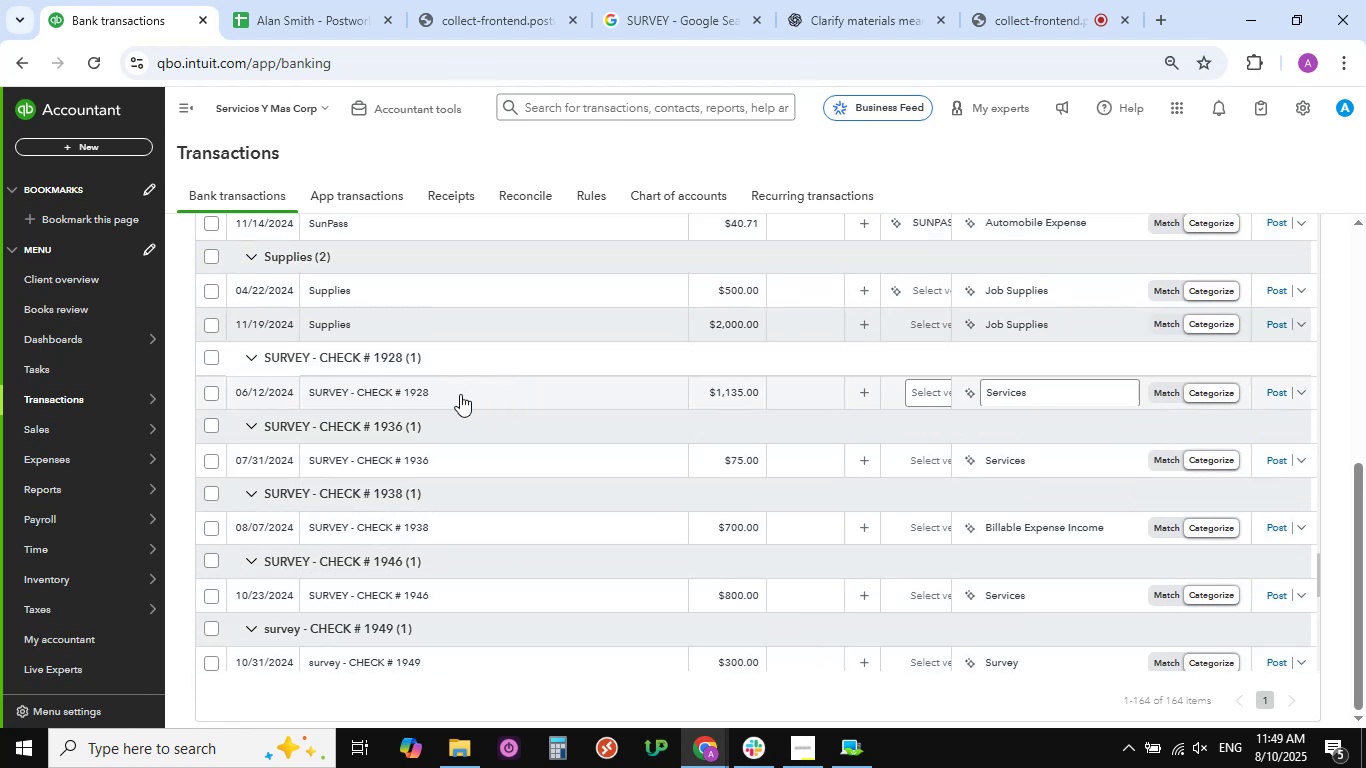 
left_click([455, 394])
 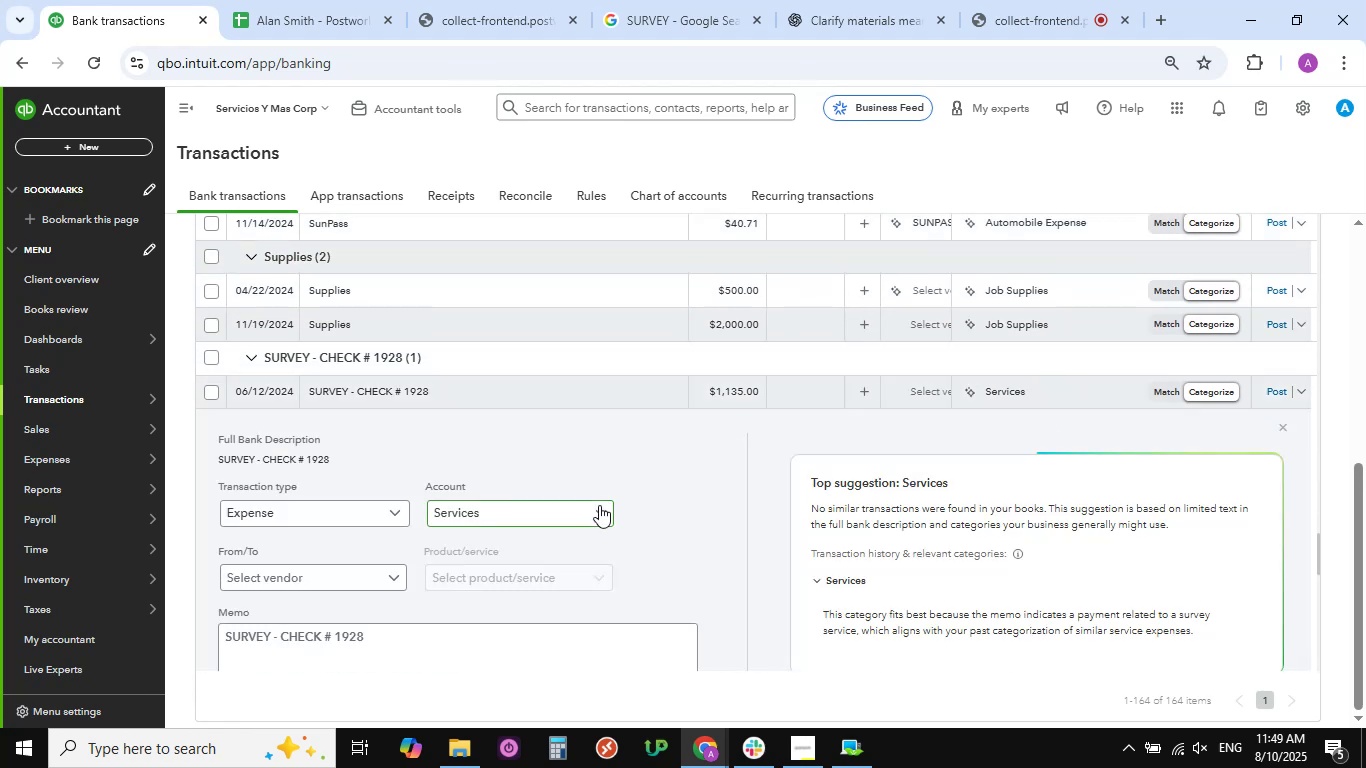 
left_click([601, 511])
 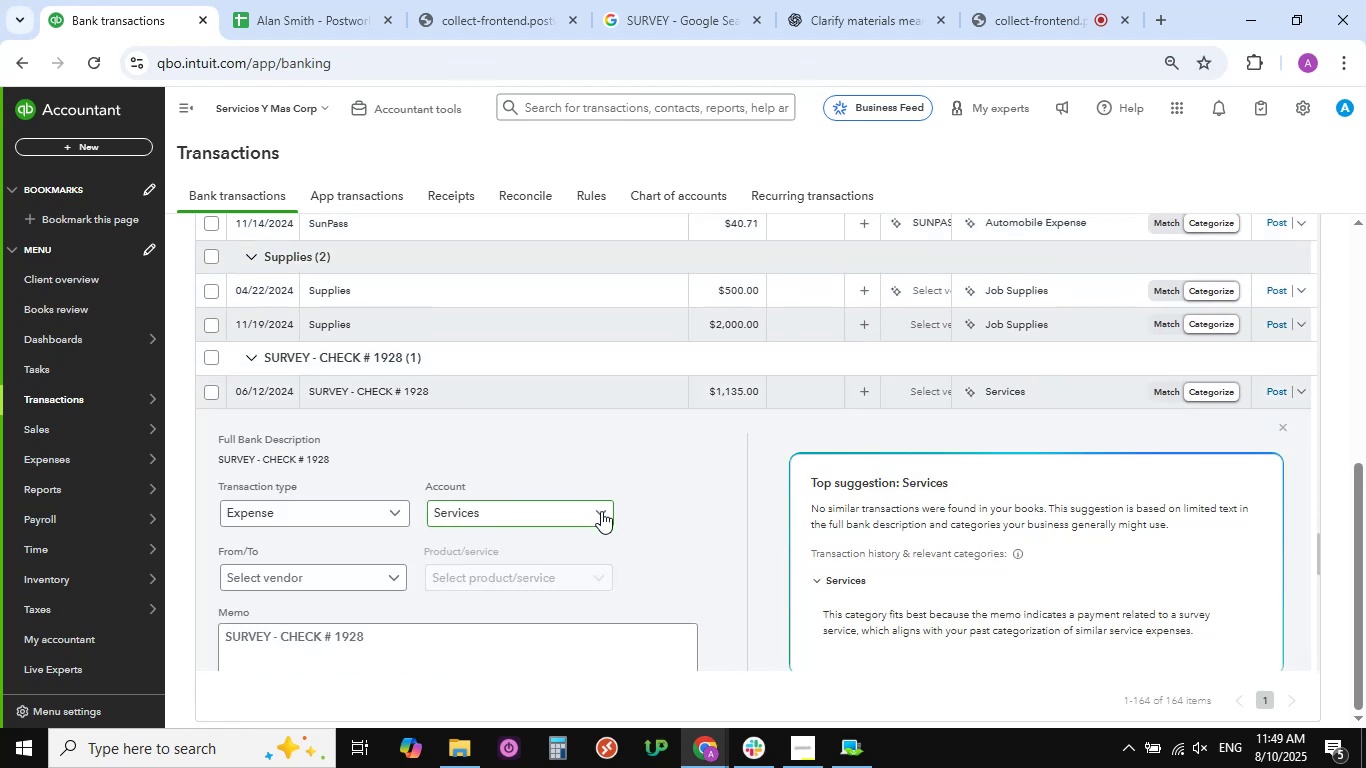 
mouse_move([575, 504])
 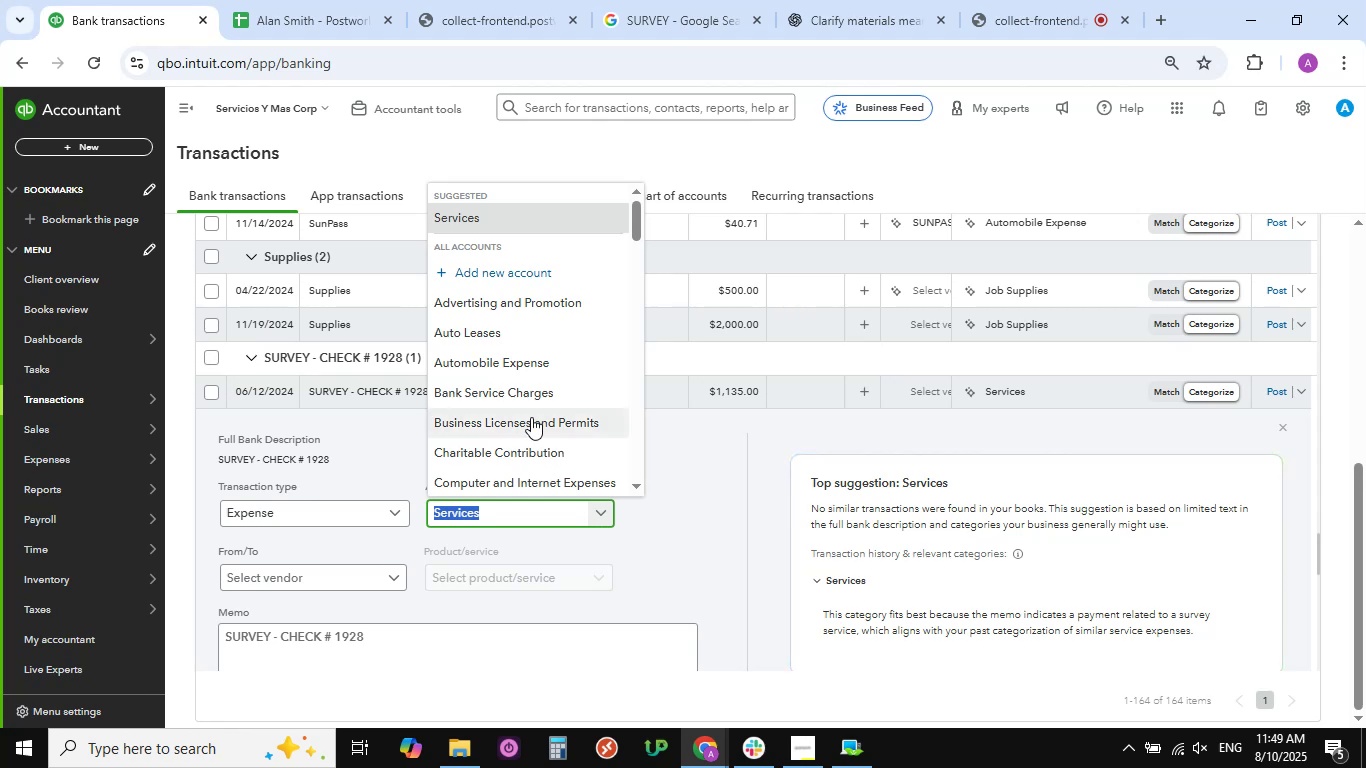 
scroll: coordinate [529, 416], scroll_direction: down, amount: 2.0
 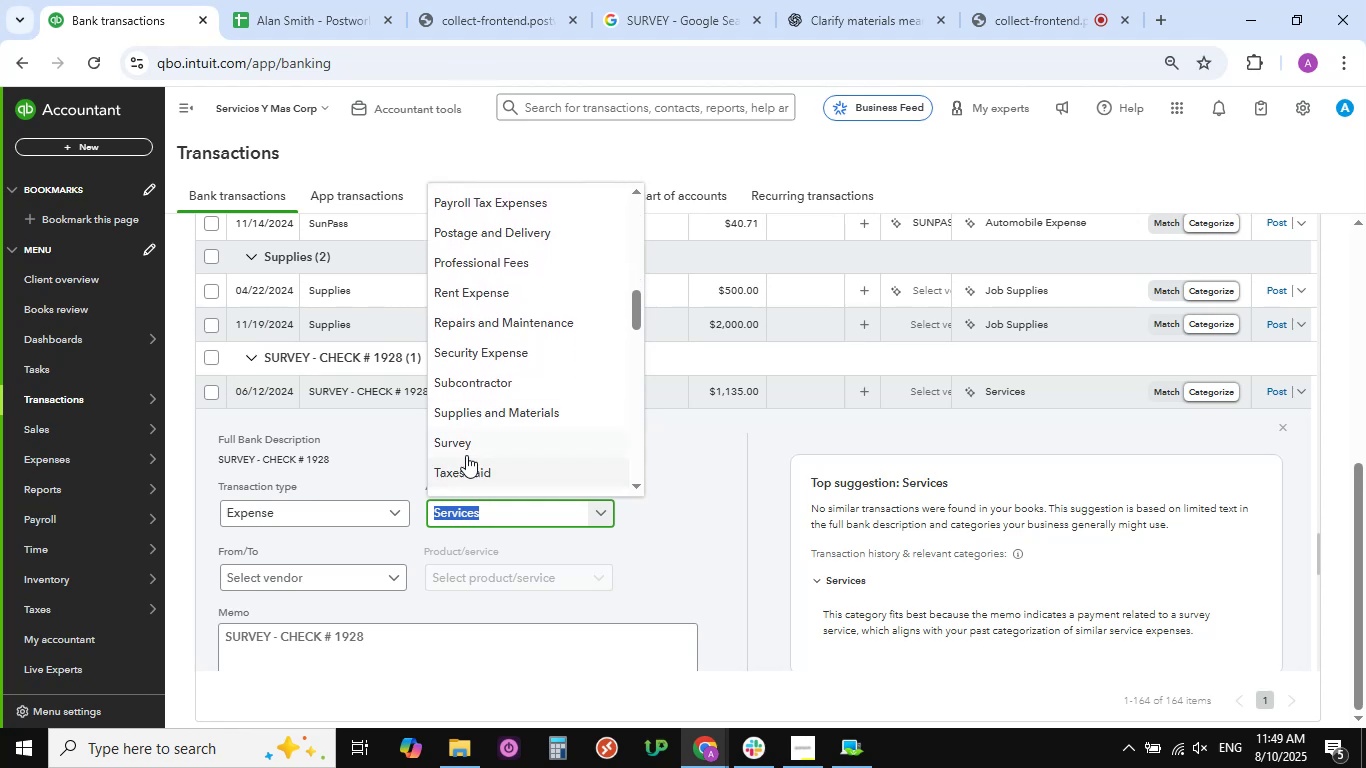 
left_click([466, 448])
 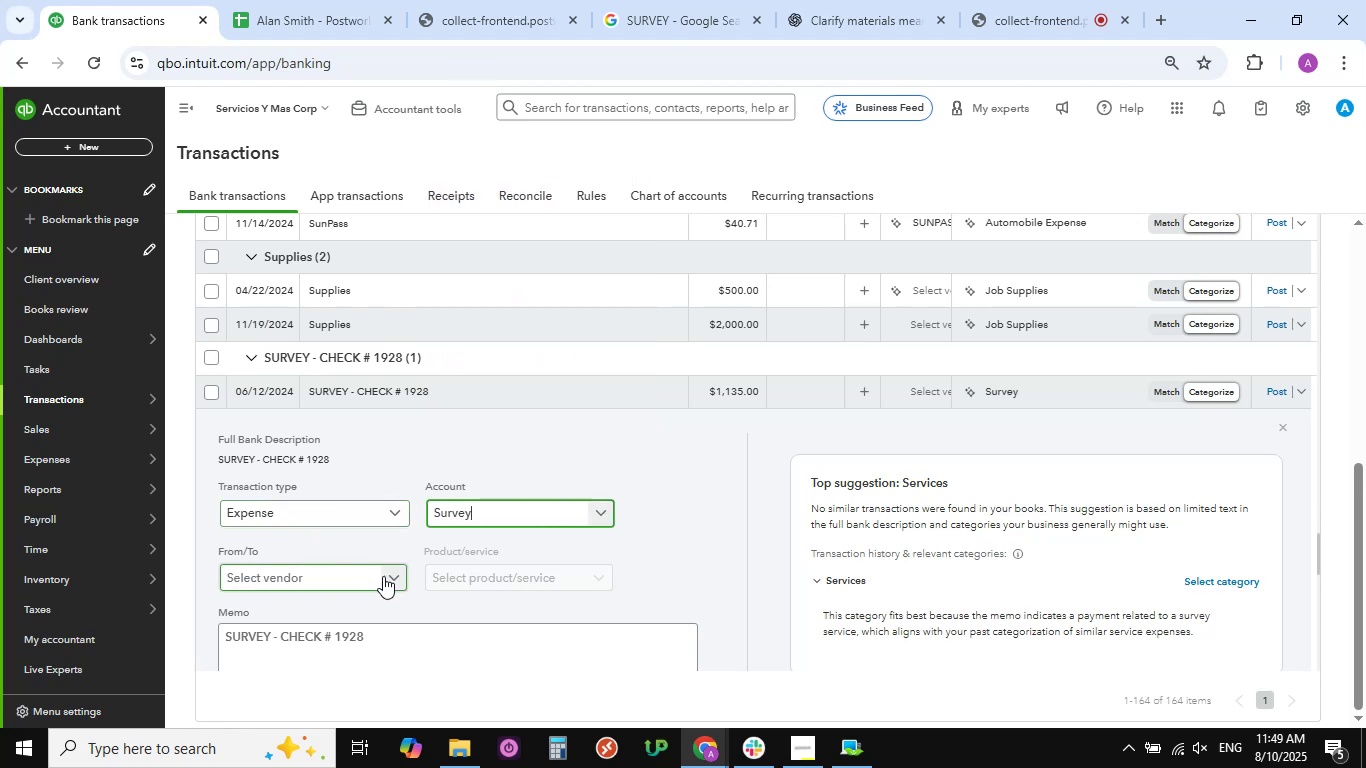 
left_click([392, 580])
 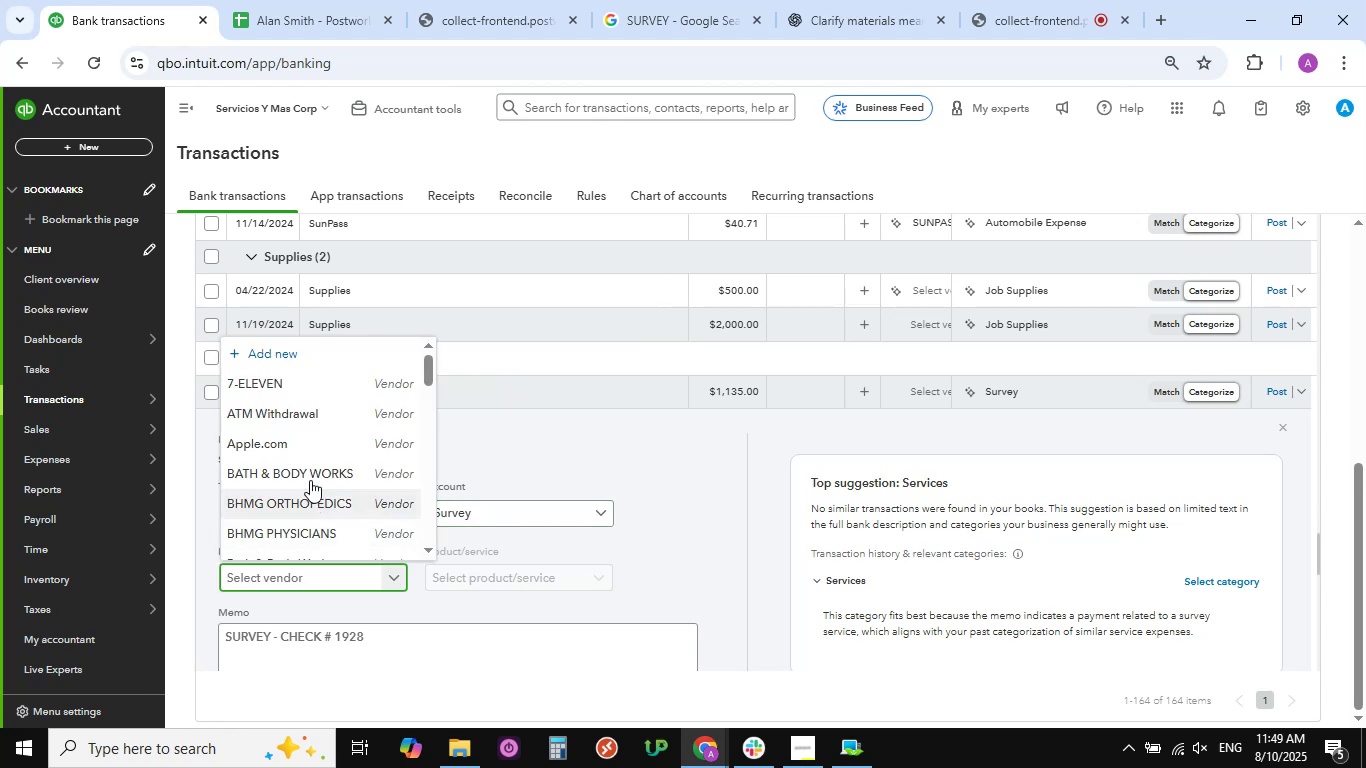 
scroll: coordinate [310, 479], scroll_direction: down, amount: 7.0
 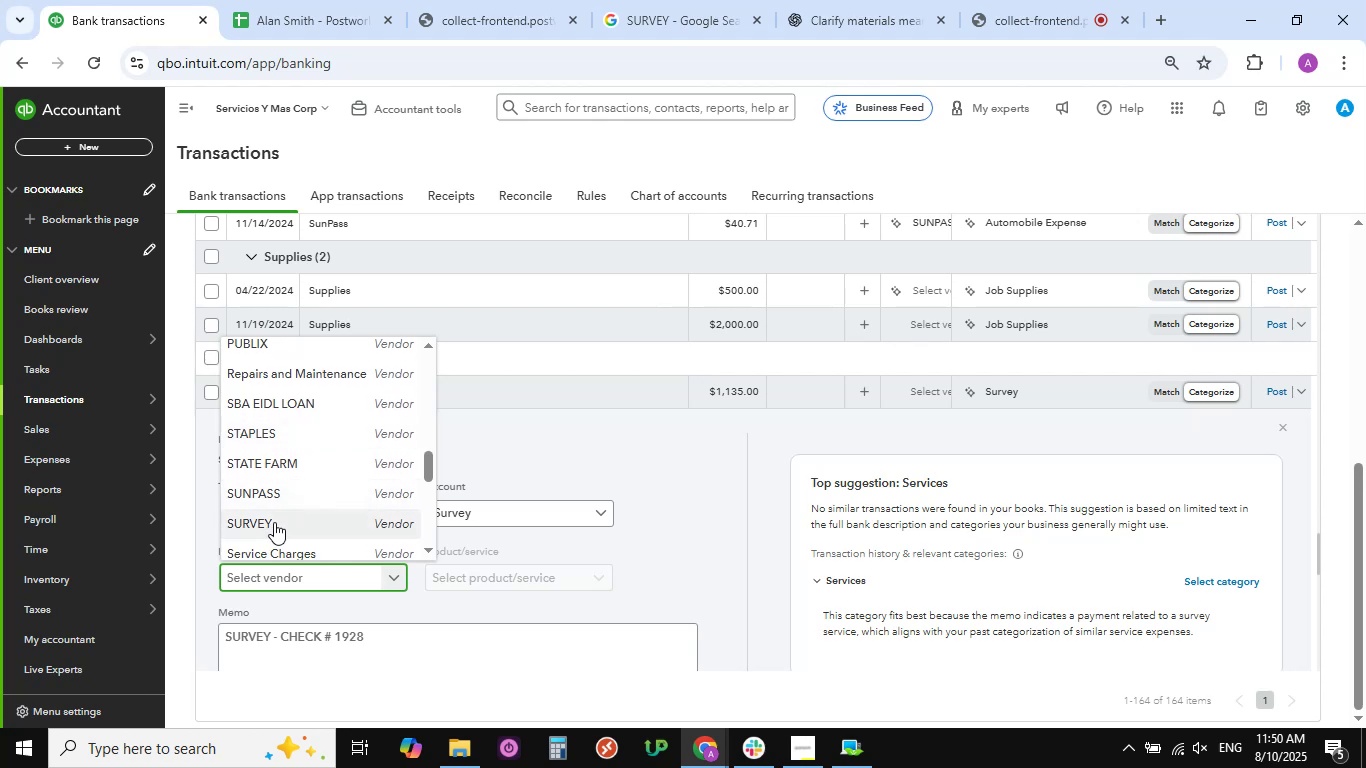 
left_click([274, 522])
 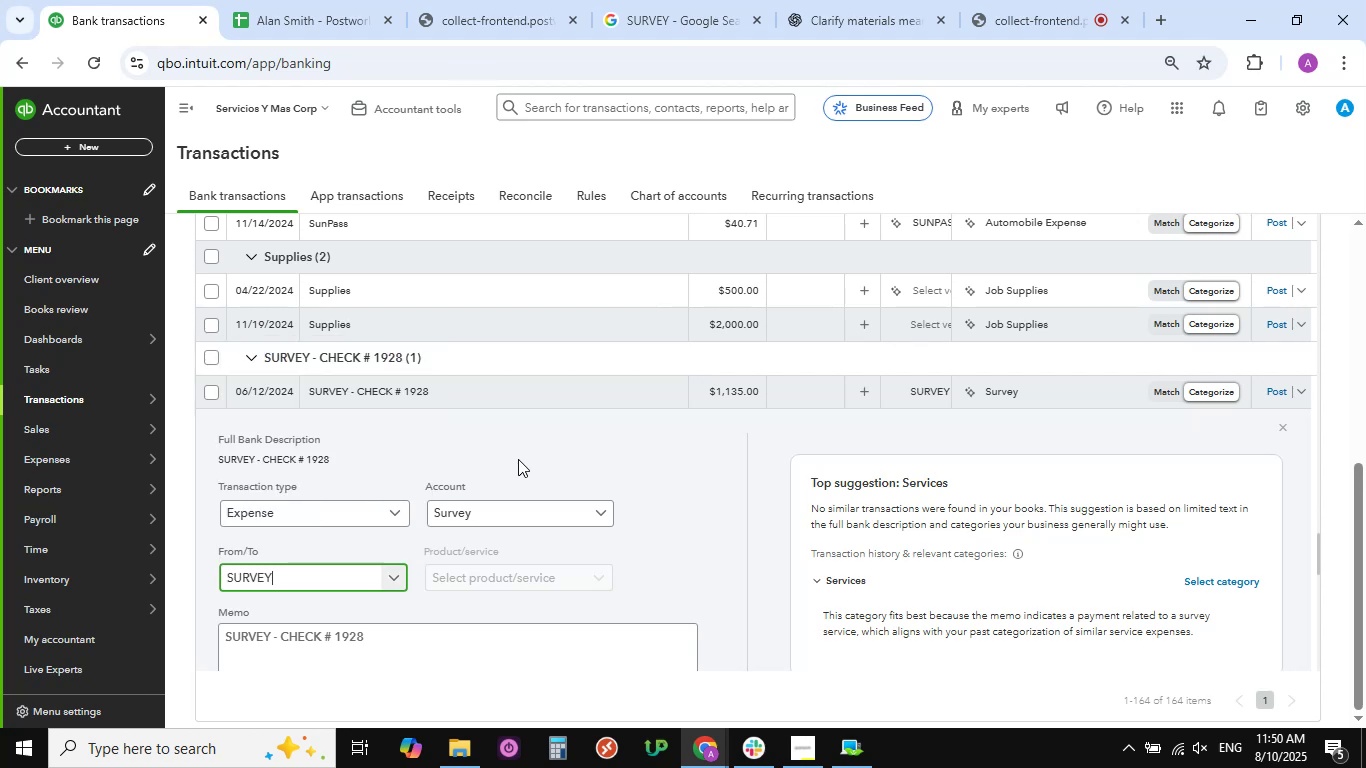 
scroll: coordinate [518, 459], scroll_direction: down, amount: 8.0
 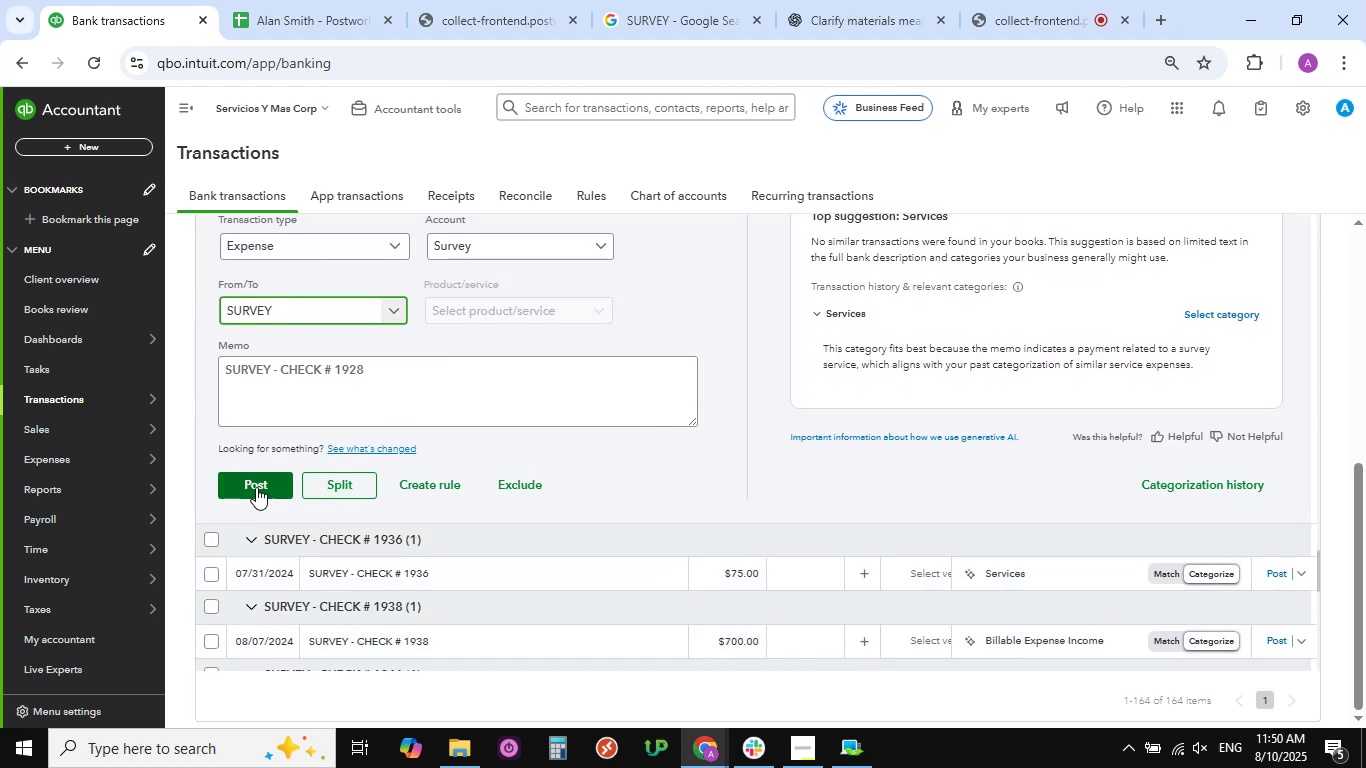 
left_click([256, 482])
 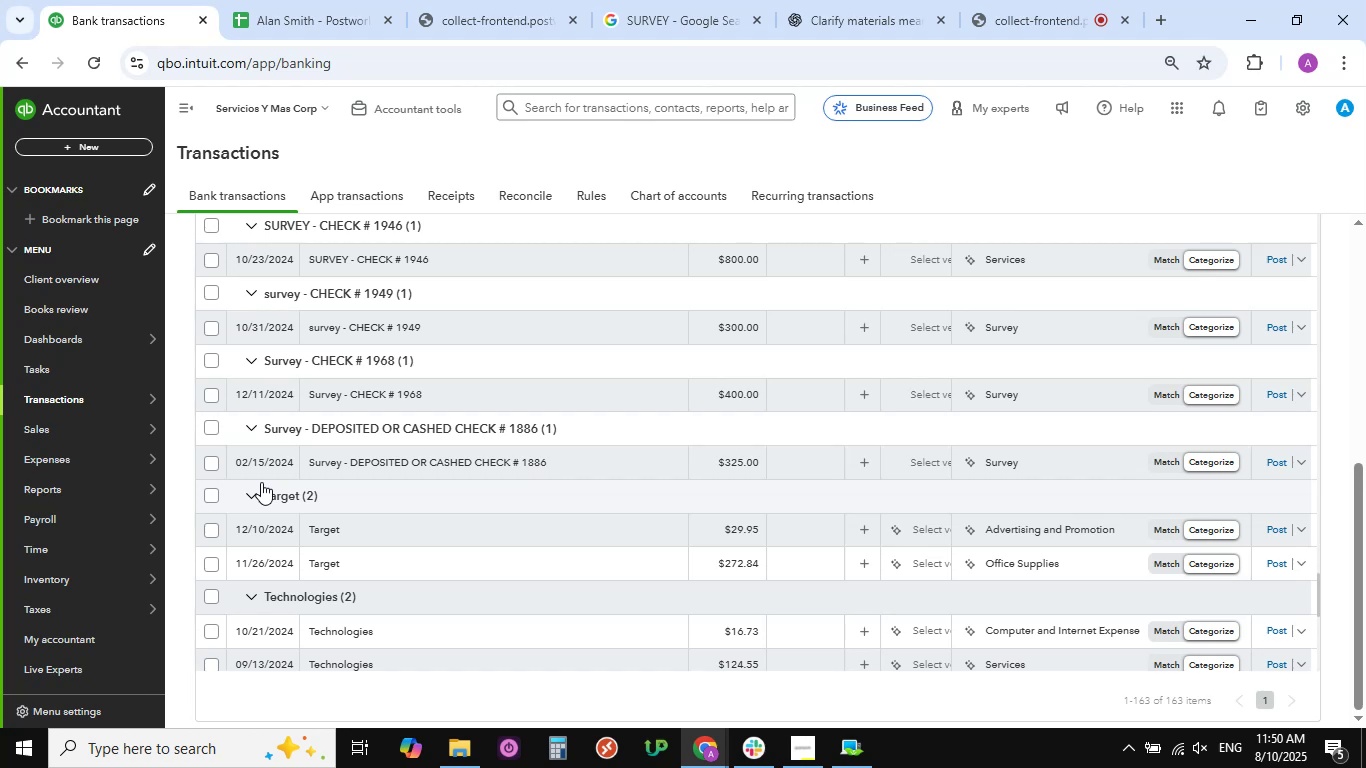 
wait(31.95)
 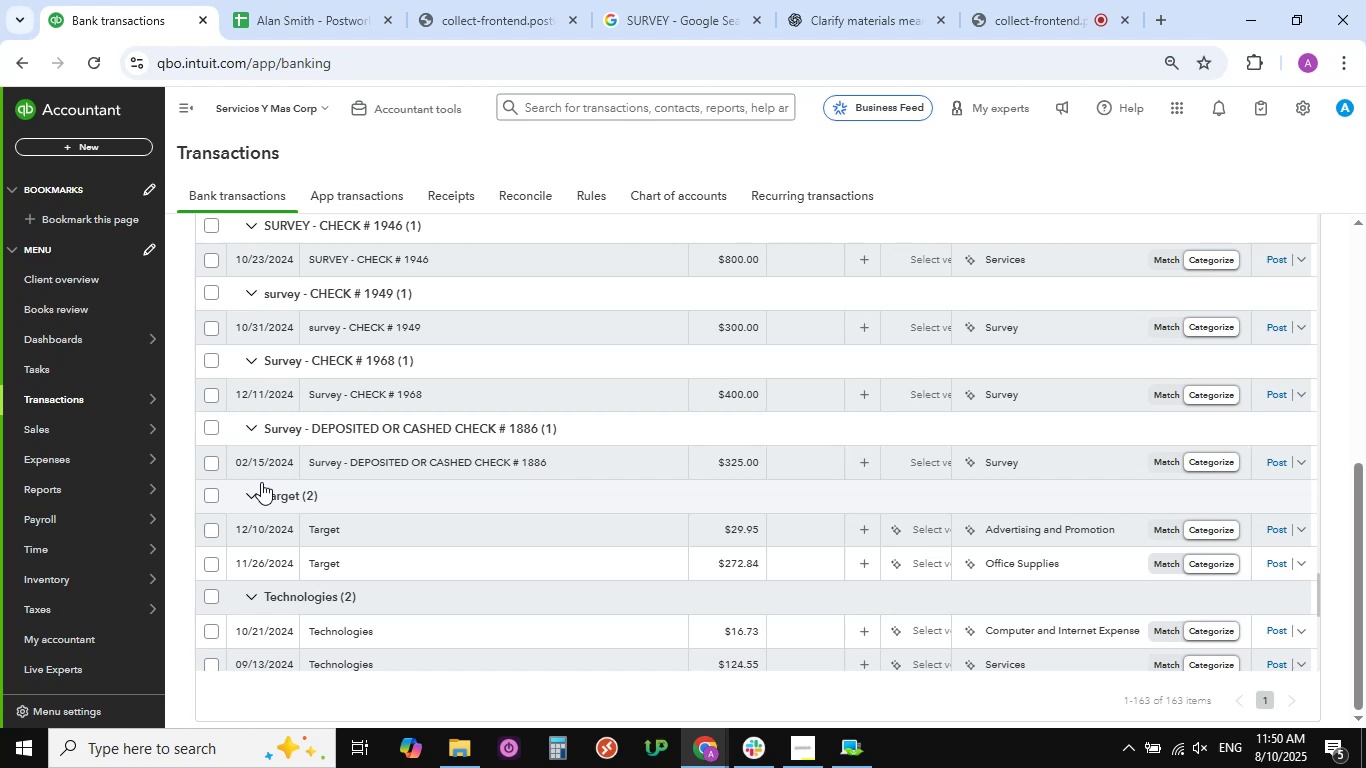 
scroll: coordinate [446, 427], scroll_direction: down, amount: 9.0
 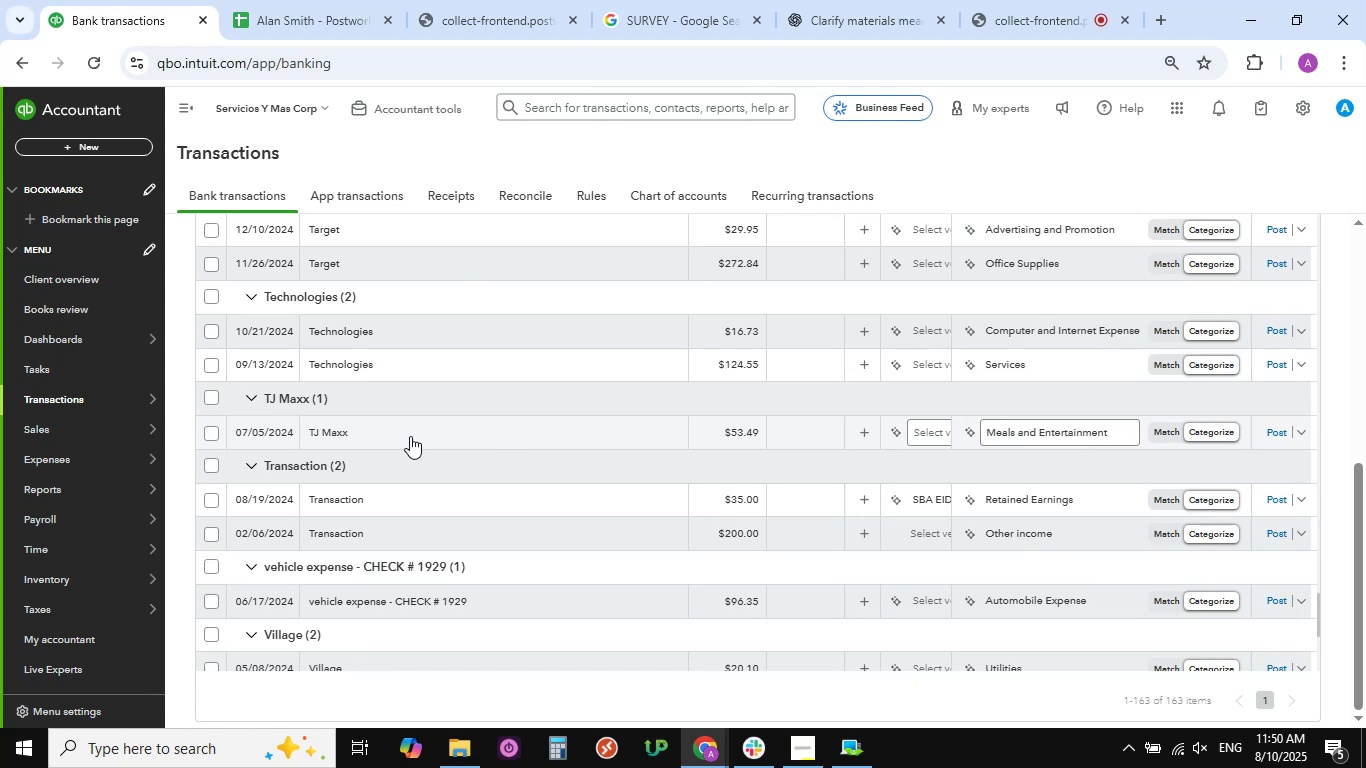 
wait(11.58)
 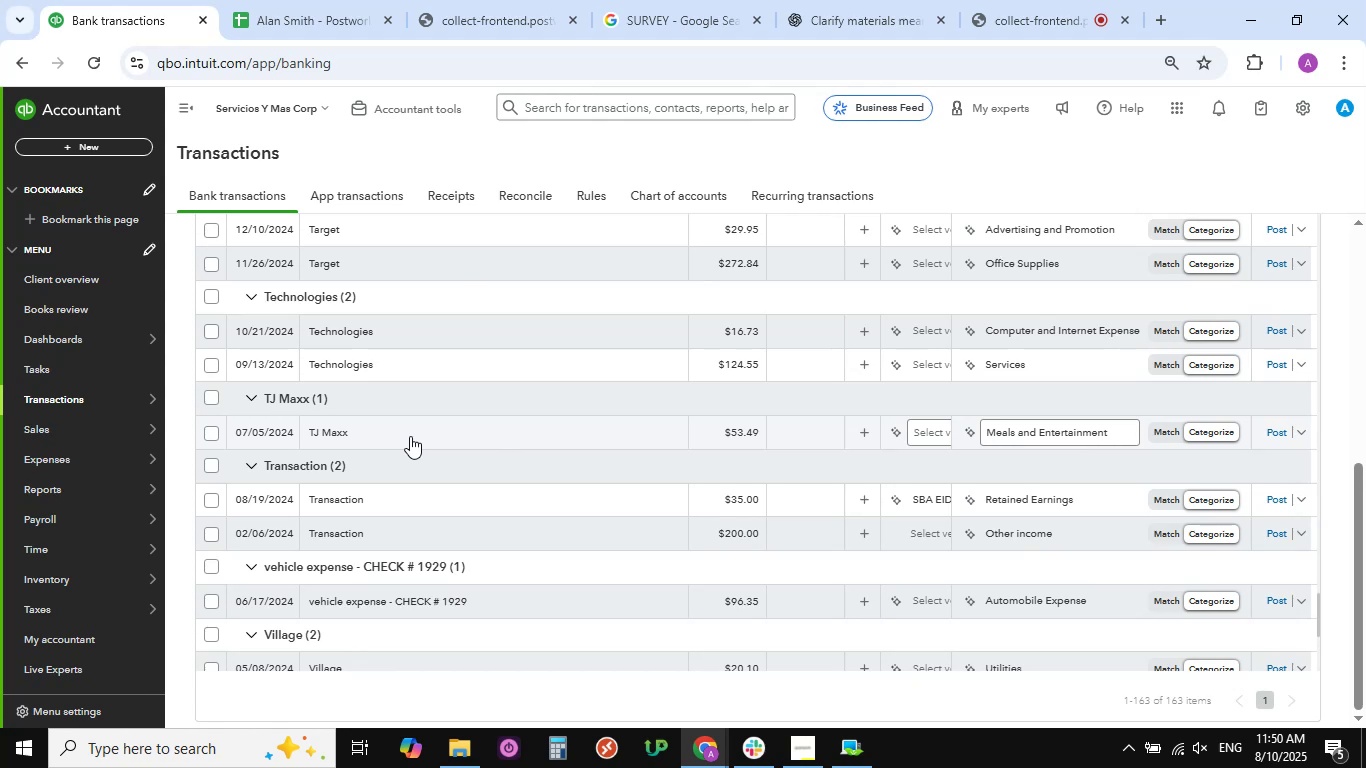 
scroll: coordinate [407, 436], scroll_direction: down, amount: 5.0
 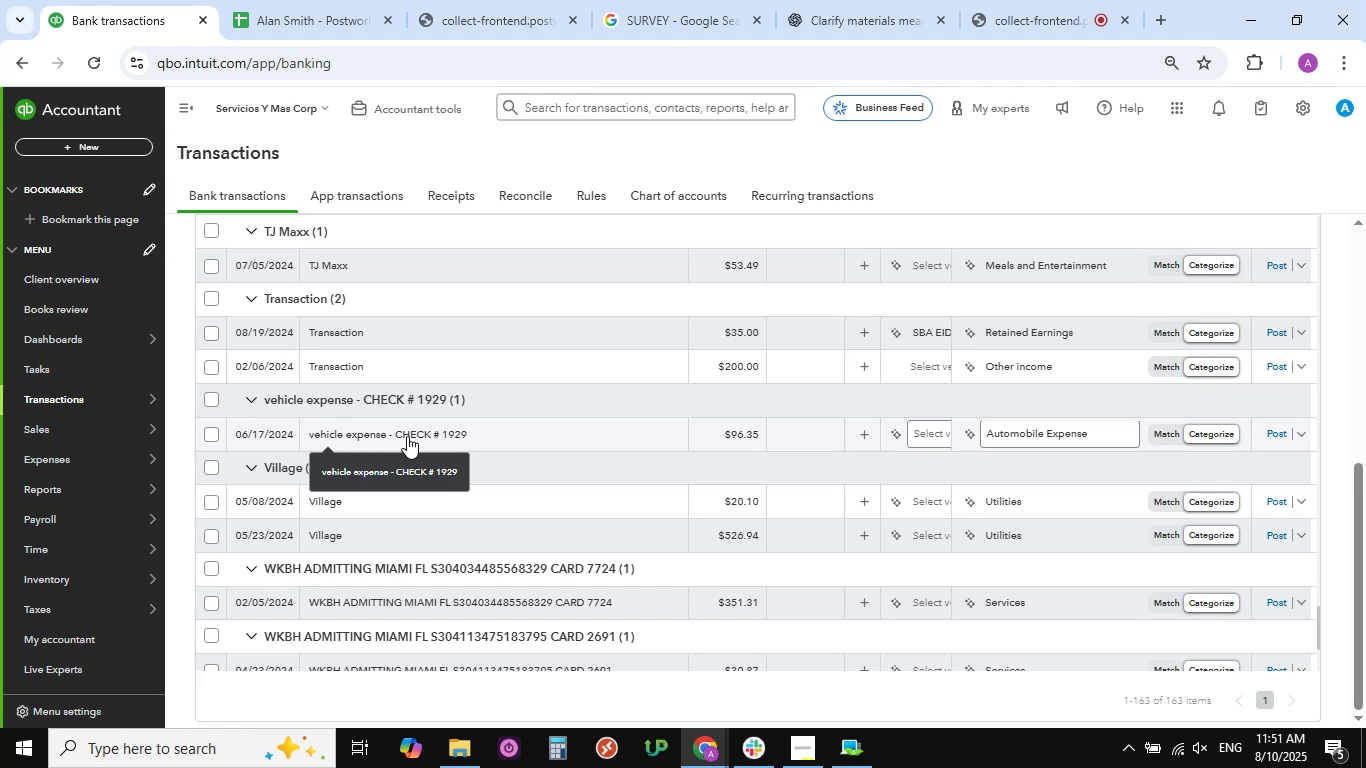 
wait(7.04)
 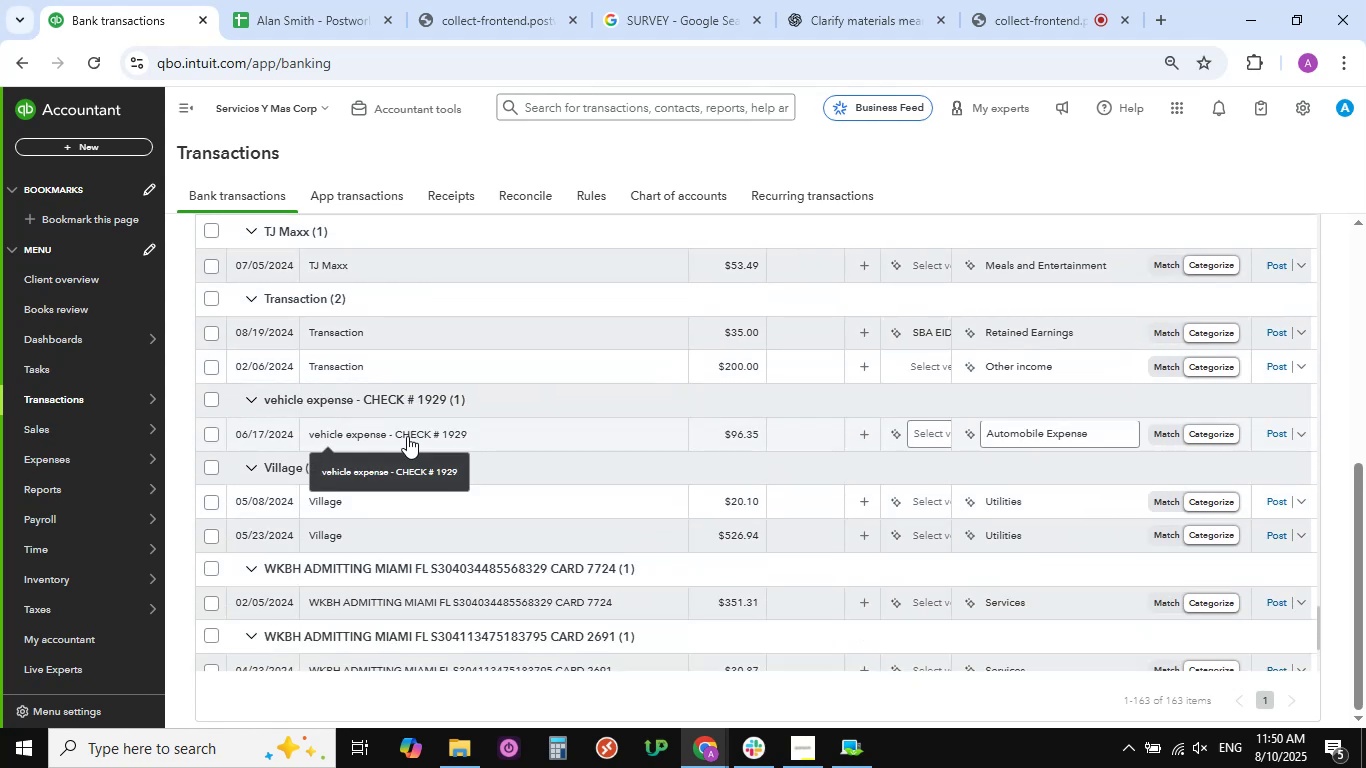 
scroll: coordinate [407, 436], scroll_direction: down, amount: 2.0
 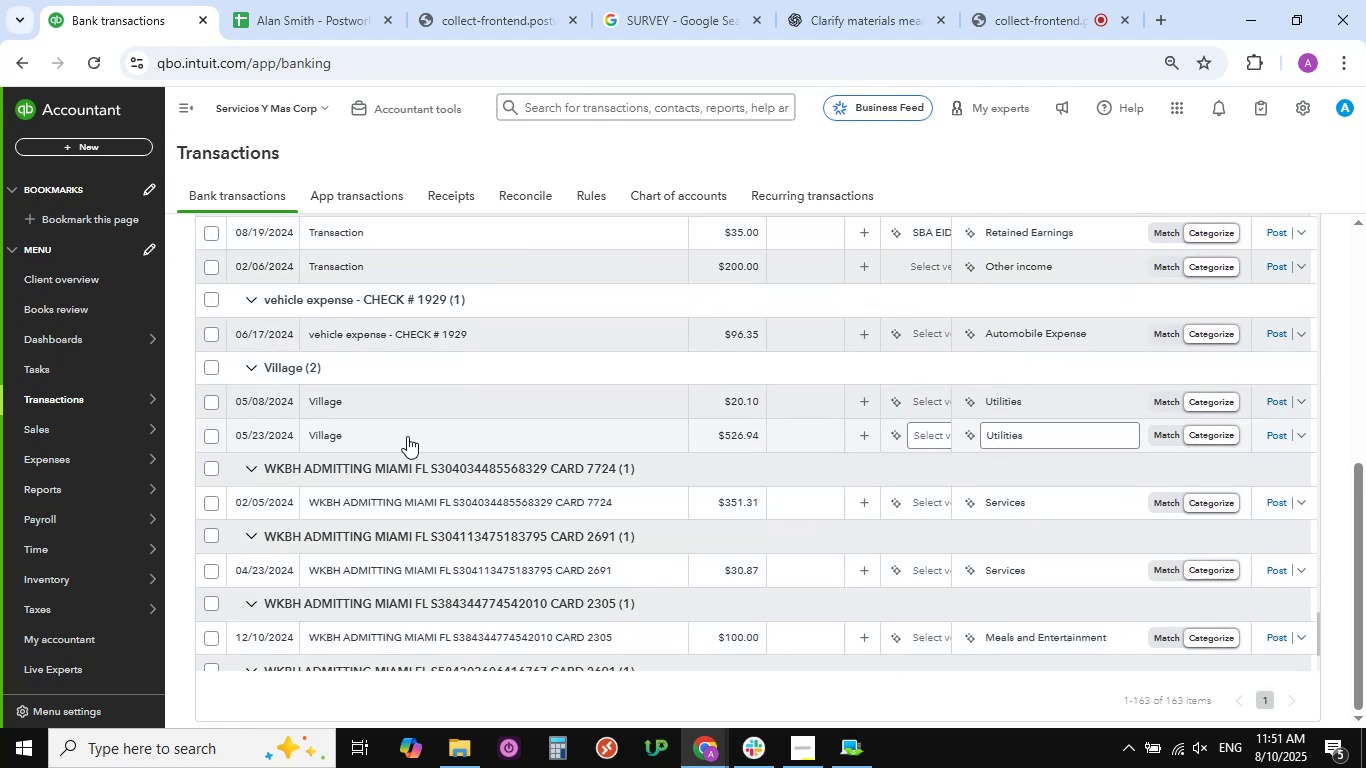 
scroll: coordinate [407, 436], scroll_direction: up, amount: 18.0
 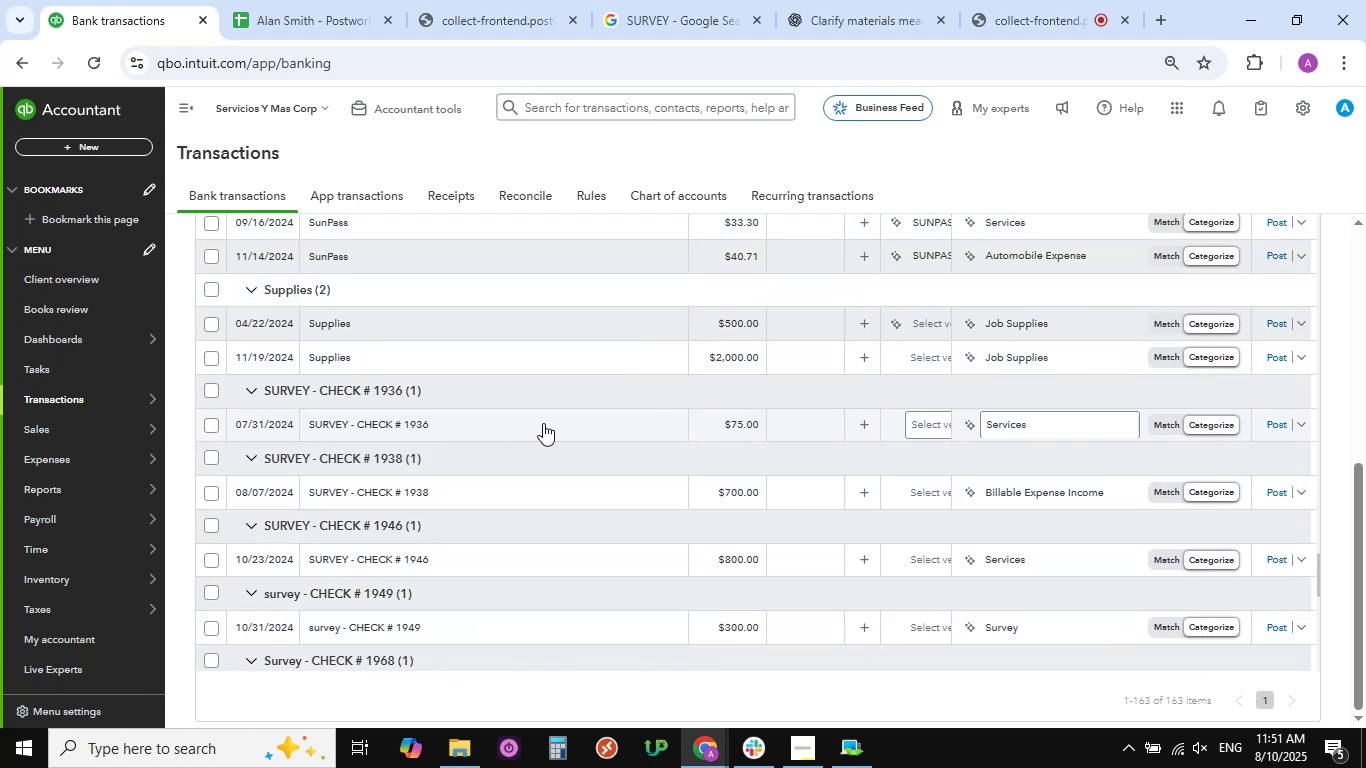 
left_click([553, 423])
 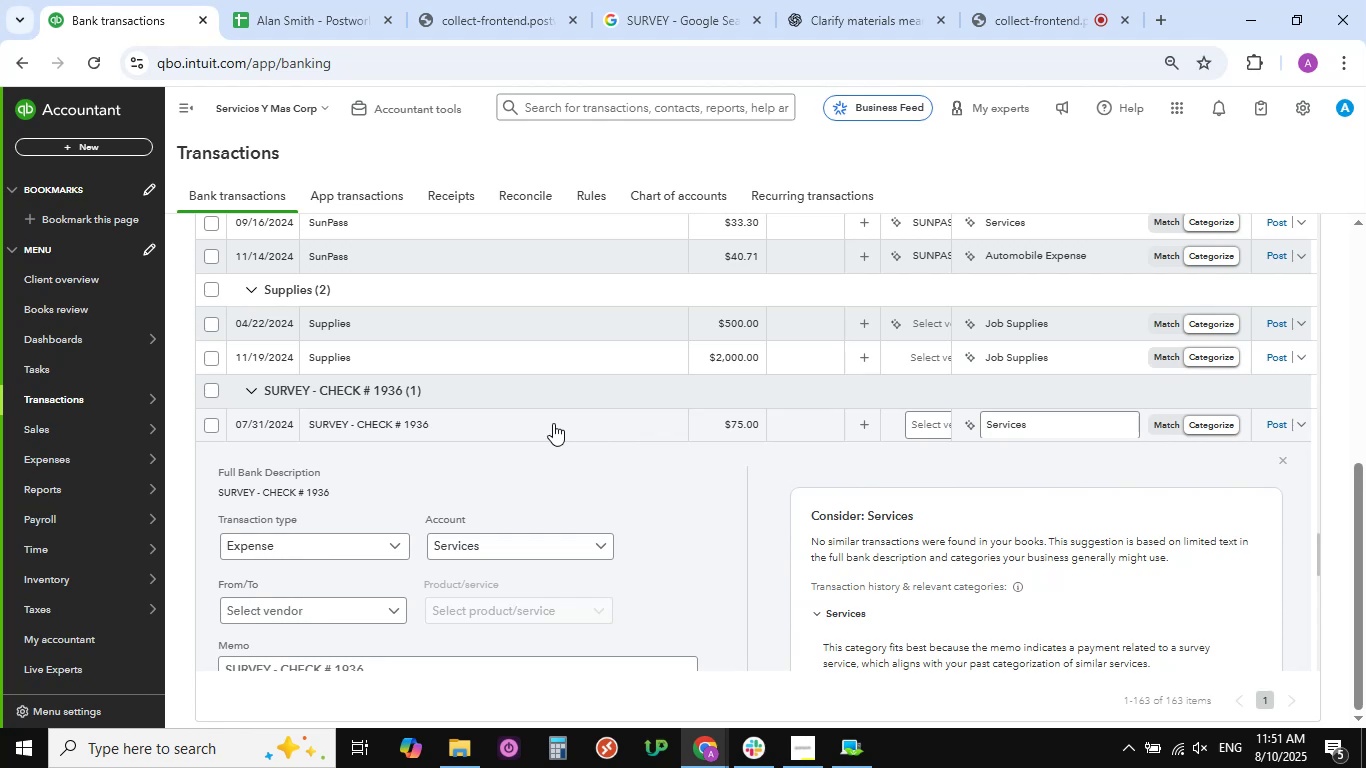 
wait(22.36)
 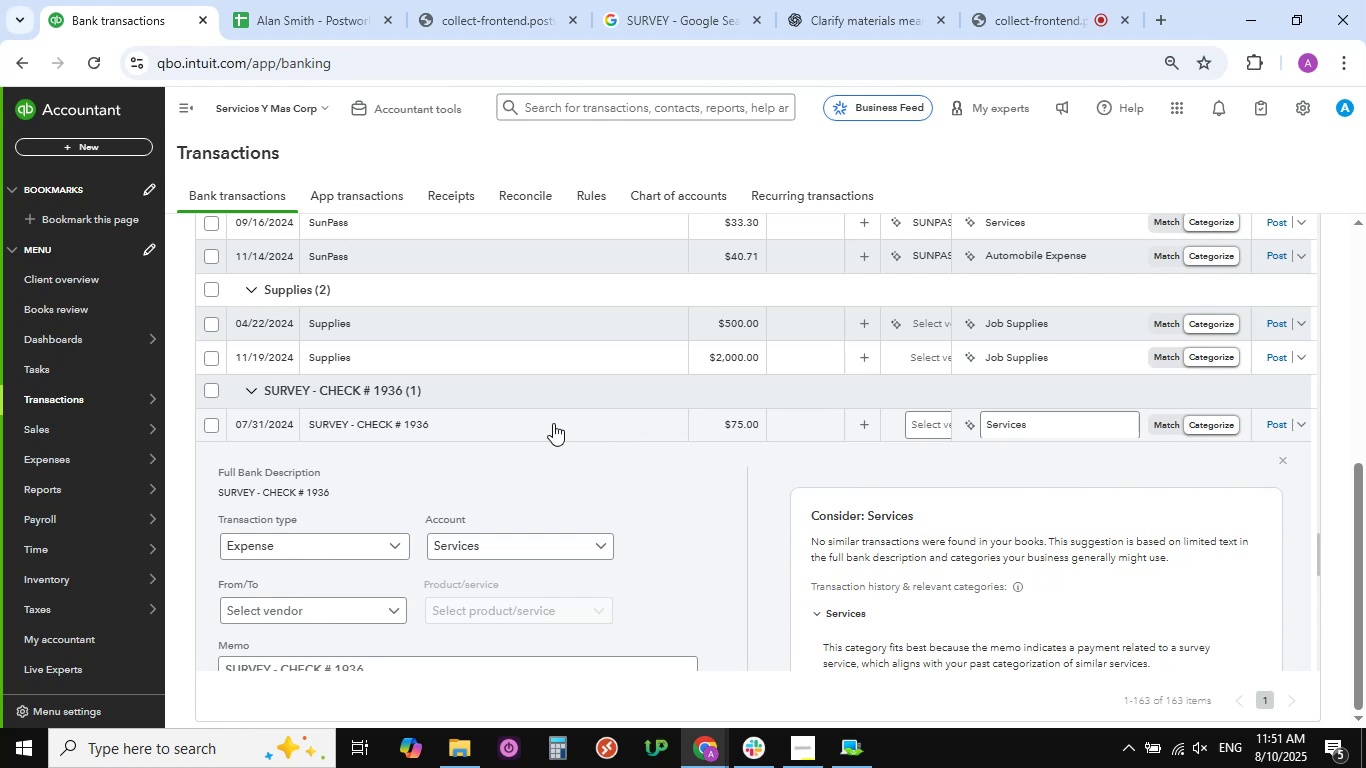 
left_click([602, 547])
 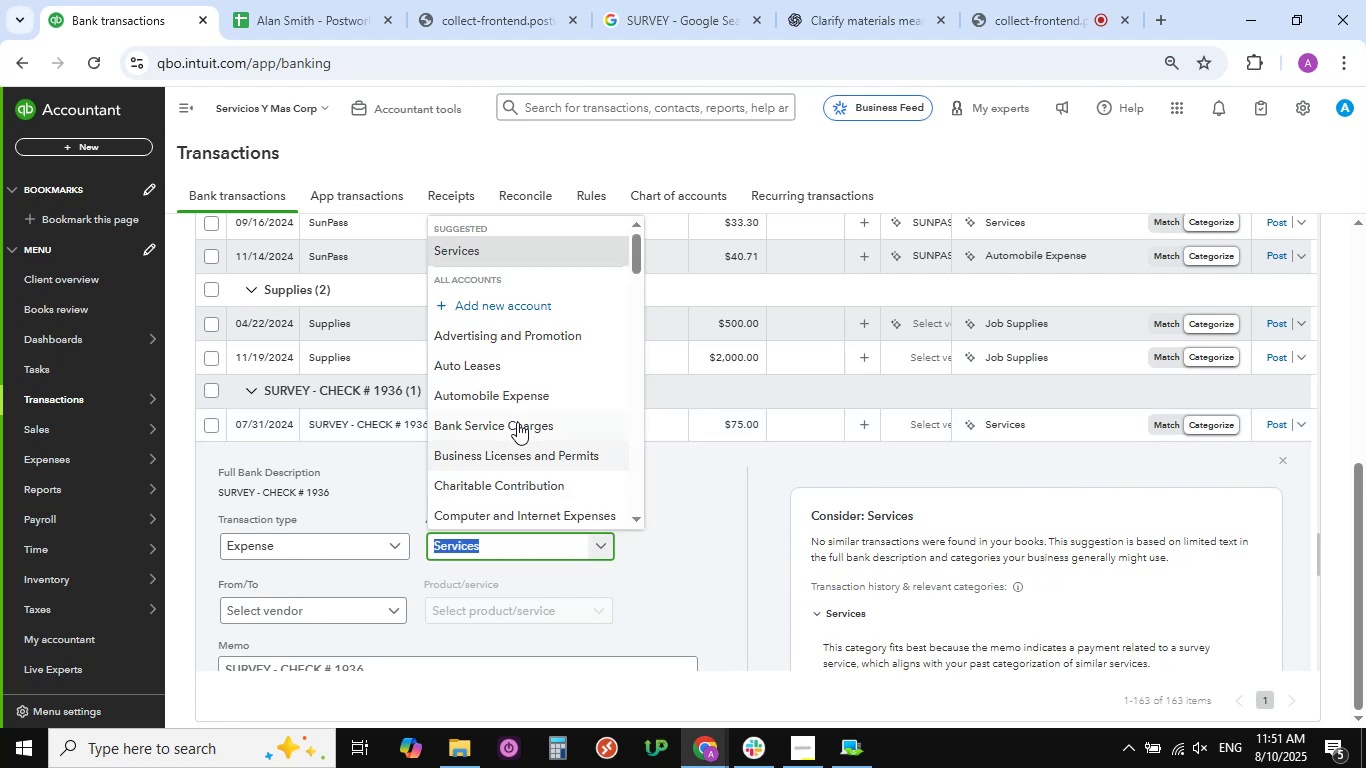 
scroll: coordinate [516, 419], scroll_direction: down, amount: 22.0
 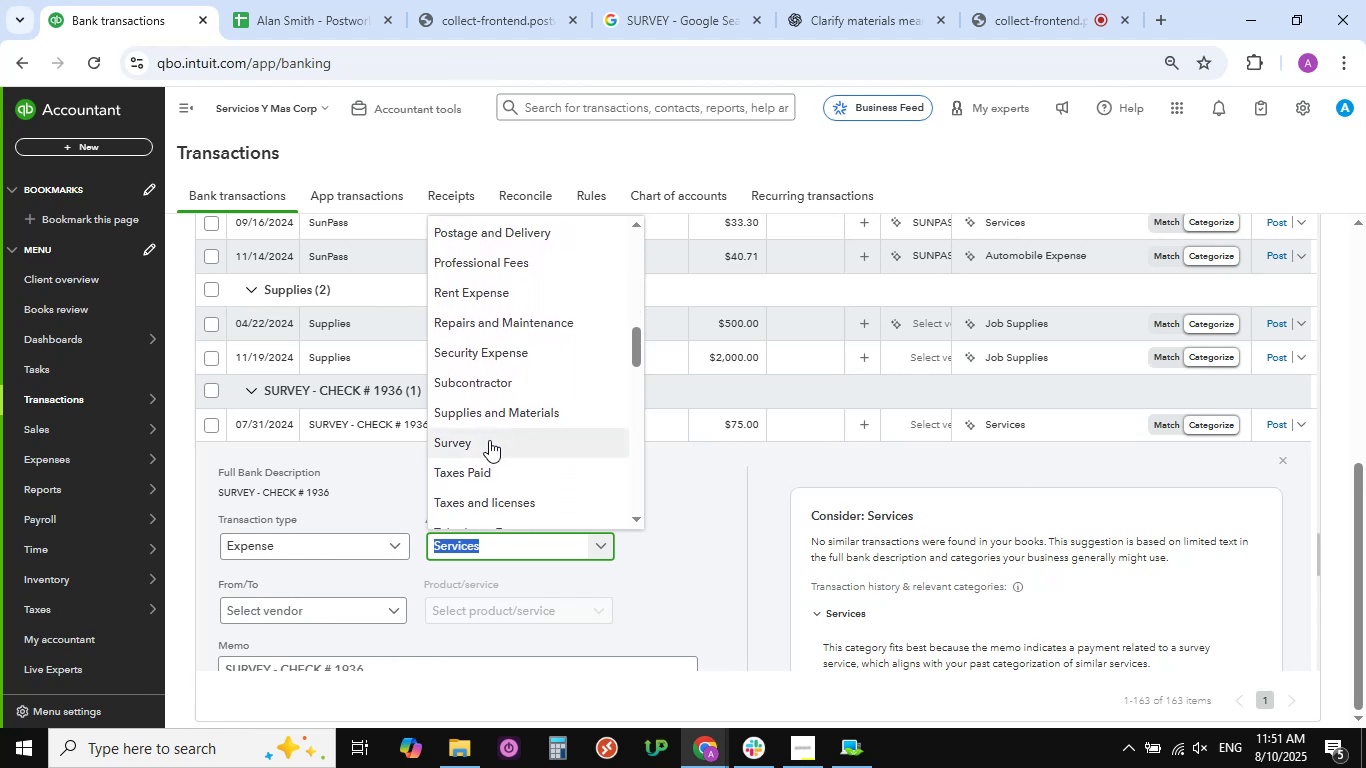 
left_click([489, 441])
 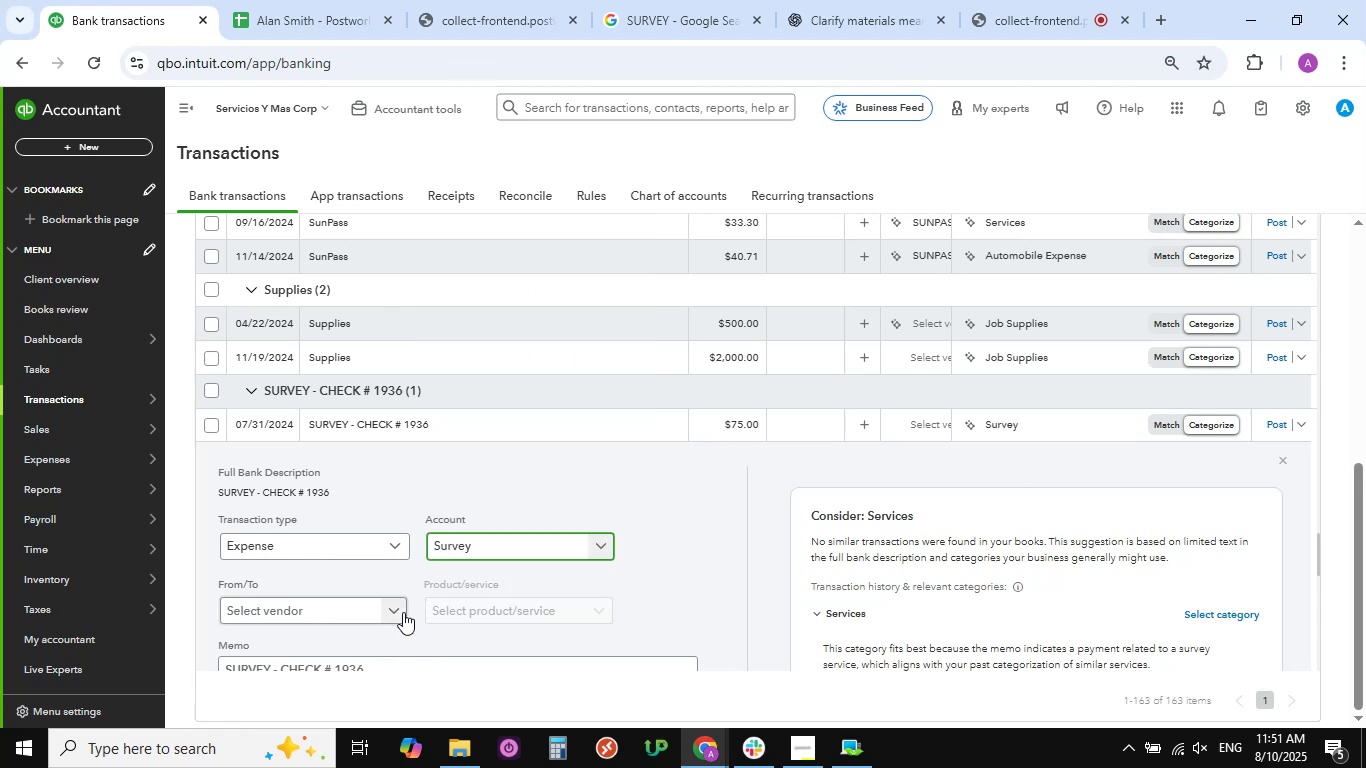 
left_click([394, 610])
 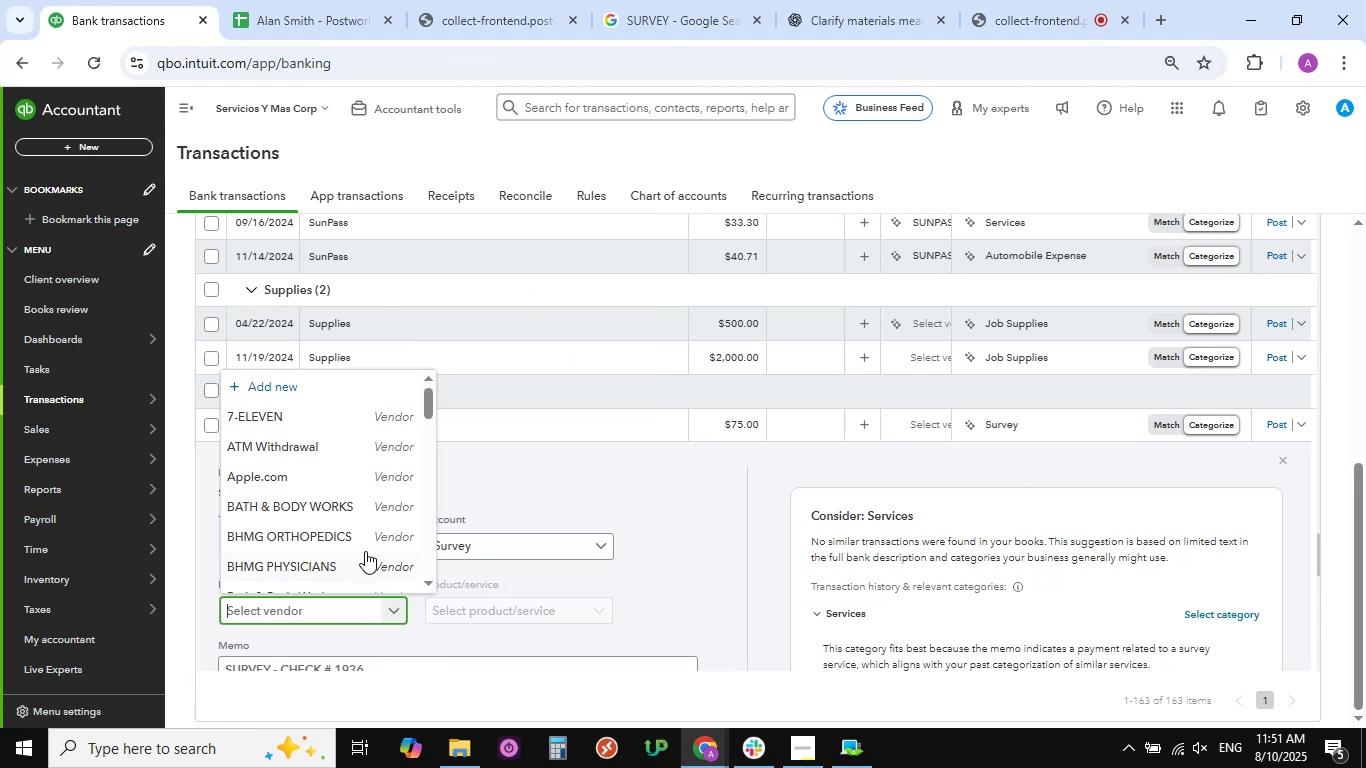 
scroll: coordinate [333, 519], scroll_direction: down, amount: 22.0
 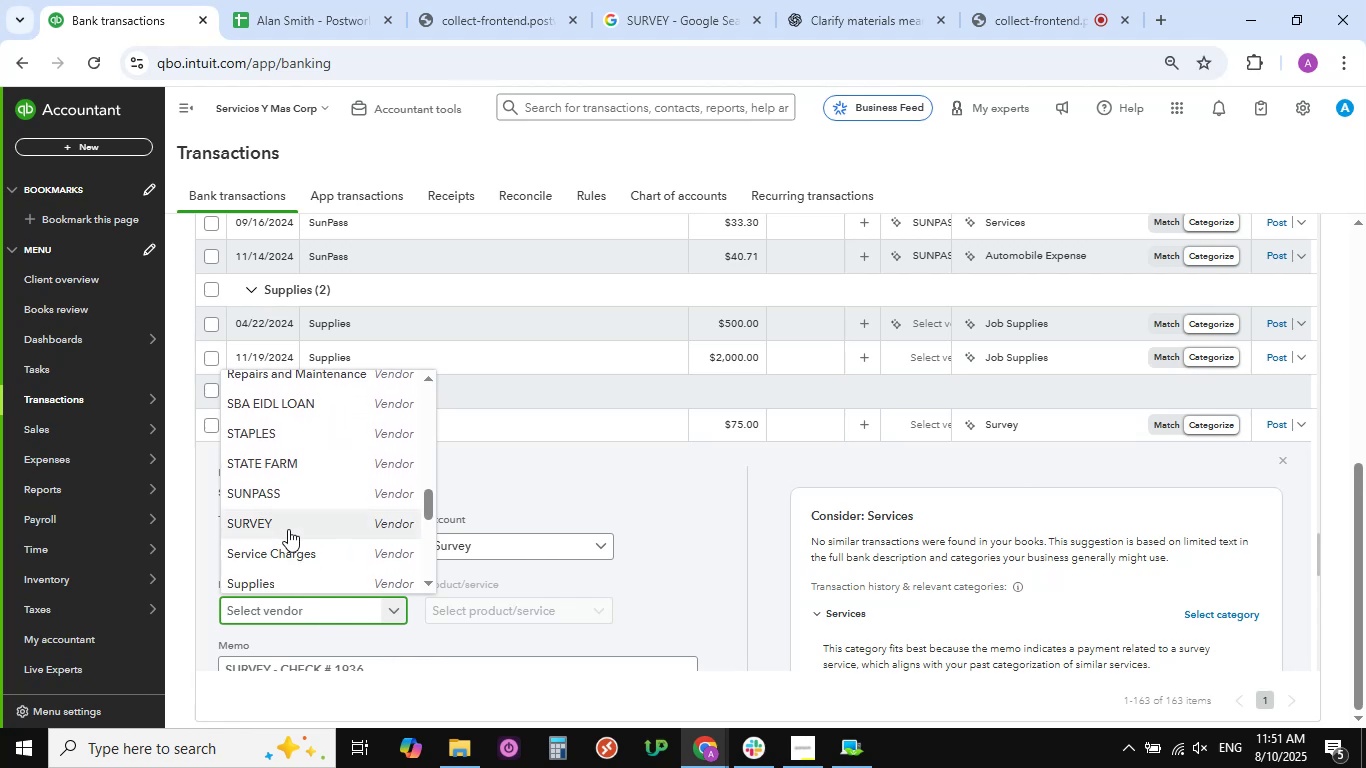 
left_click([288, 529])
 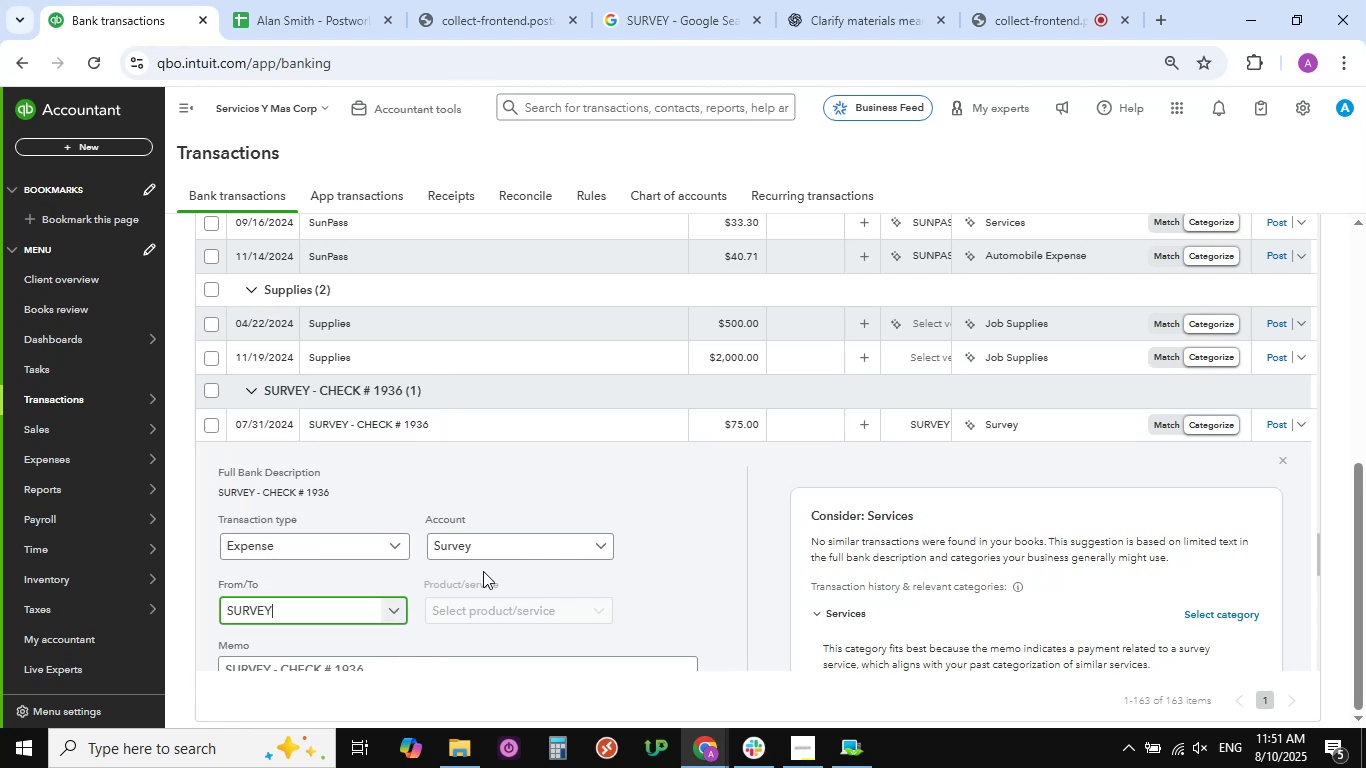 
scroll: coordinate [368, 468], scroll_direction: down, amount: 7.0
 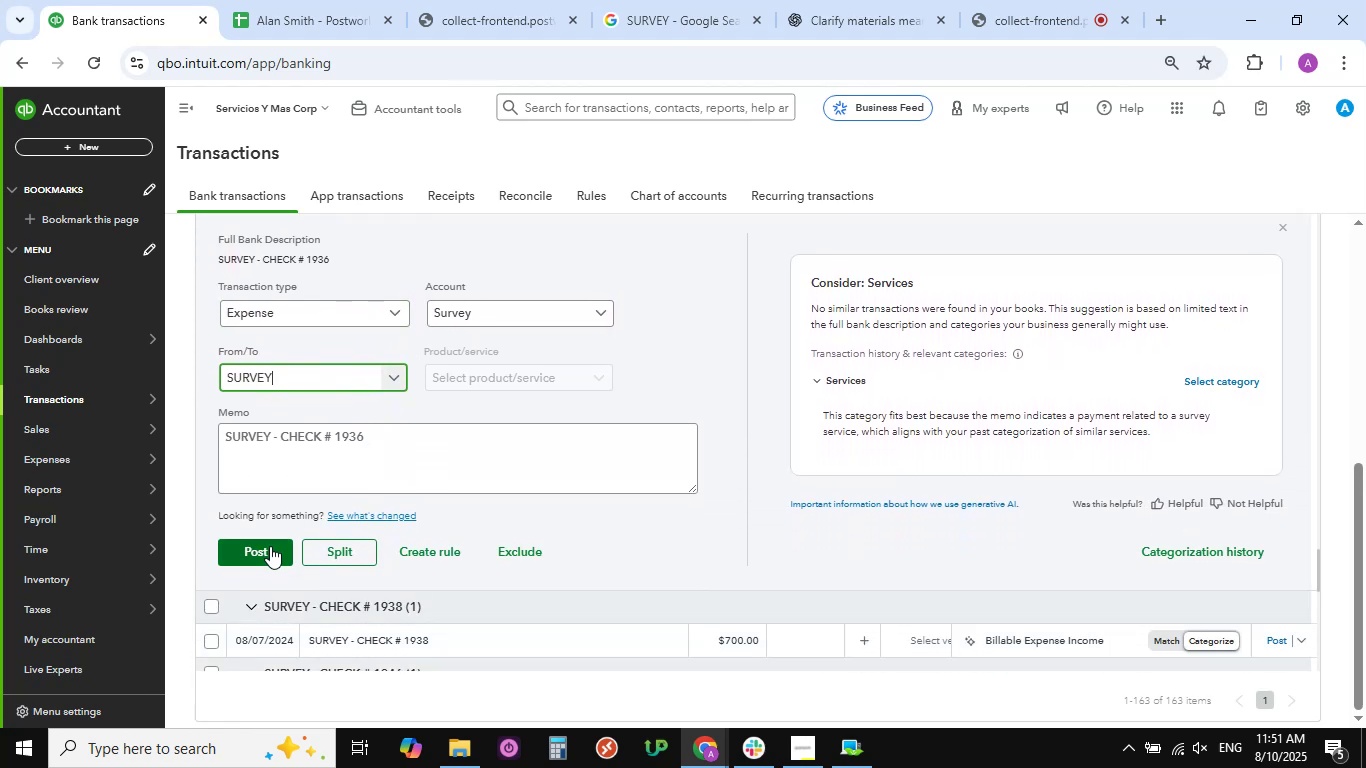 
left_click([269, 546])
 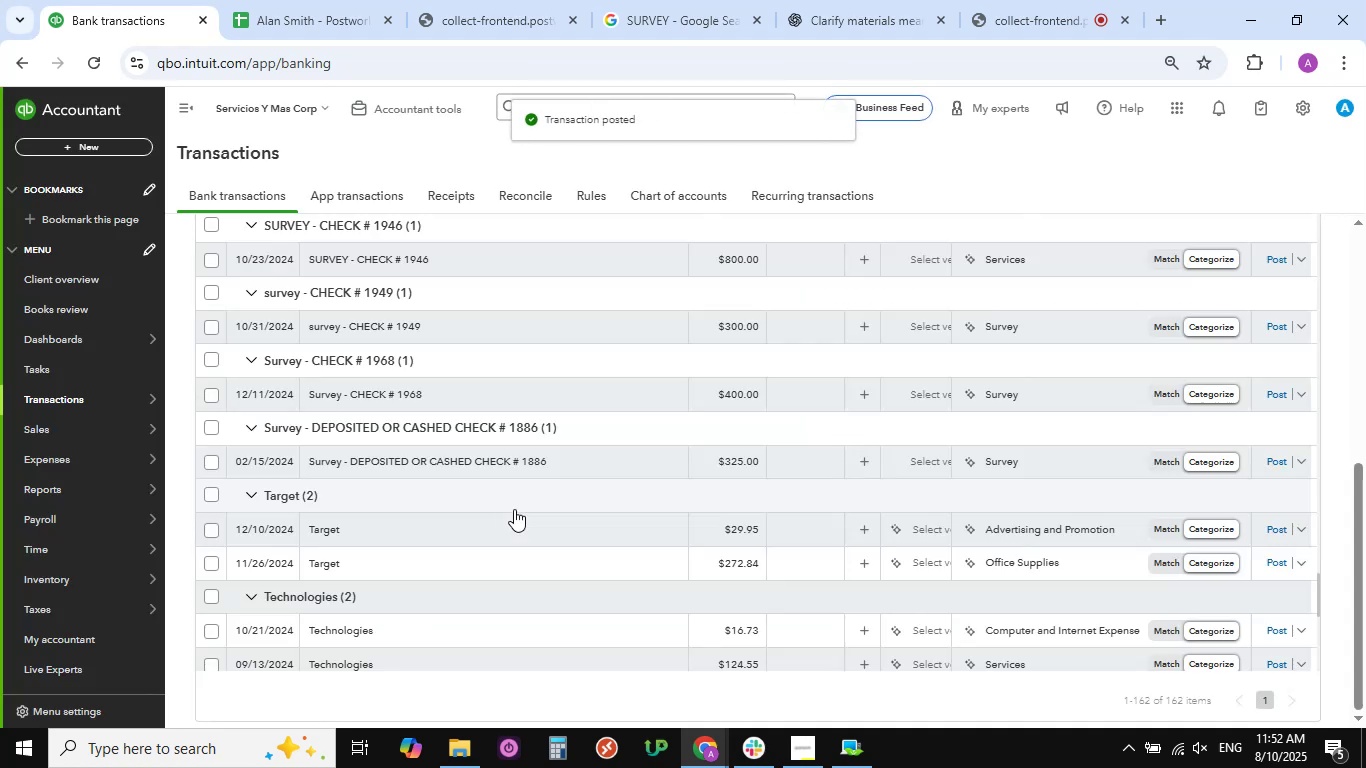 
wait(6.65)
 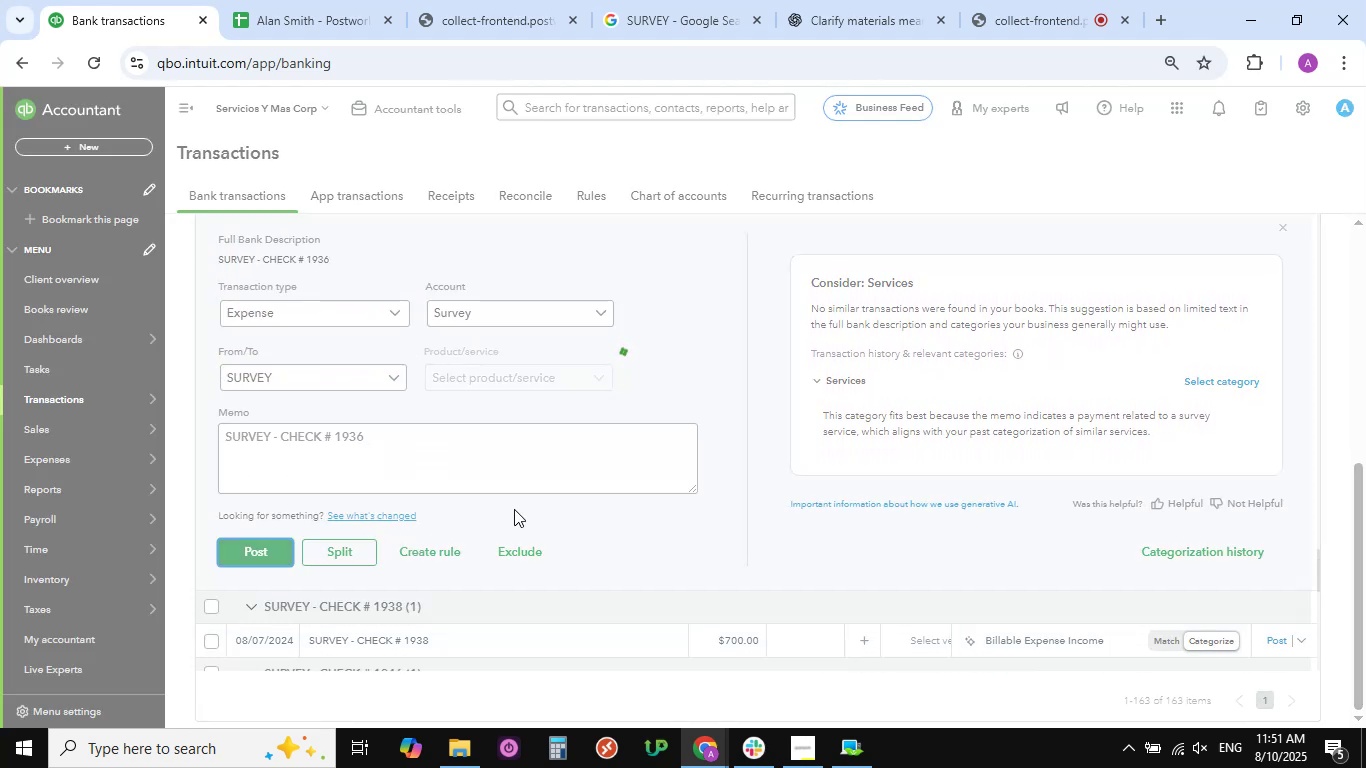 
scroll: coordinate [518, 483], scroll_direction: up, amount: 1.0
 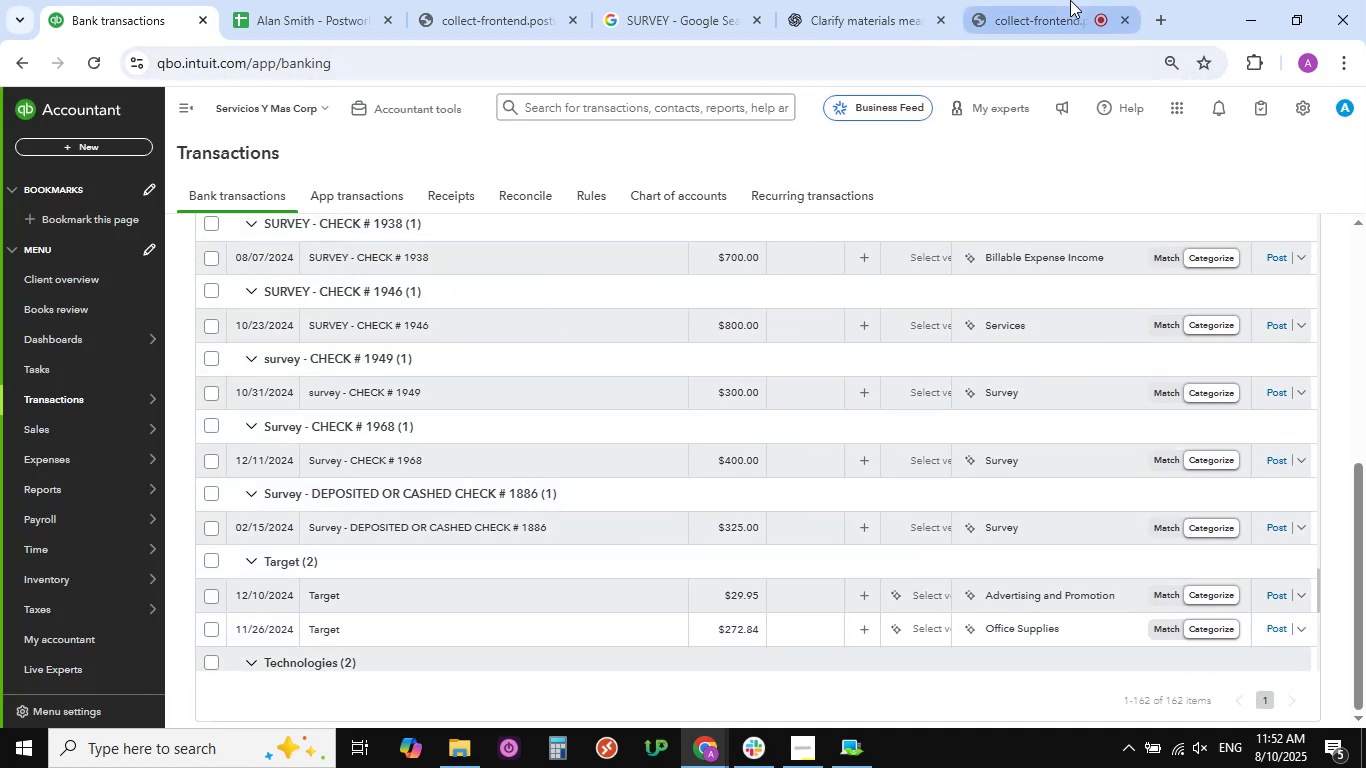 
left_click([1050, 15])
 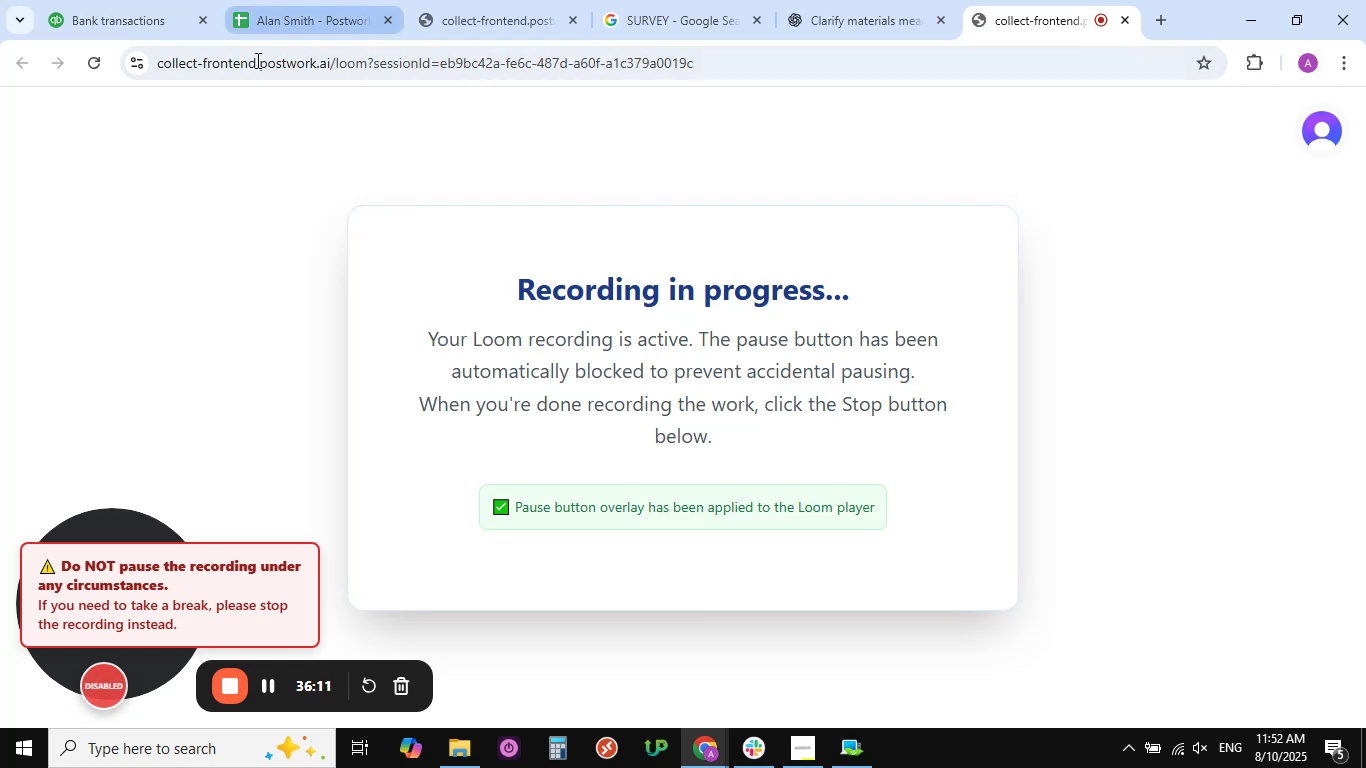 
wait(6.92)
 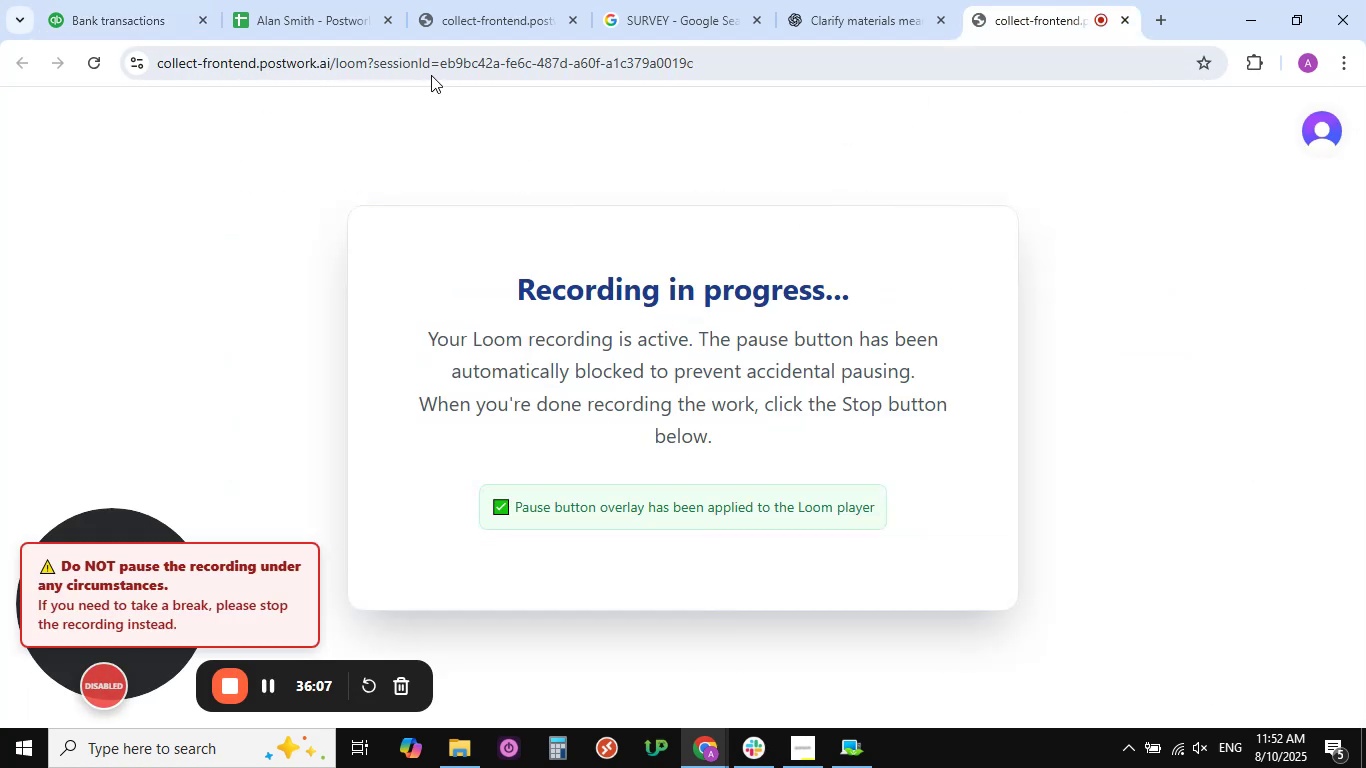 
left_click([147, 14])
 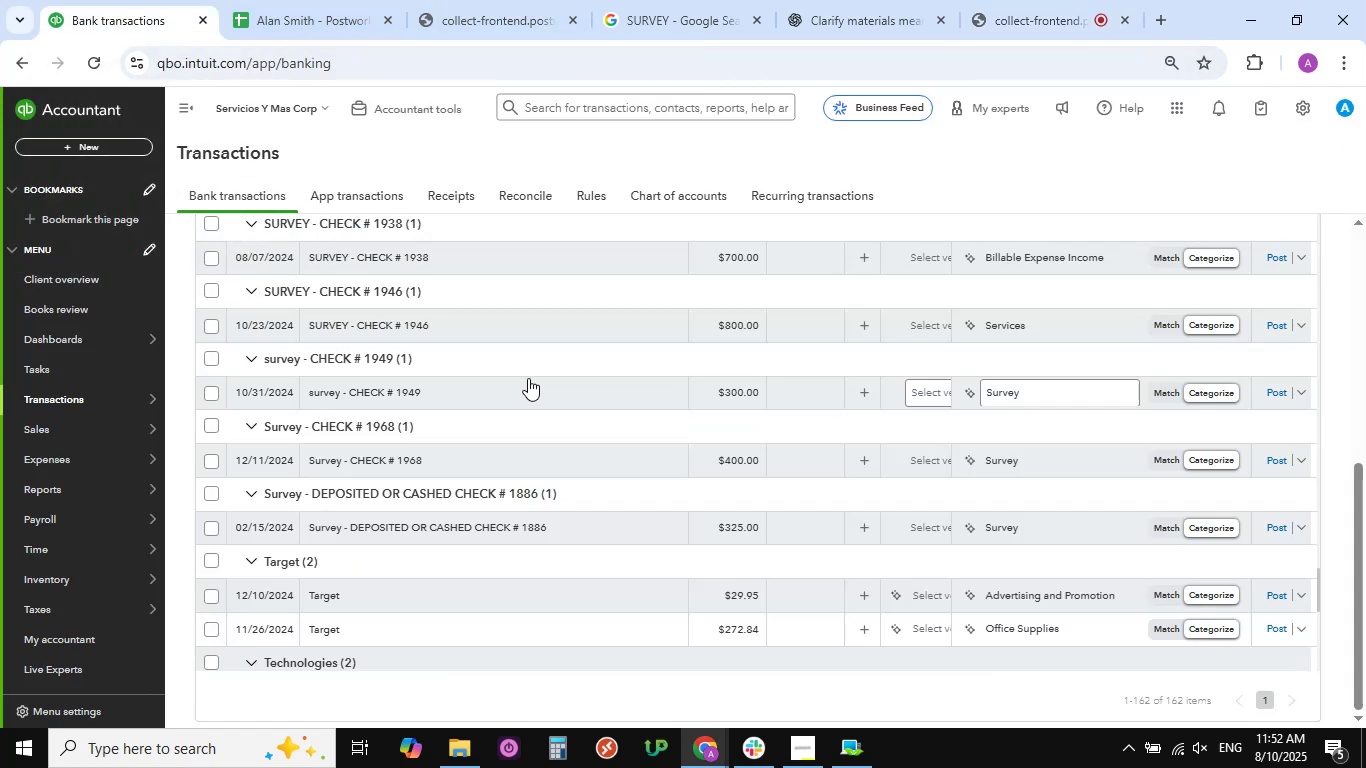 
scroll: coordinate [543, 358], scroll_direction: up, amount: 1.0
 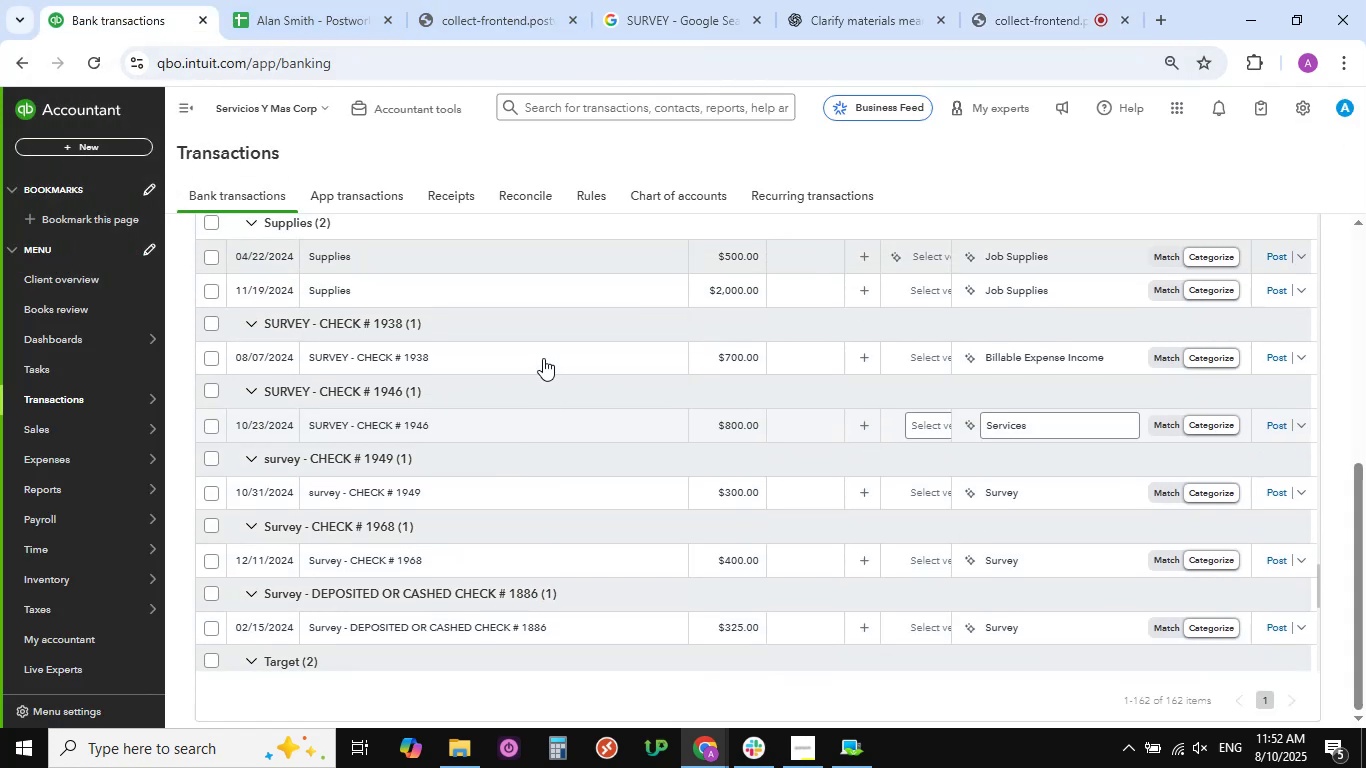 
scroll: coordinate [543, 358], scroll_direction: none, amount: 0.0
 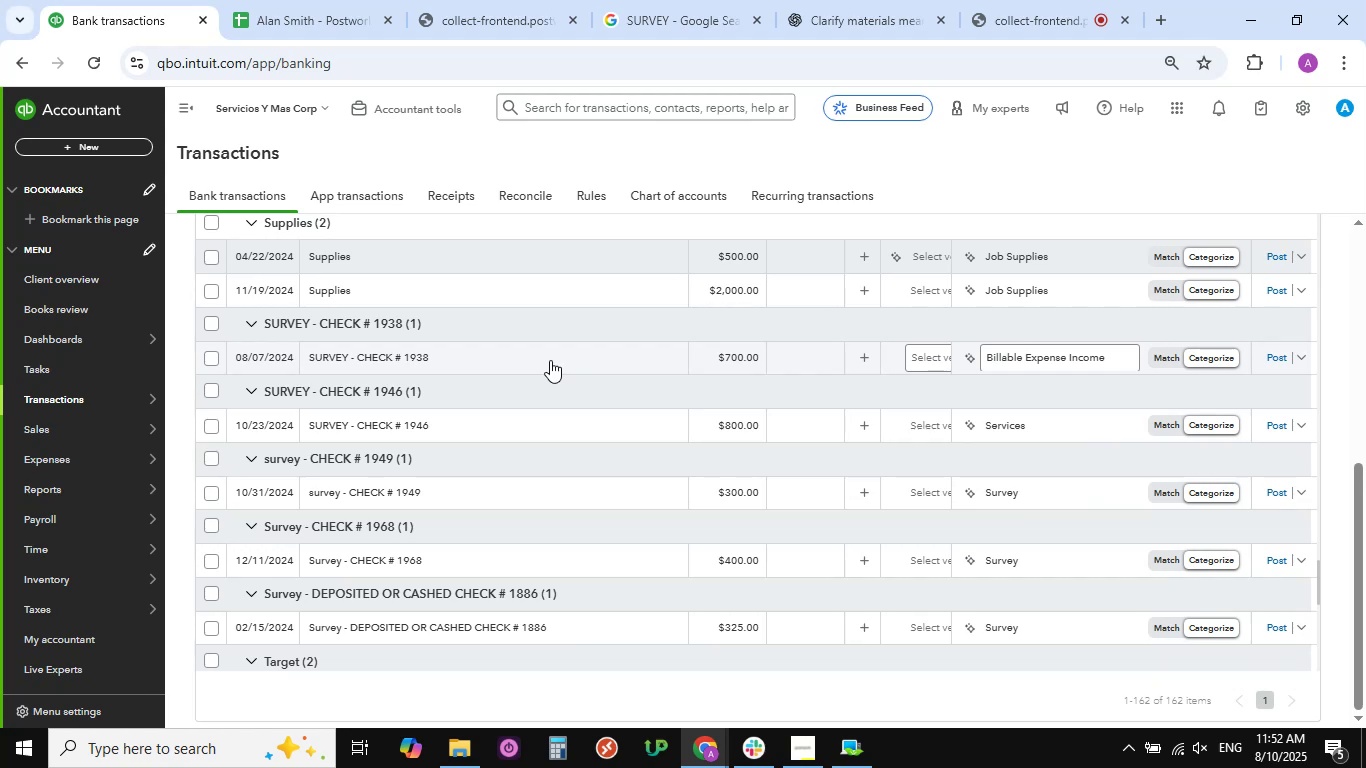 
left_click([550, 360])
 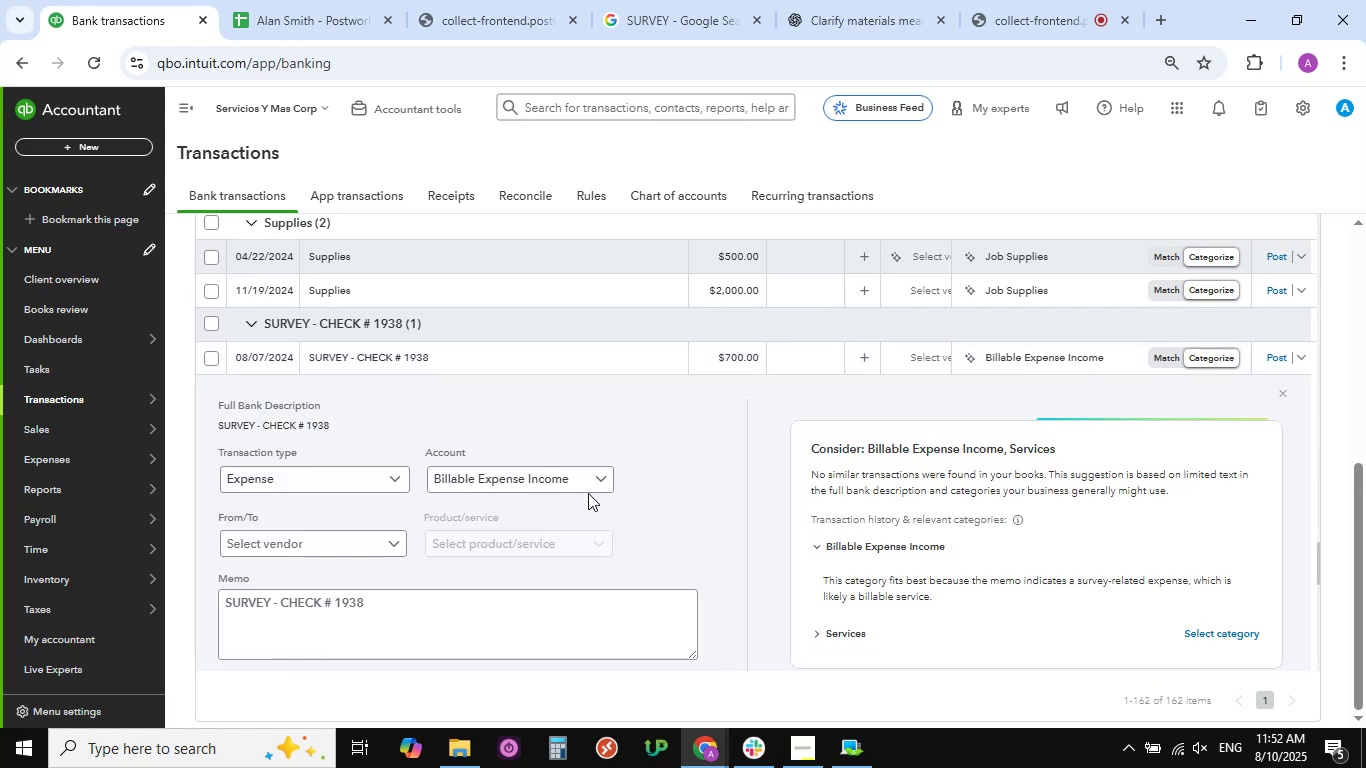 
left_click([600, 482])
 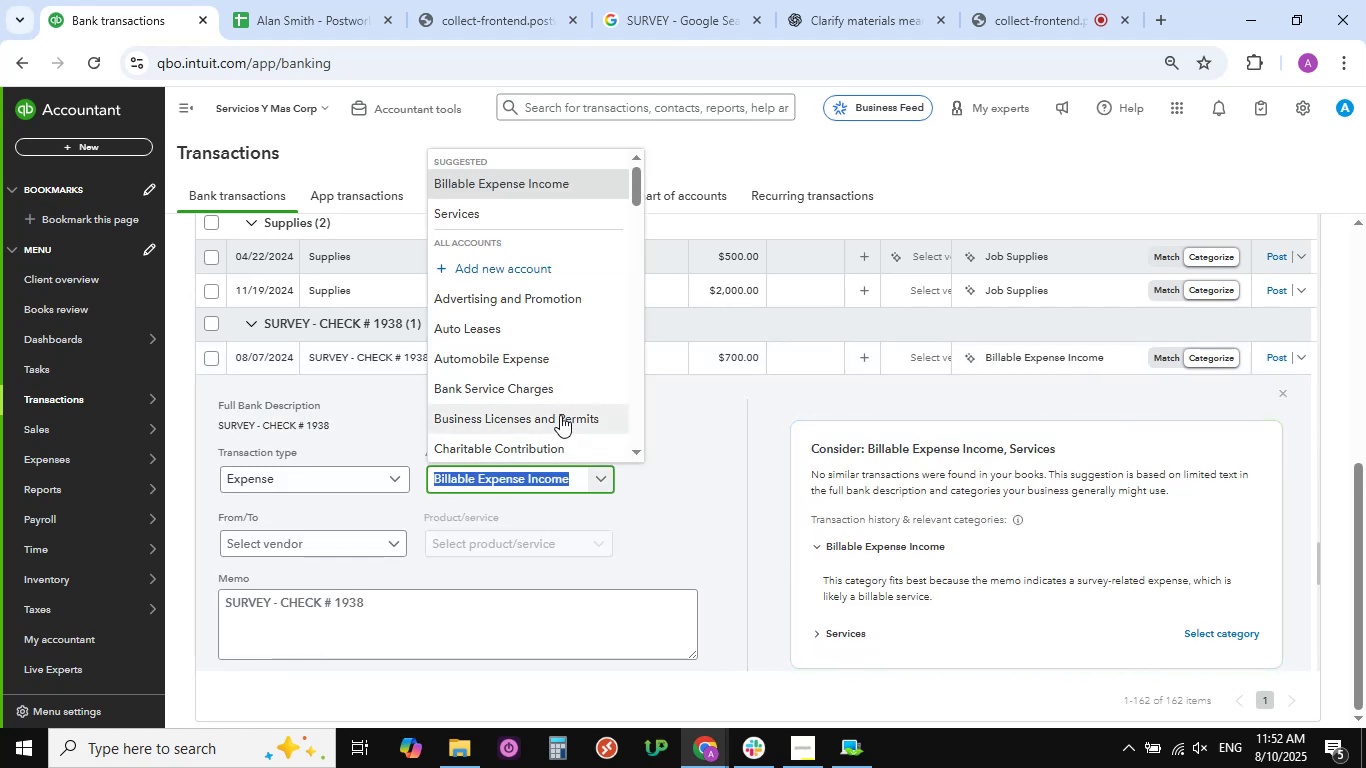 
scroll: coordinate [558, 412], scroll_direction: down, amount: 22.0
 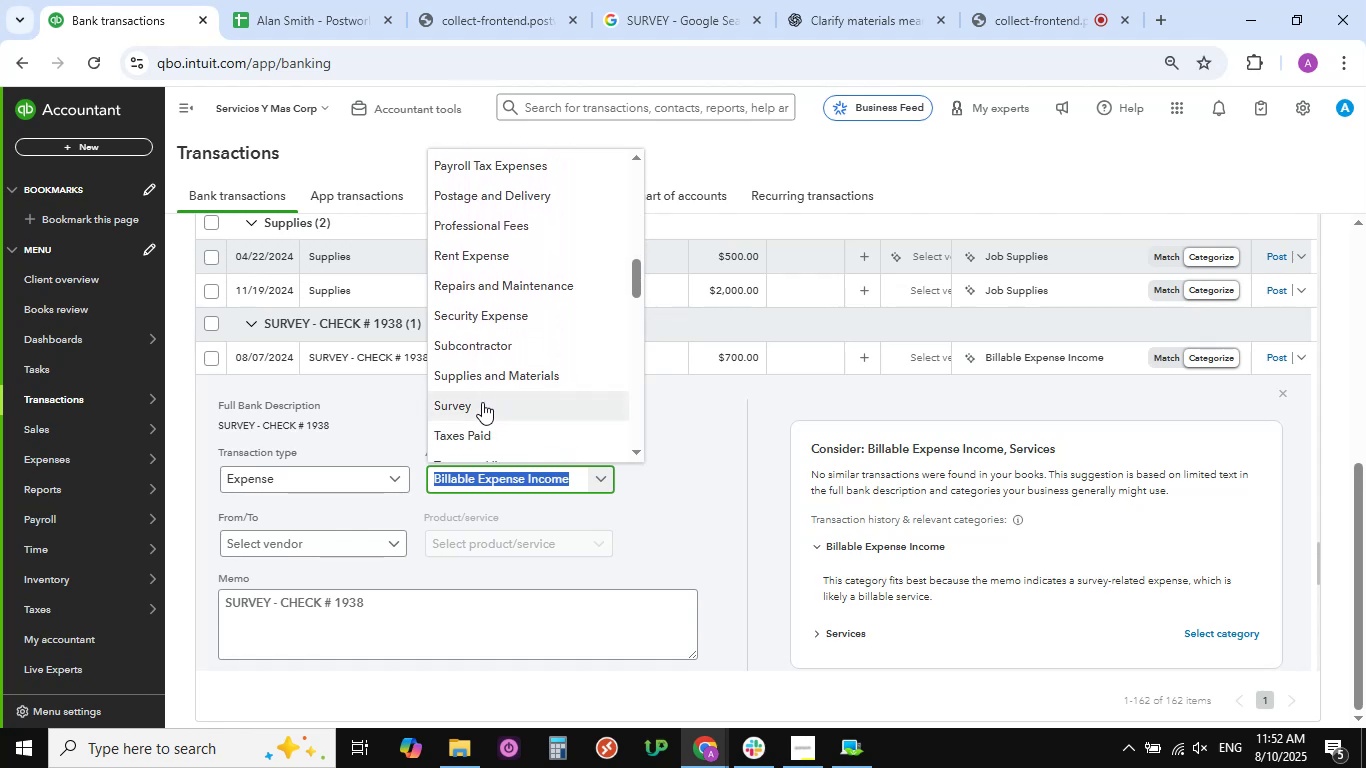 
left_click([482, 402])
 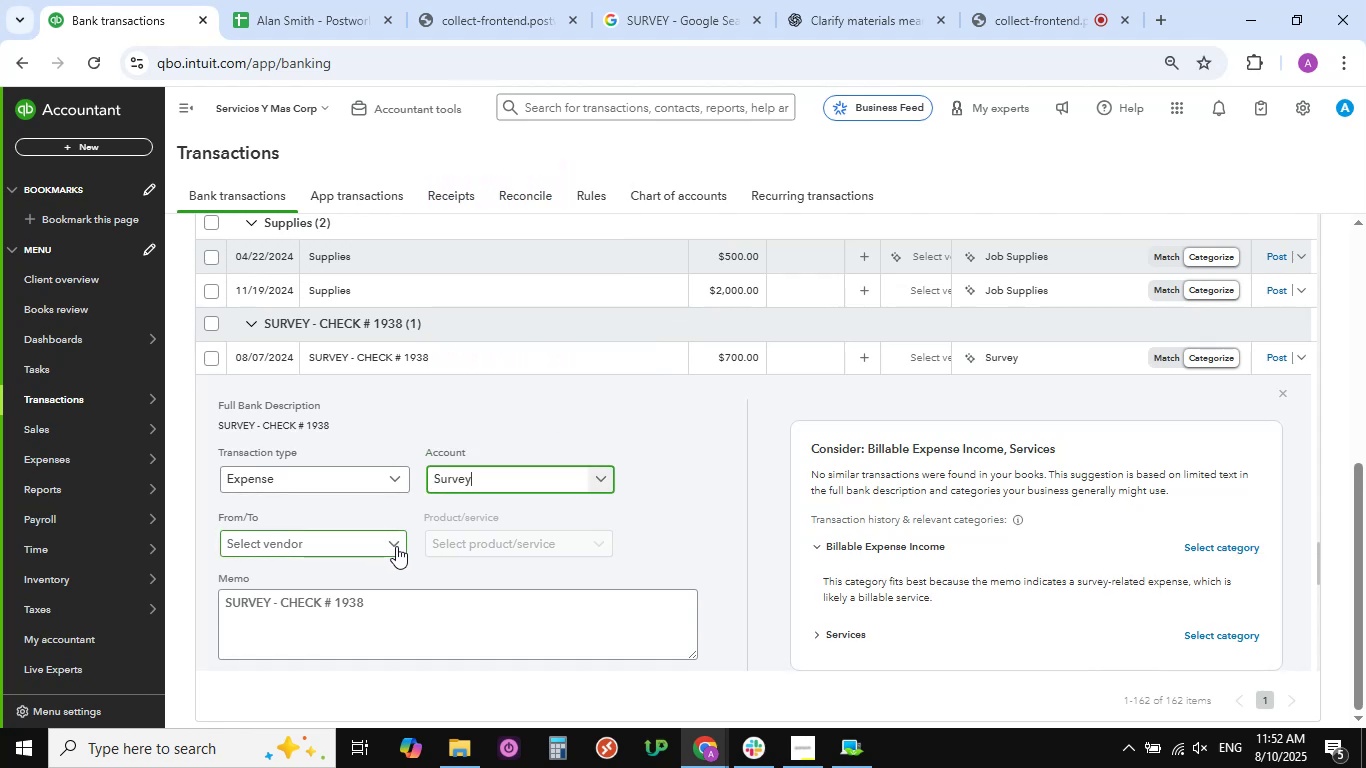 
left_click([396, 546])
 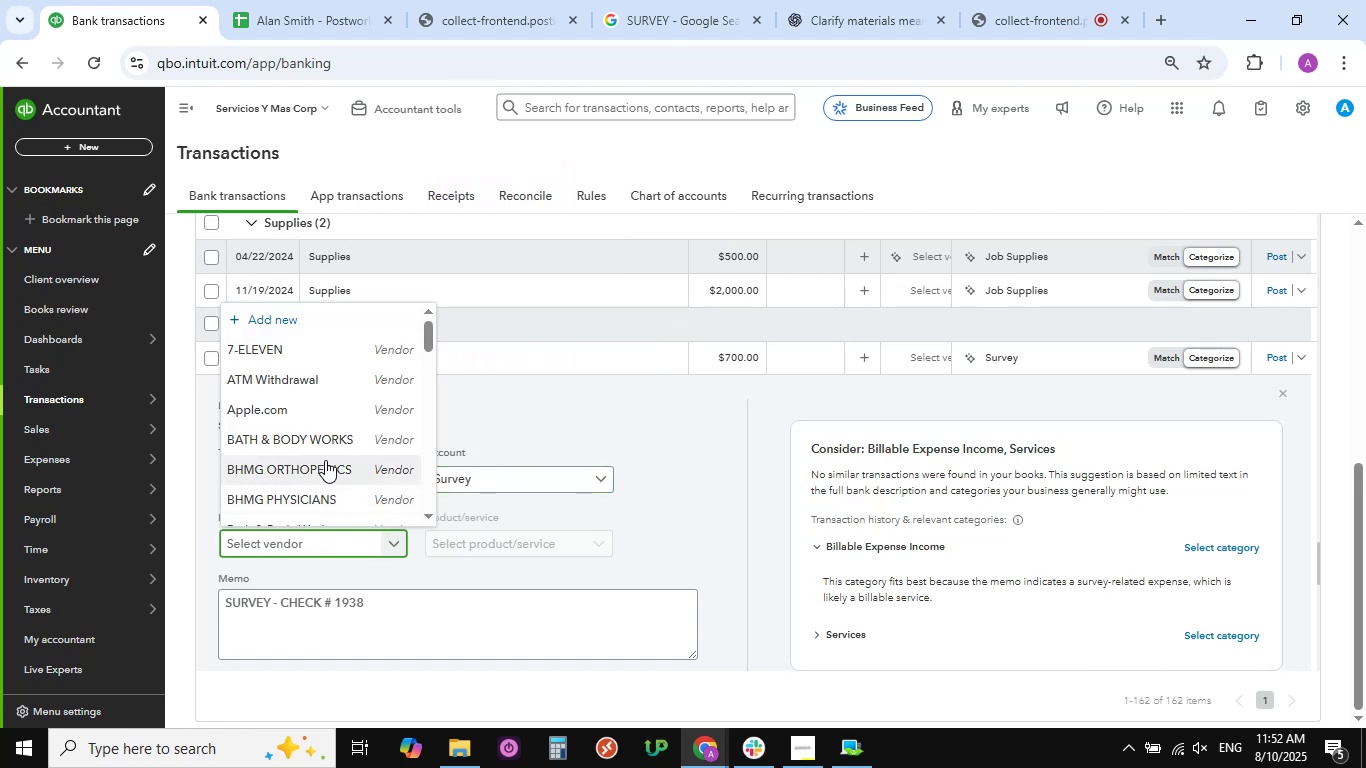 
scroll: coordinate [325, 459], scroll_direction: down, amount: 21.0
 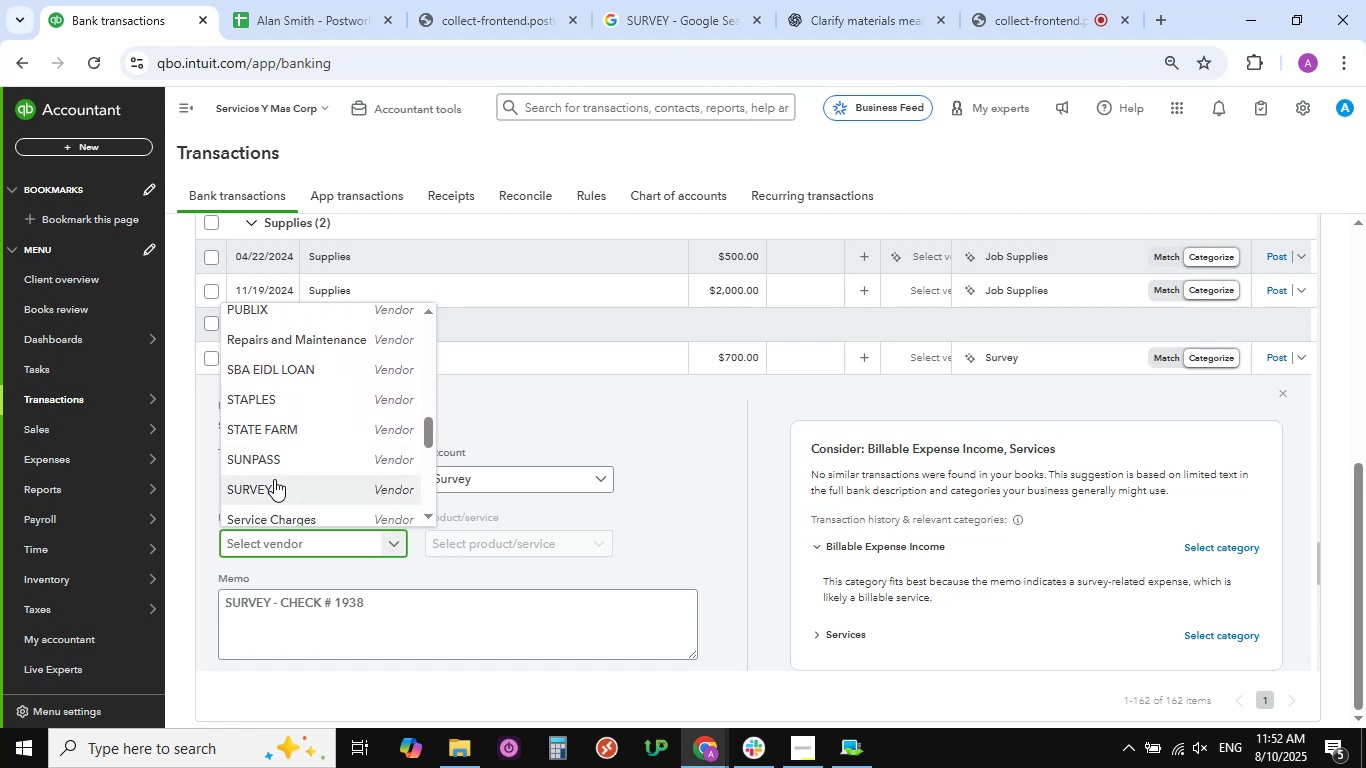 
left_click([274, 479])
 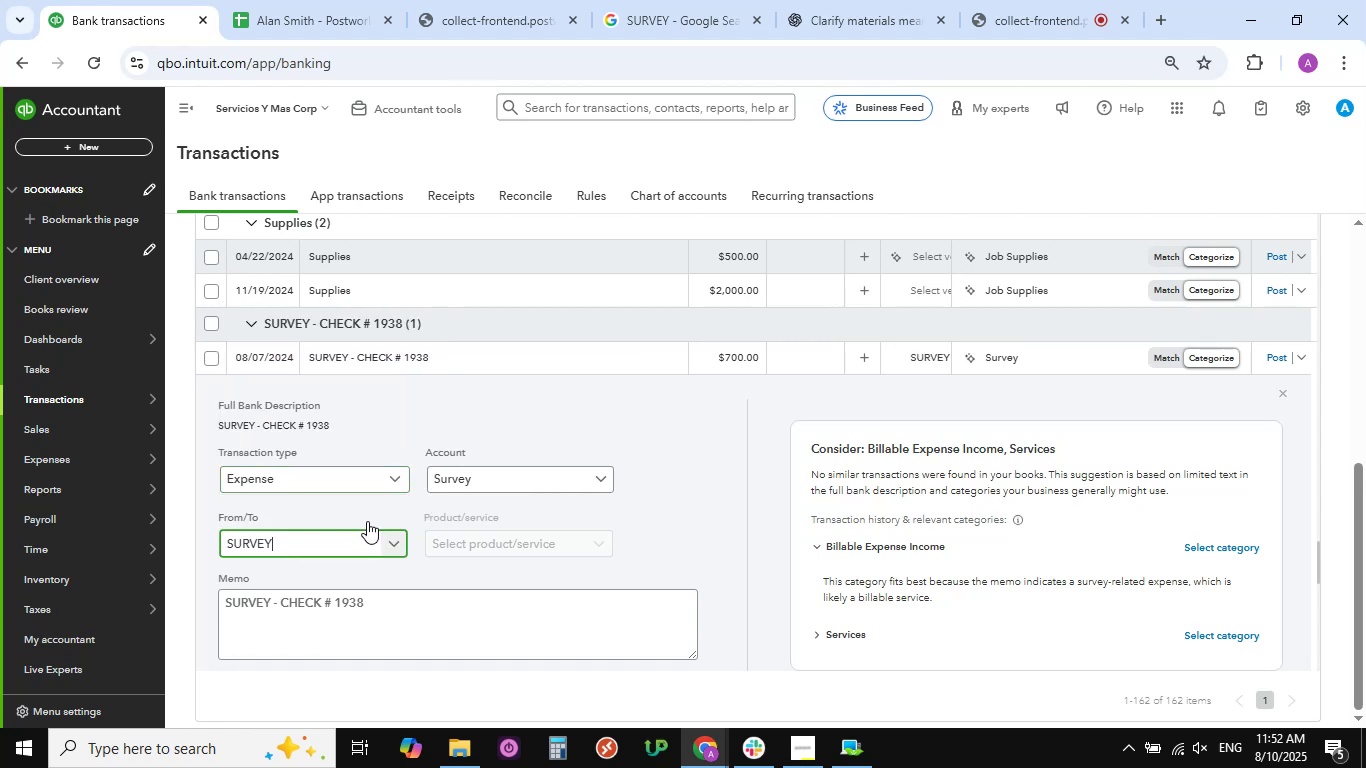 
scroll: coordinate [367, 521], scroll_direction: down, amount: 3.0
 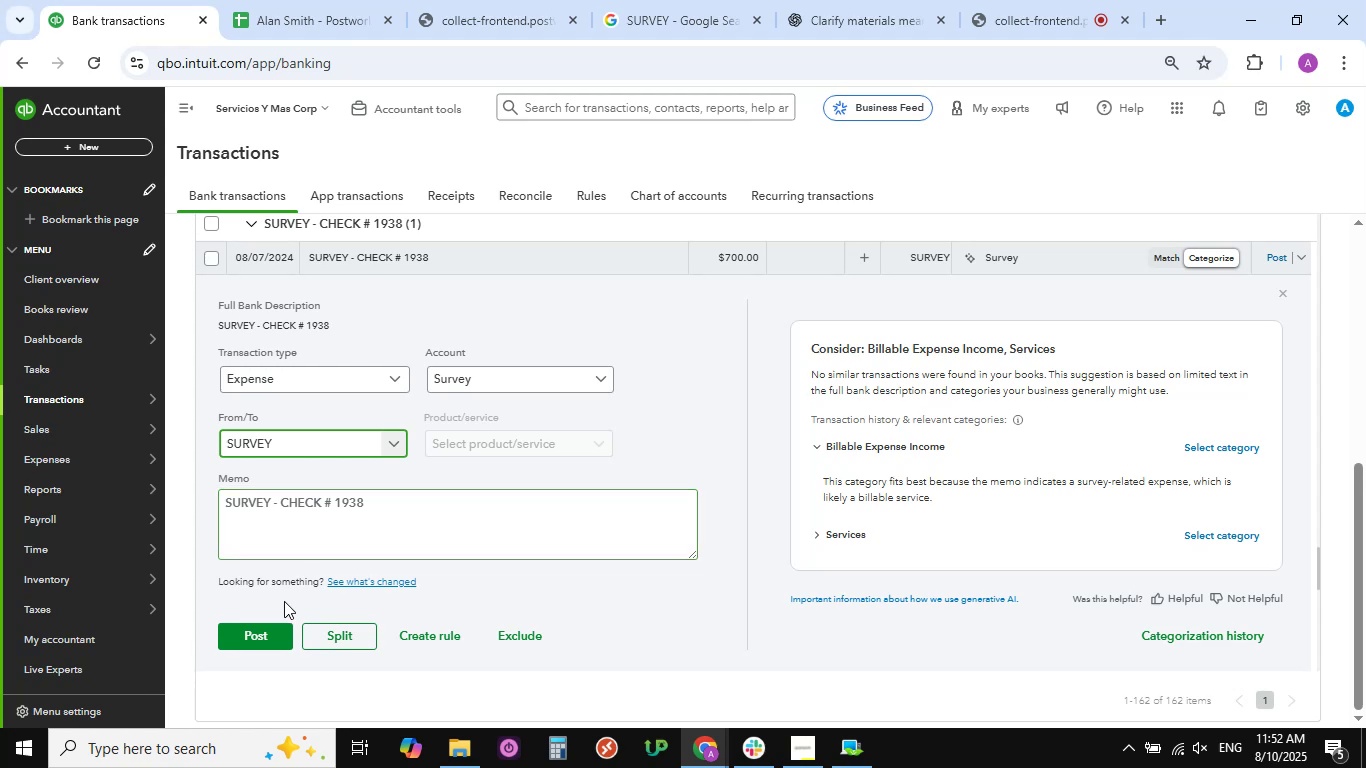 
wait(12.09)
 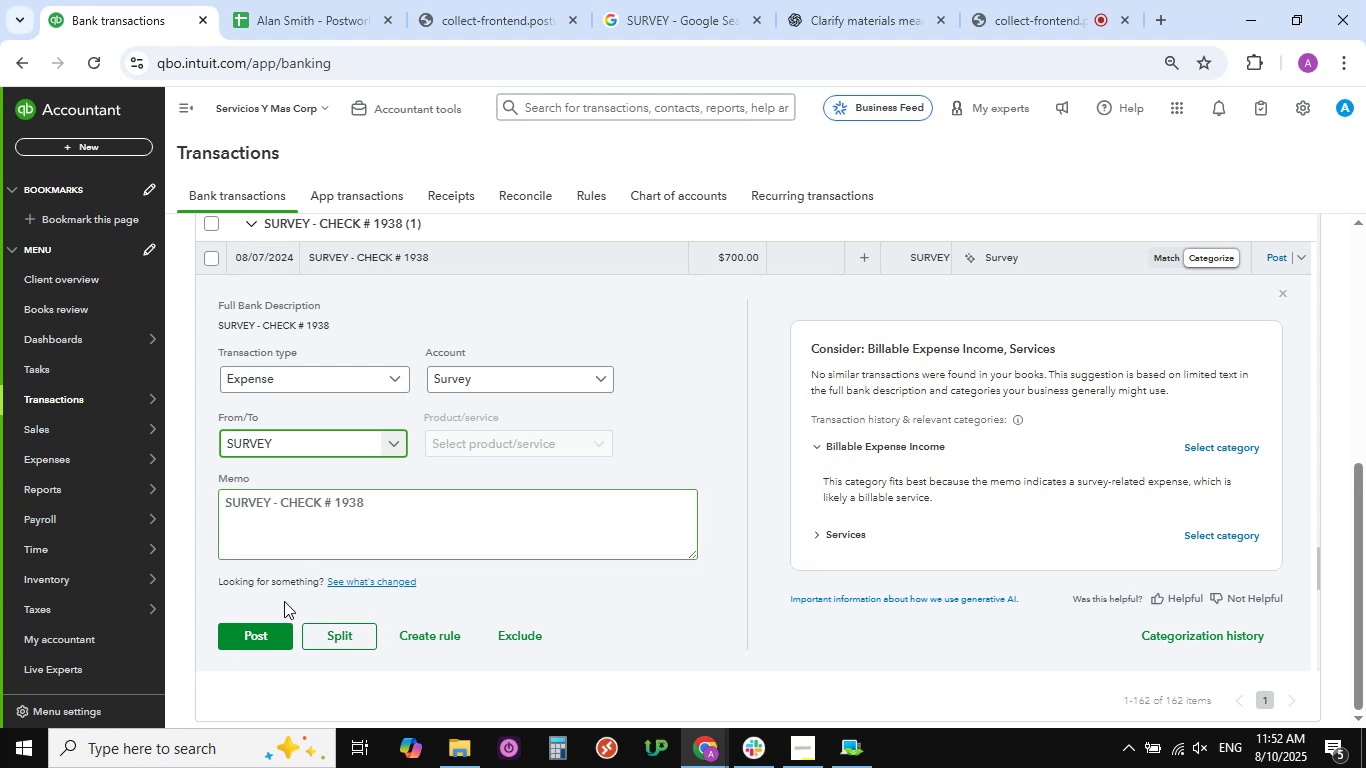 
left_click([254, 632])
 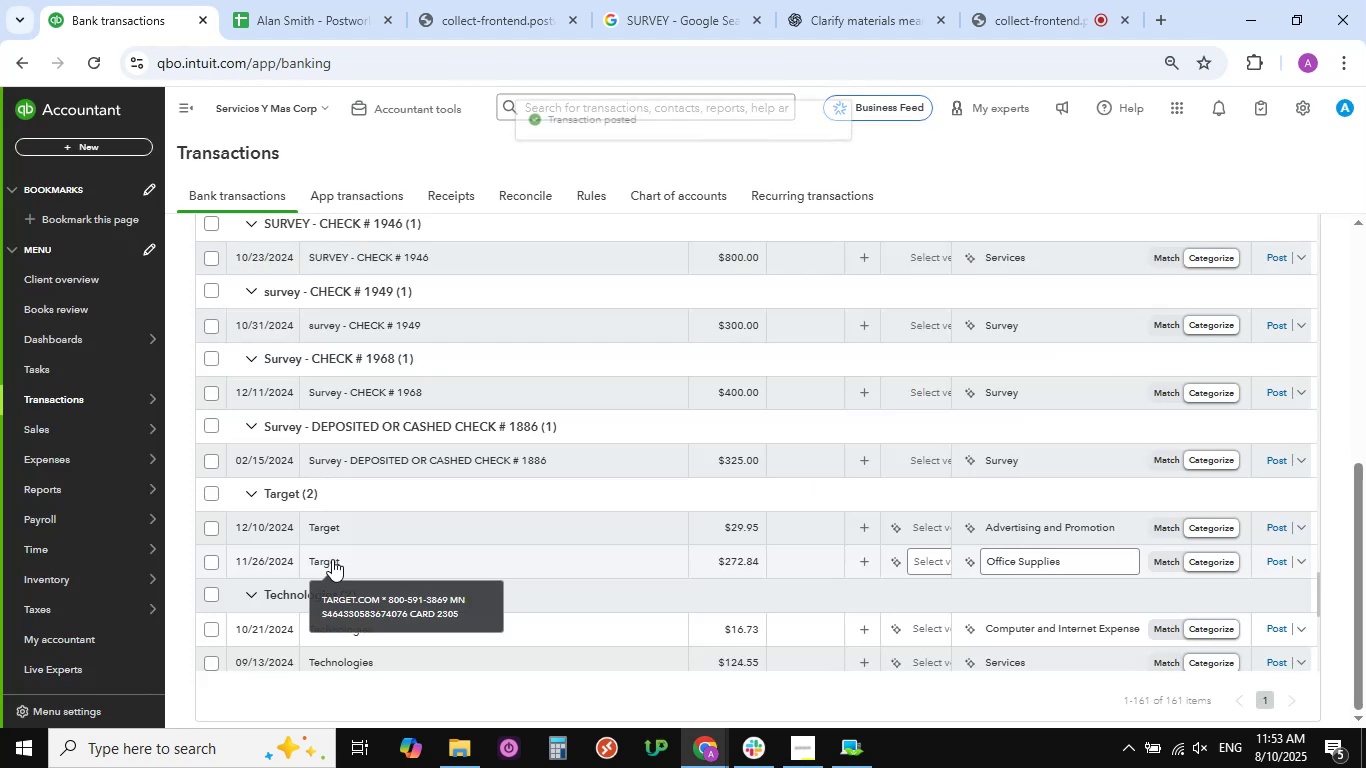 
wait(5.4)
 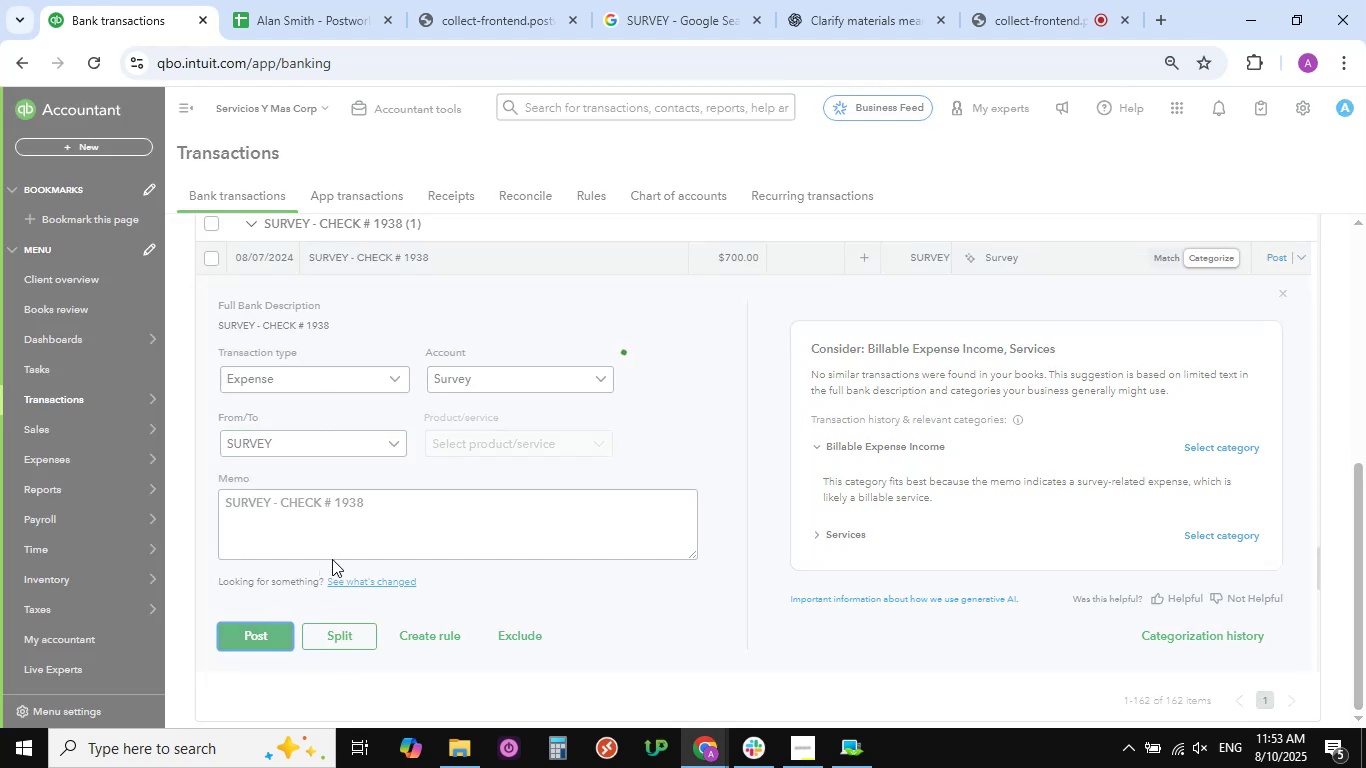 
scroll: coordinate [357, 516], scroll_direction: up, amount: 3.0
 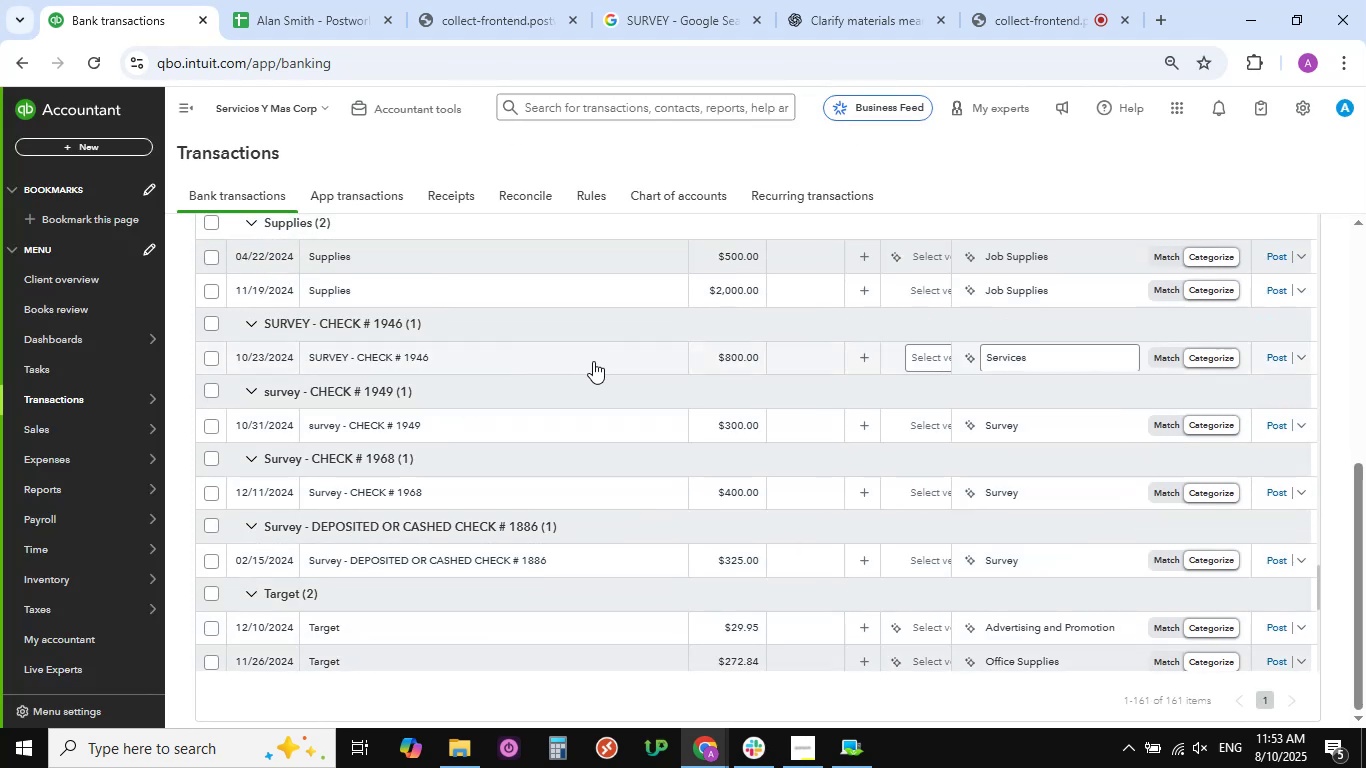 
left_click([593, 361])
 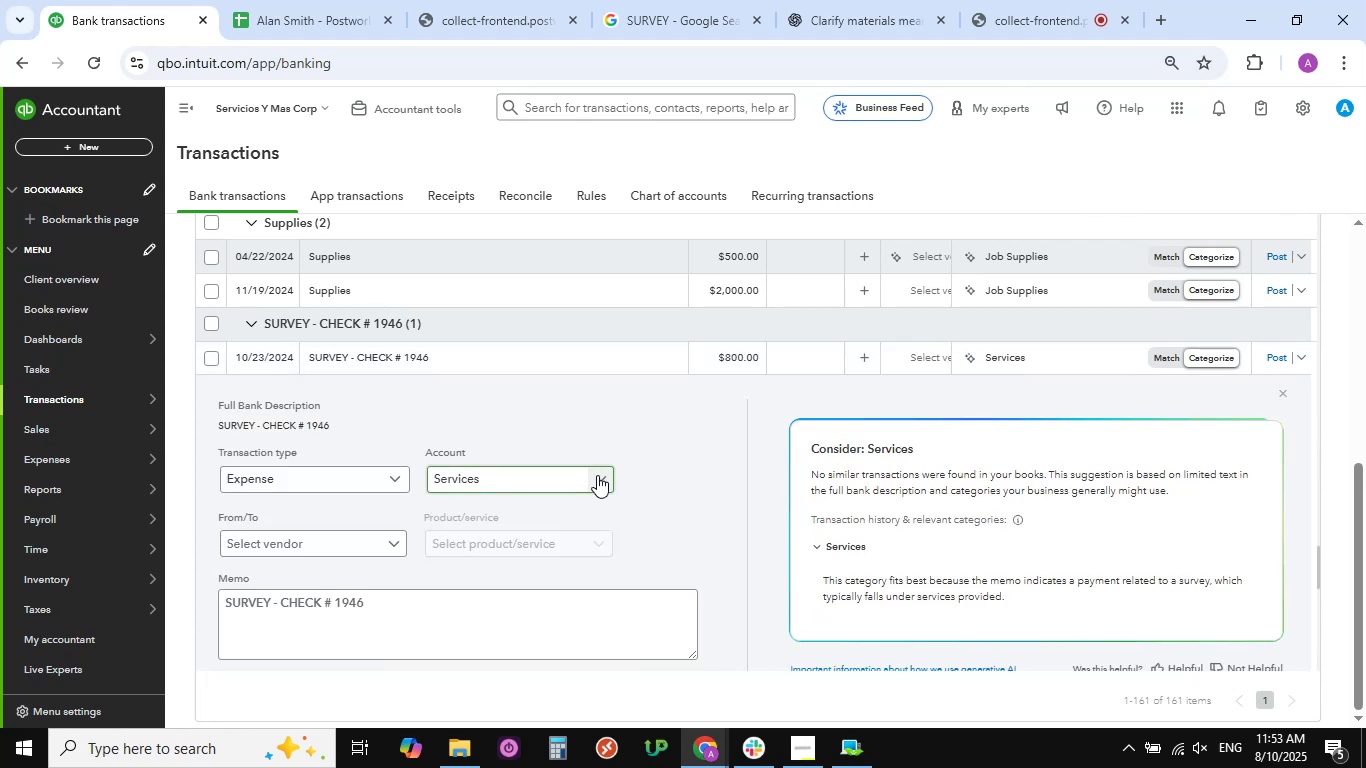 
left_click([602, 480])
 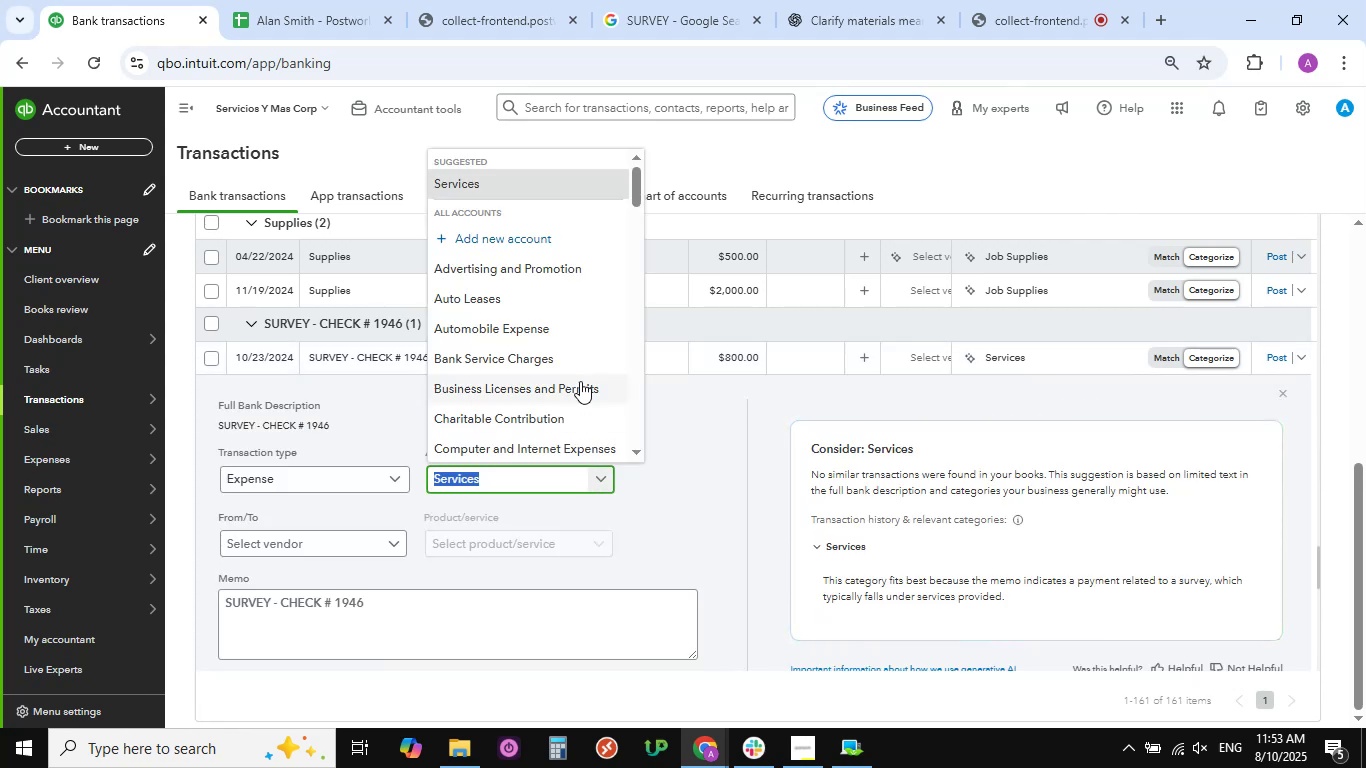 
scroll: coordinate [577, 370], scroll_direction: down, amount: 12.0
 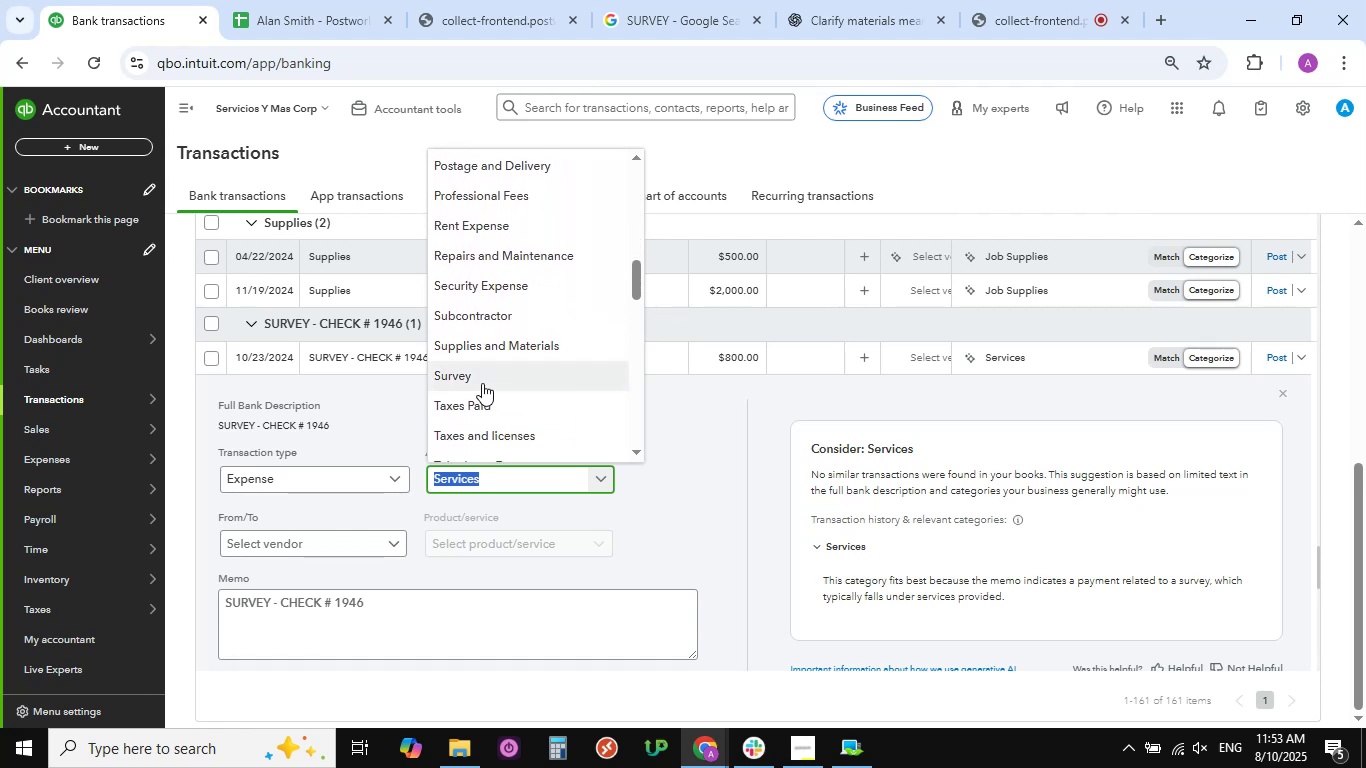 
left_click([481, 383])
 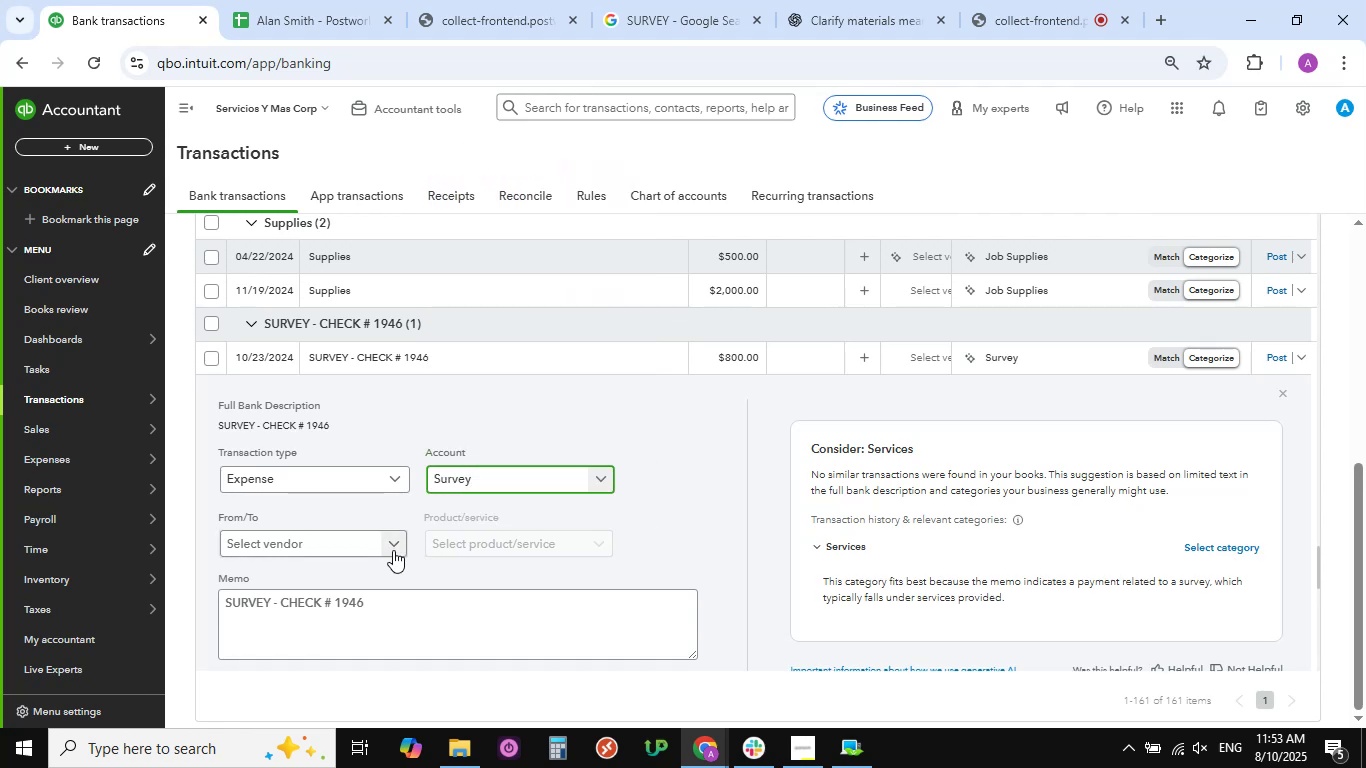 
left_click([392, 546])
 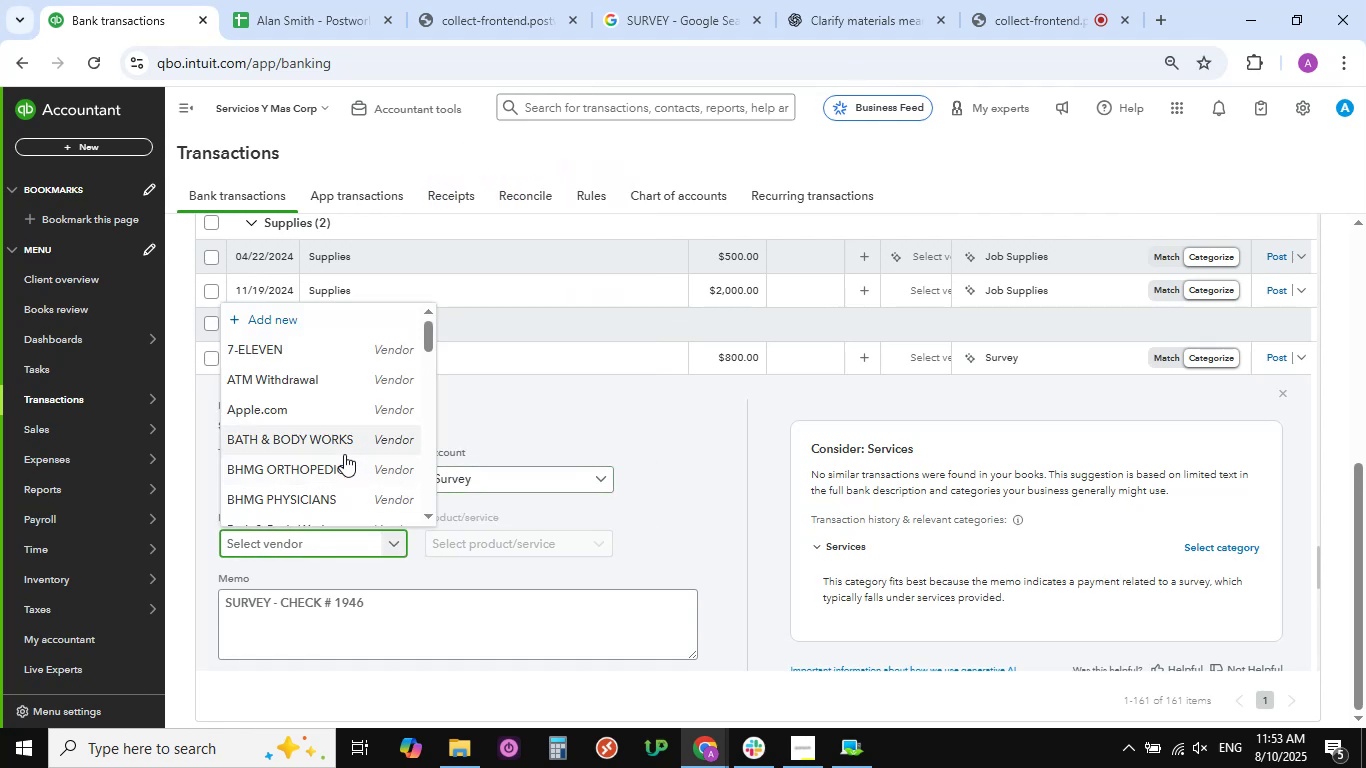 
scroll: coordinate [344, 454], scroll_direction: down, amount: 2.0
 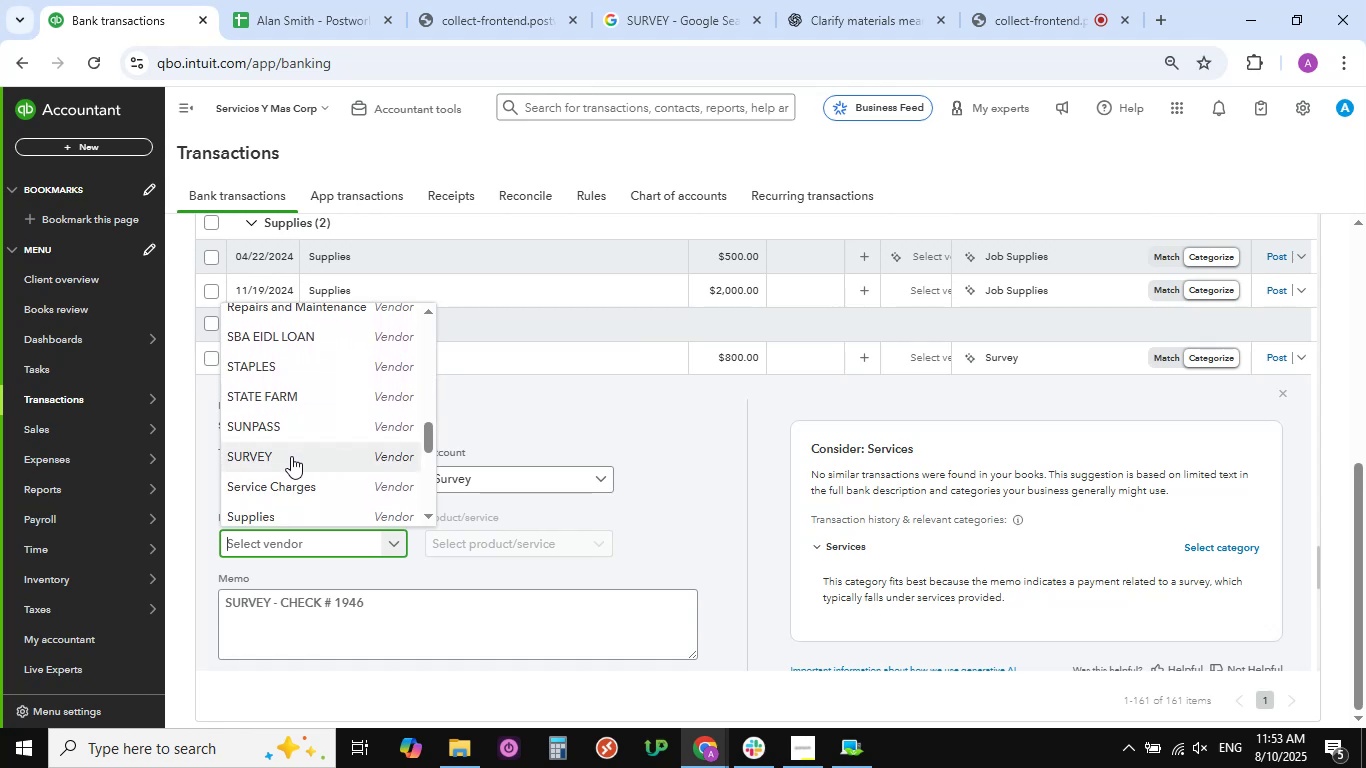 
left_click([291, 456])
 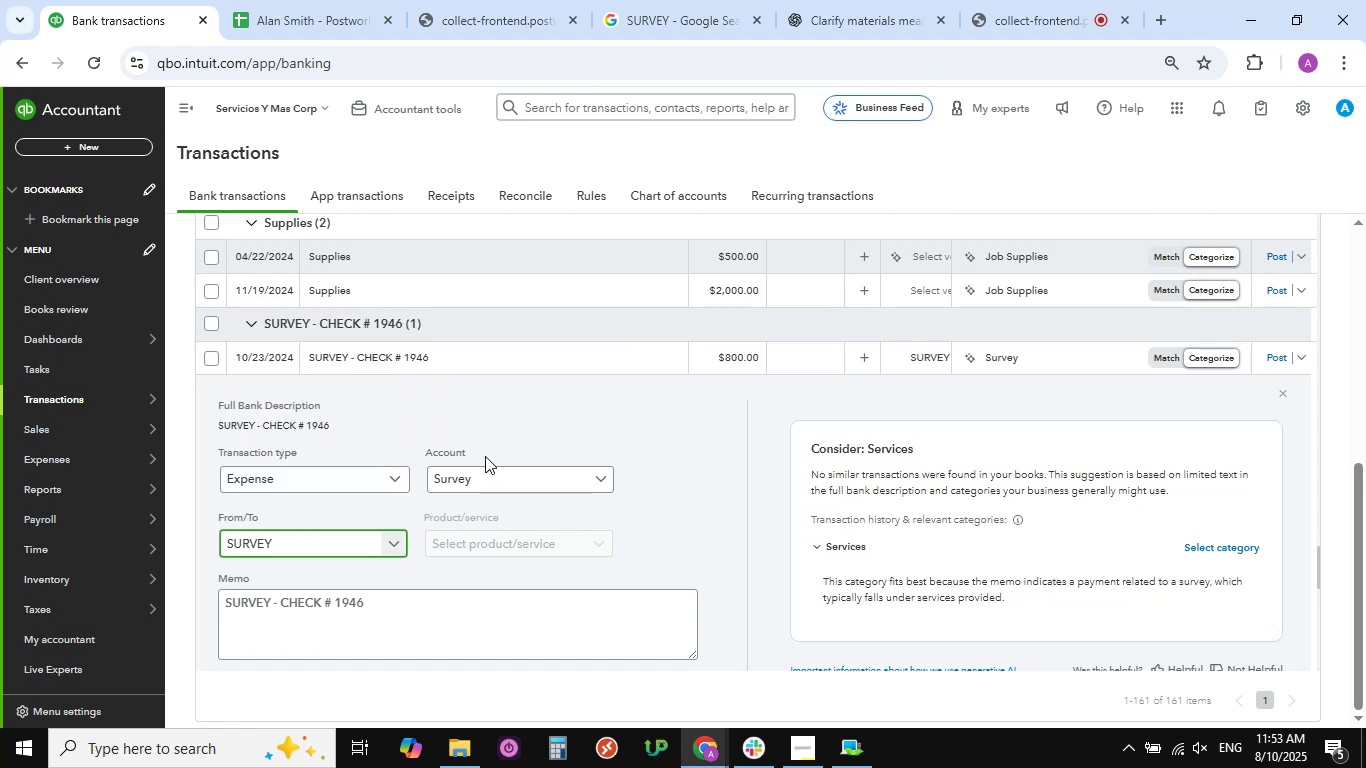 
scroll: coordinate [485, 456], scroll_direction: down, amount: 6.0
 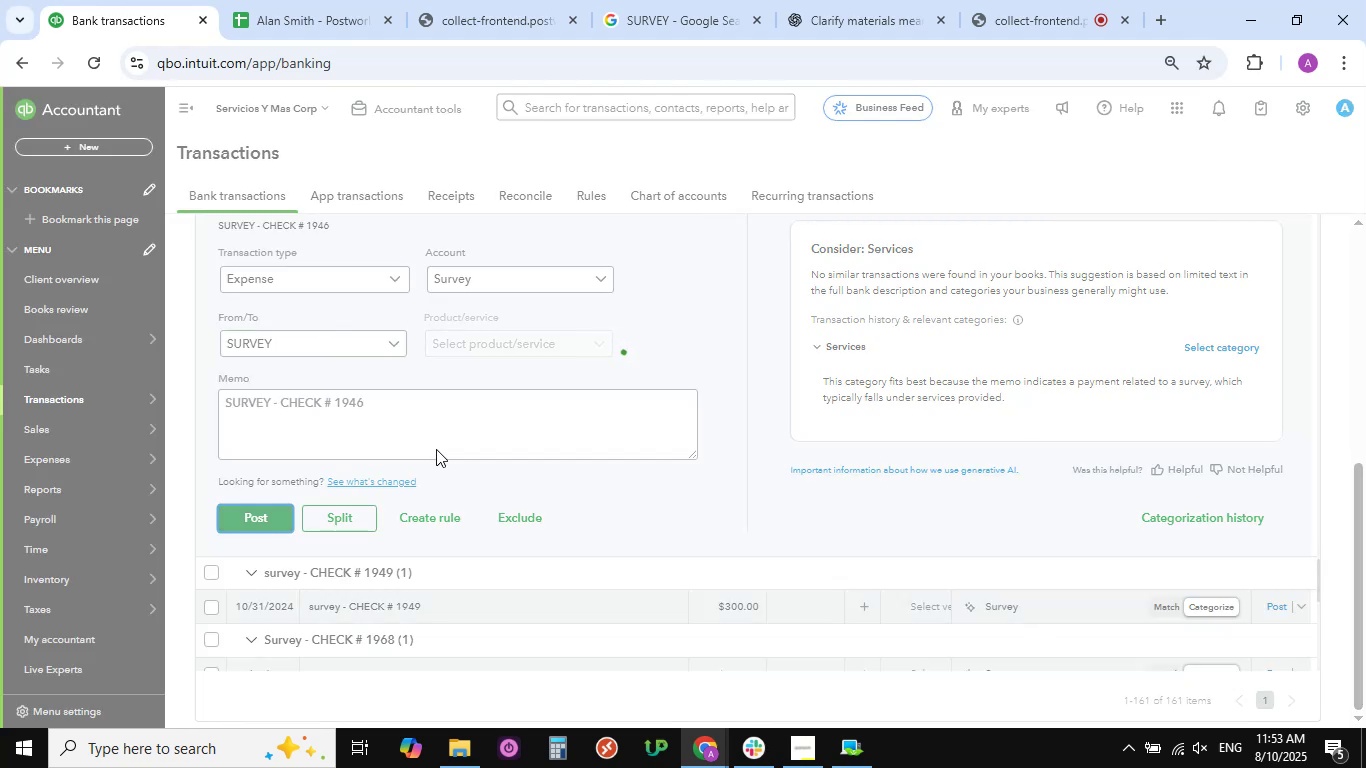 
wait(9.95)
 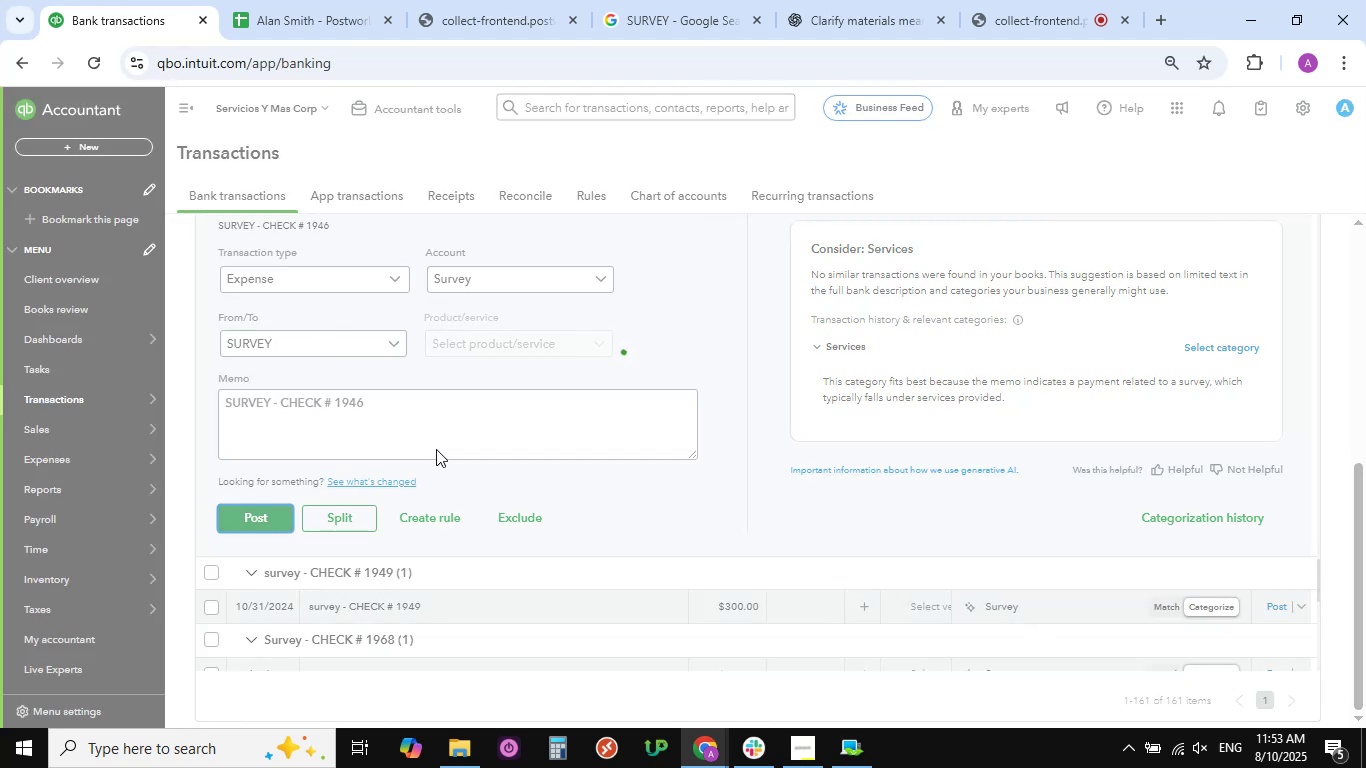 
scroll: coordinate [508, 321], scroll_direction: up, amount: 5.0
 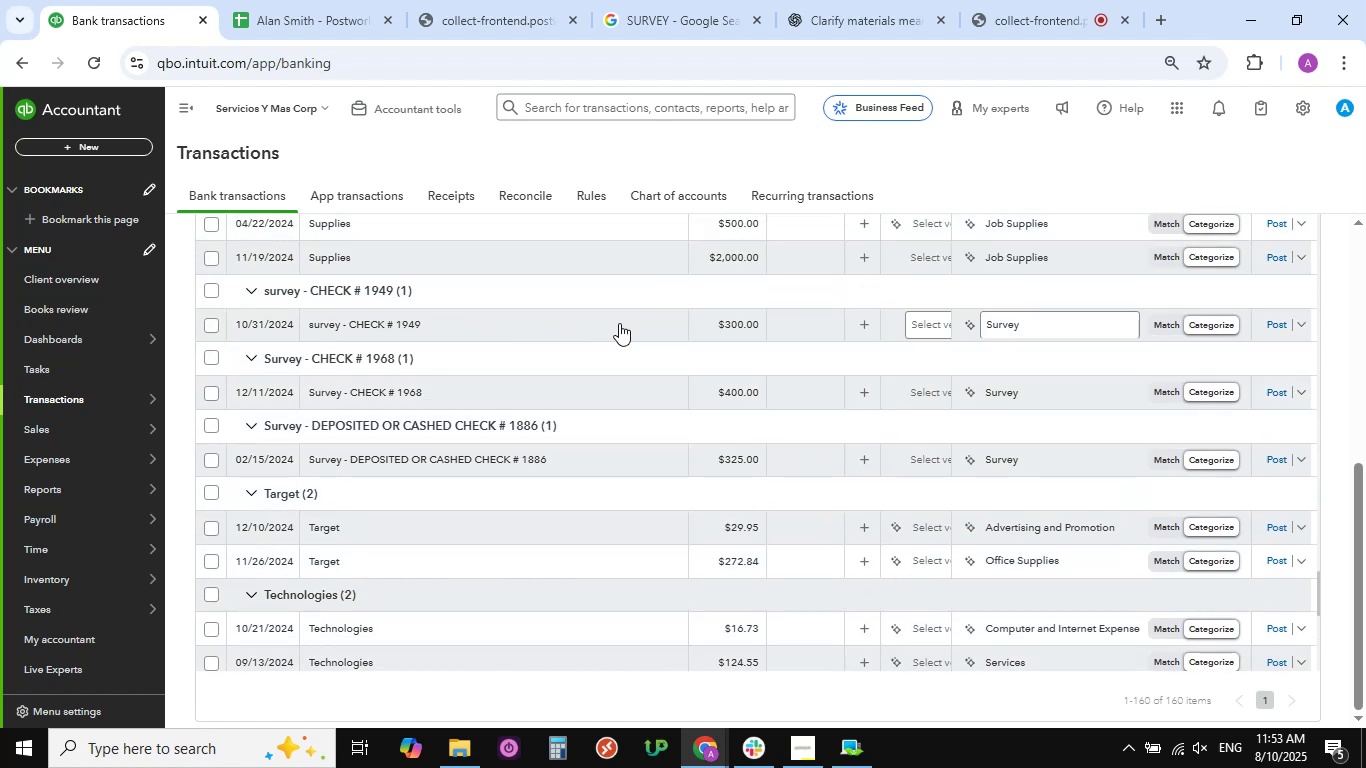 
left_click([620, 323])
 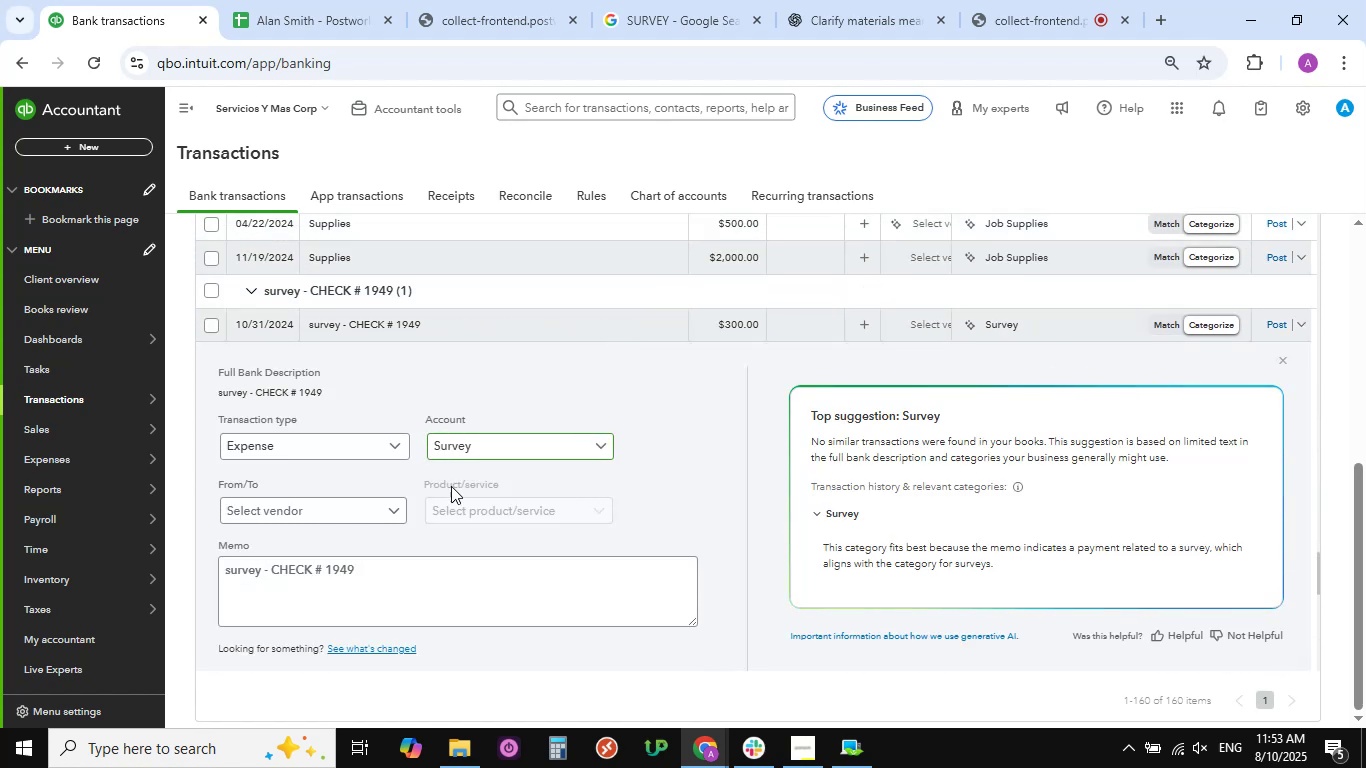 
wait(5.03)
 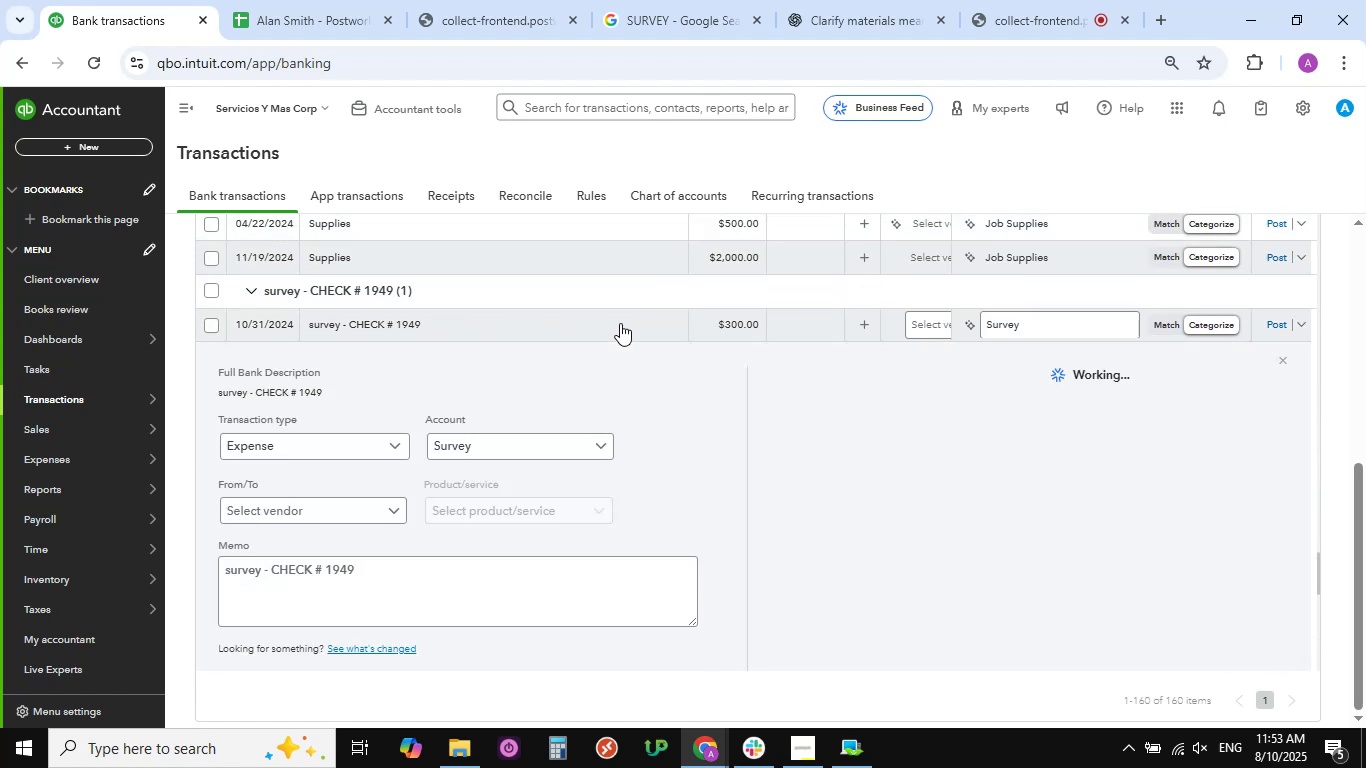 
left_click([392, 510])
 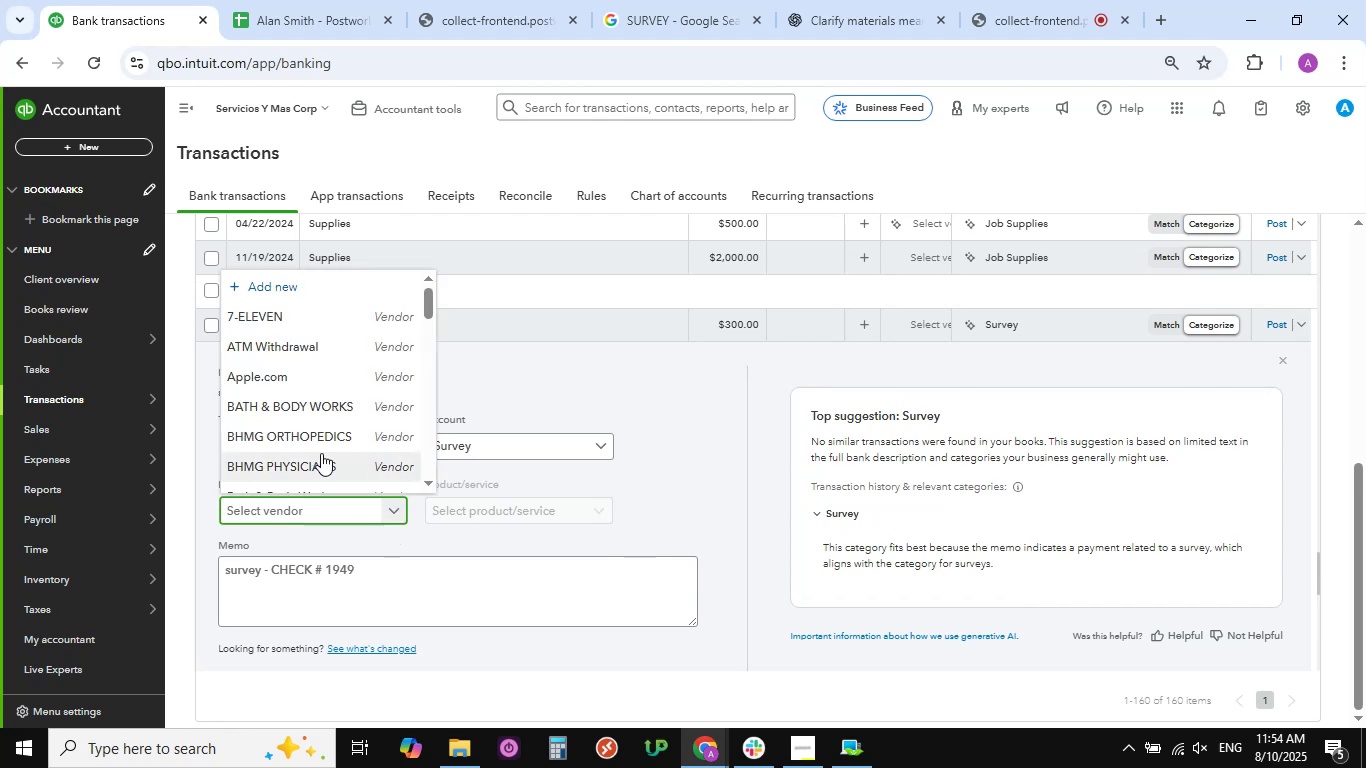 
scroll: coordinate [320, 453], scroll_direction: down, amount: 20.0
 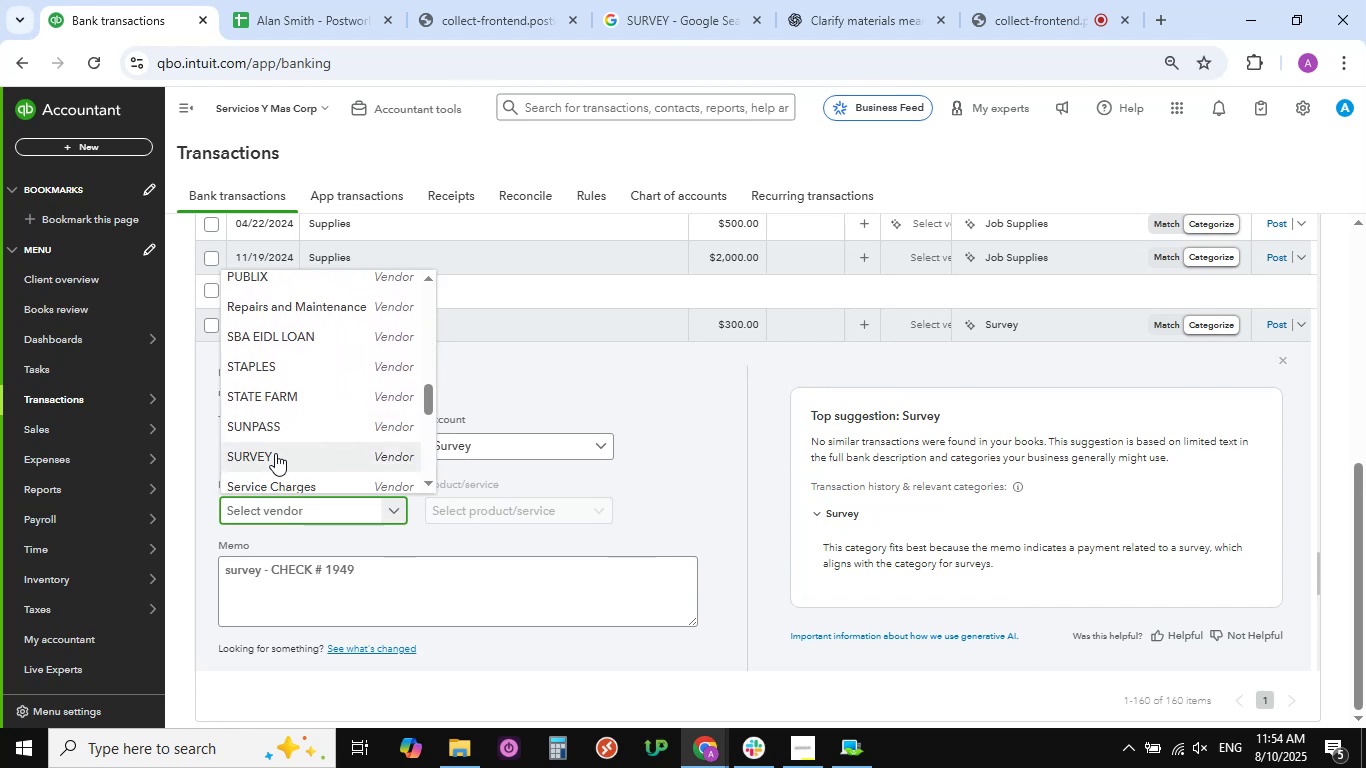 
left_click([274, 453])
 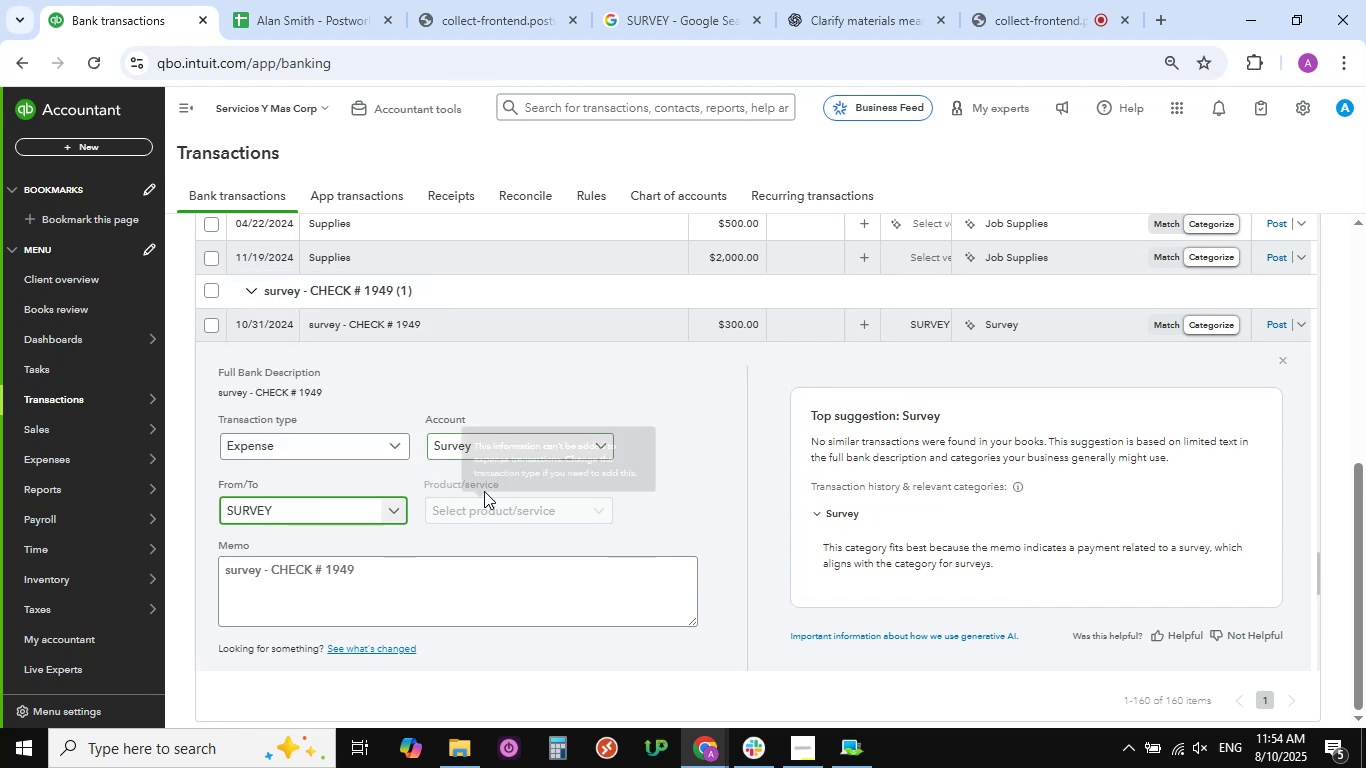 
scroll: coordinate [438, 530], scroll_direction: down, amount: 4.0
 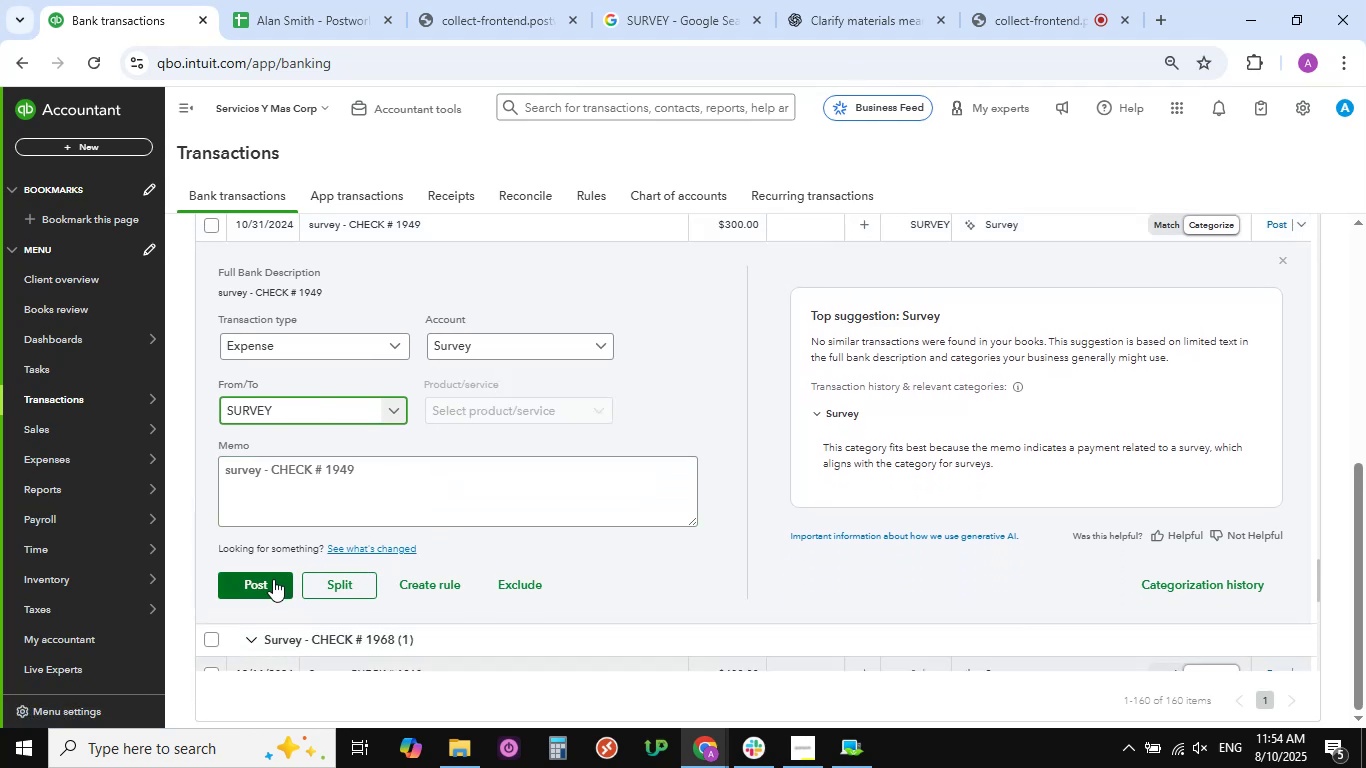 
wait(5.88)
 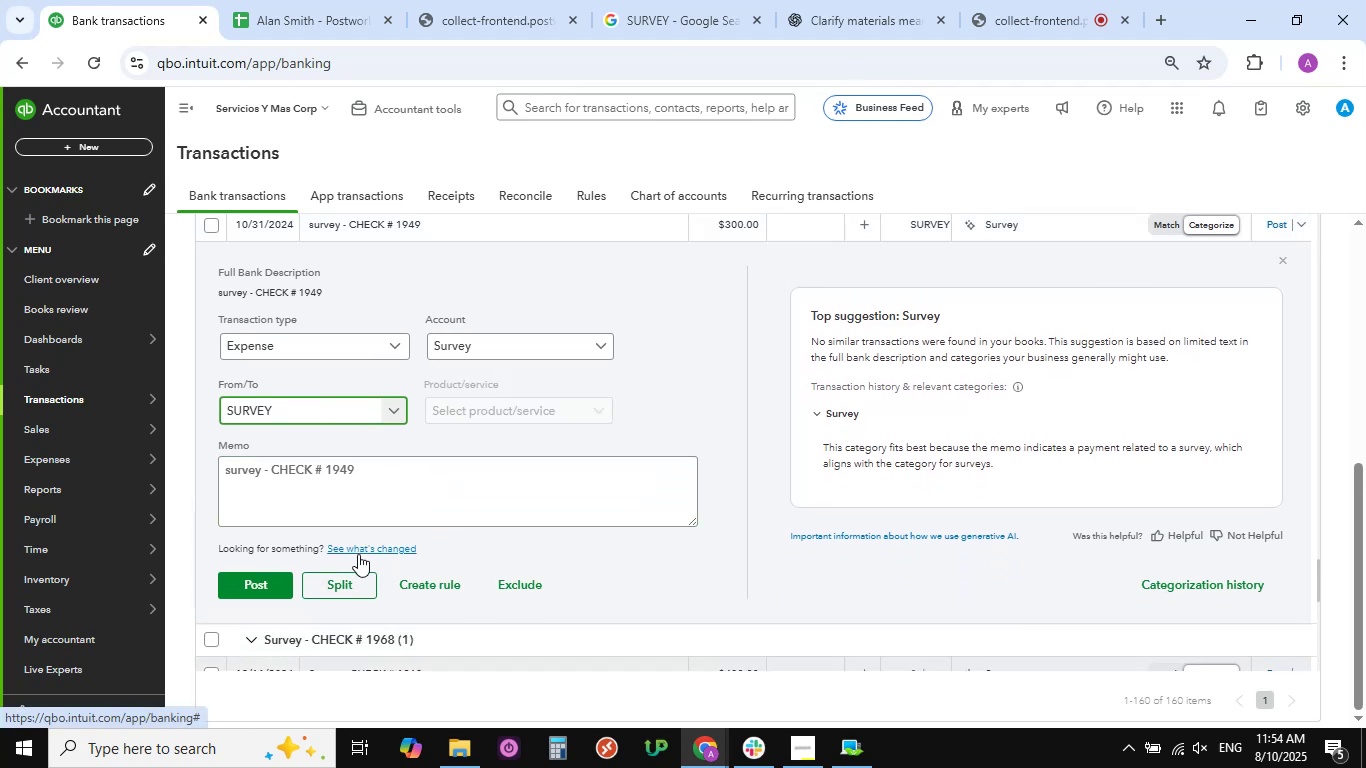 
left_click([273, 579])
 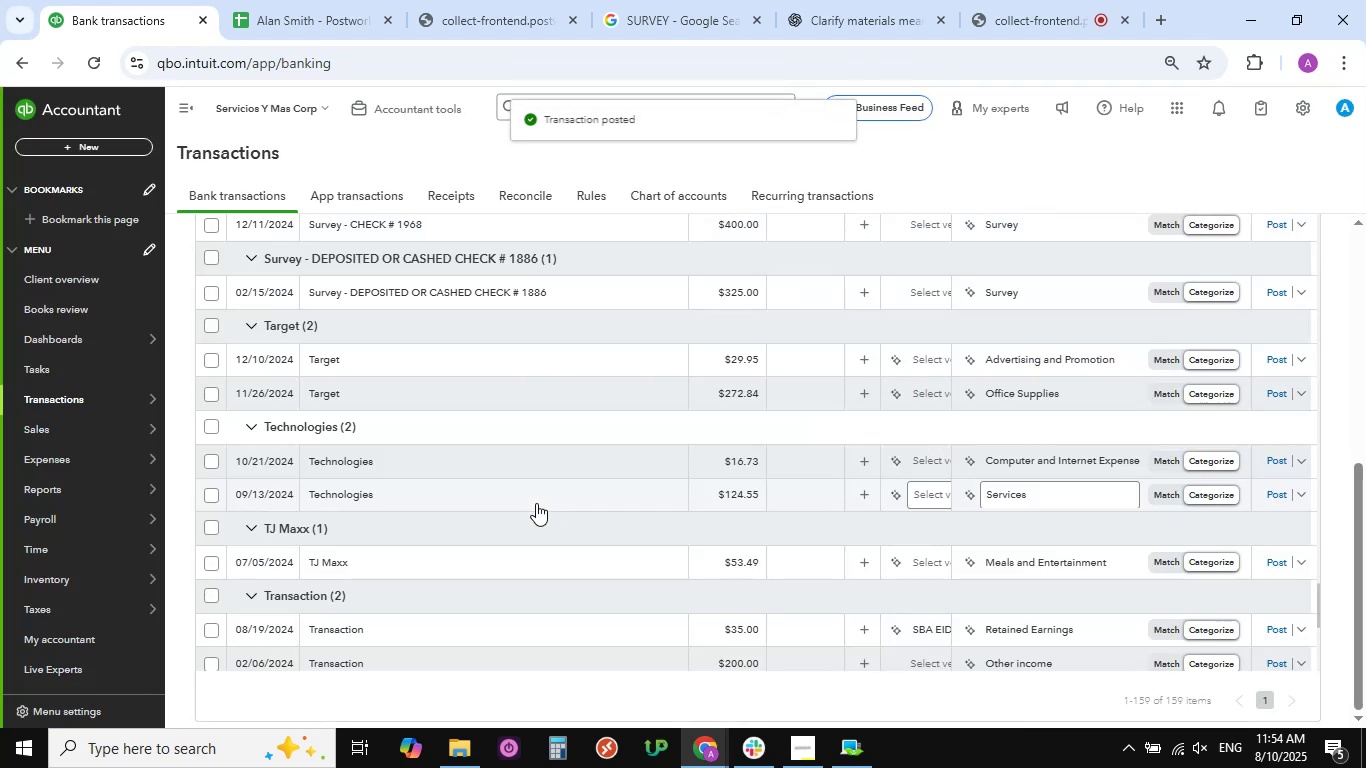 
scroll: coordinate [536, 503], scroll_direction: up, amount: 2.0
 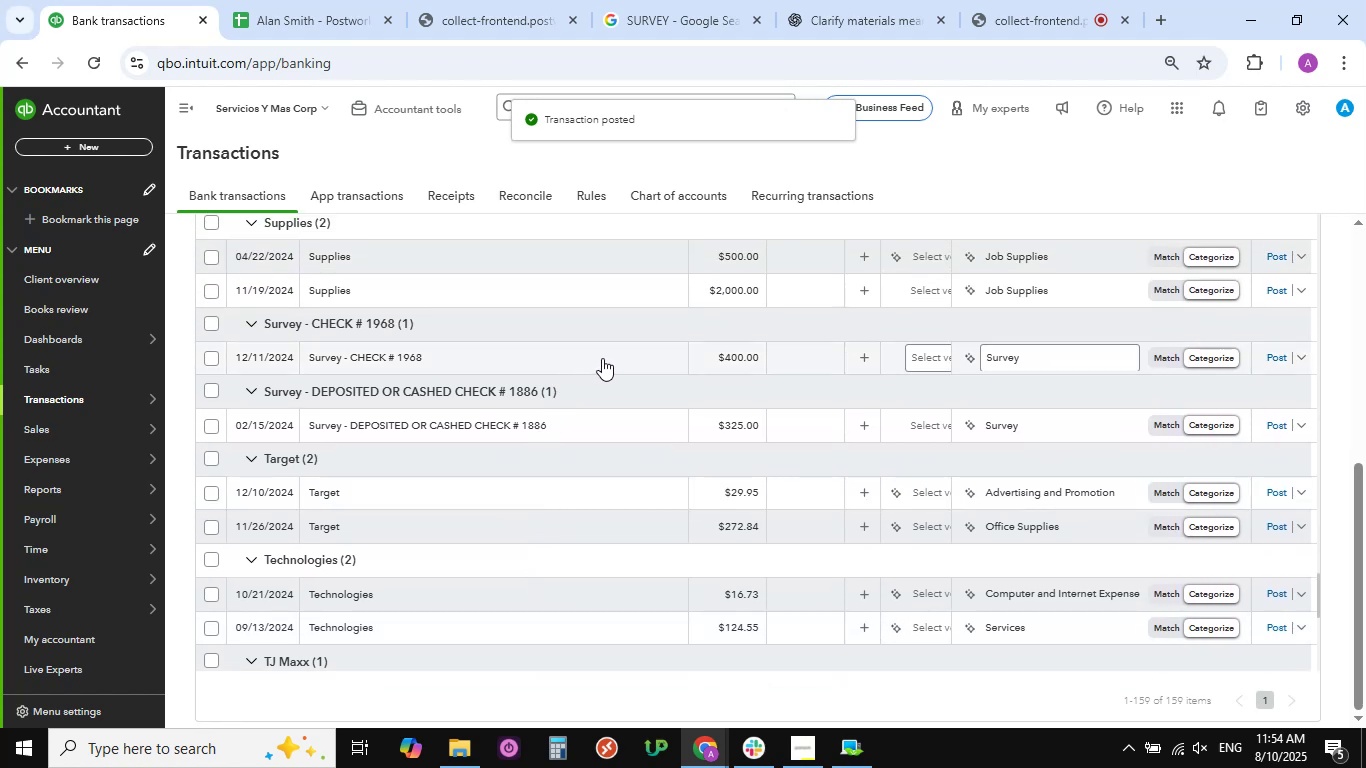 
left_click([602, 358])
 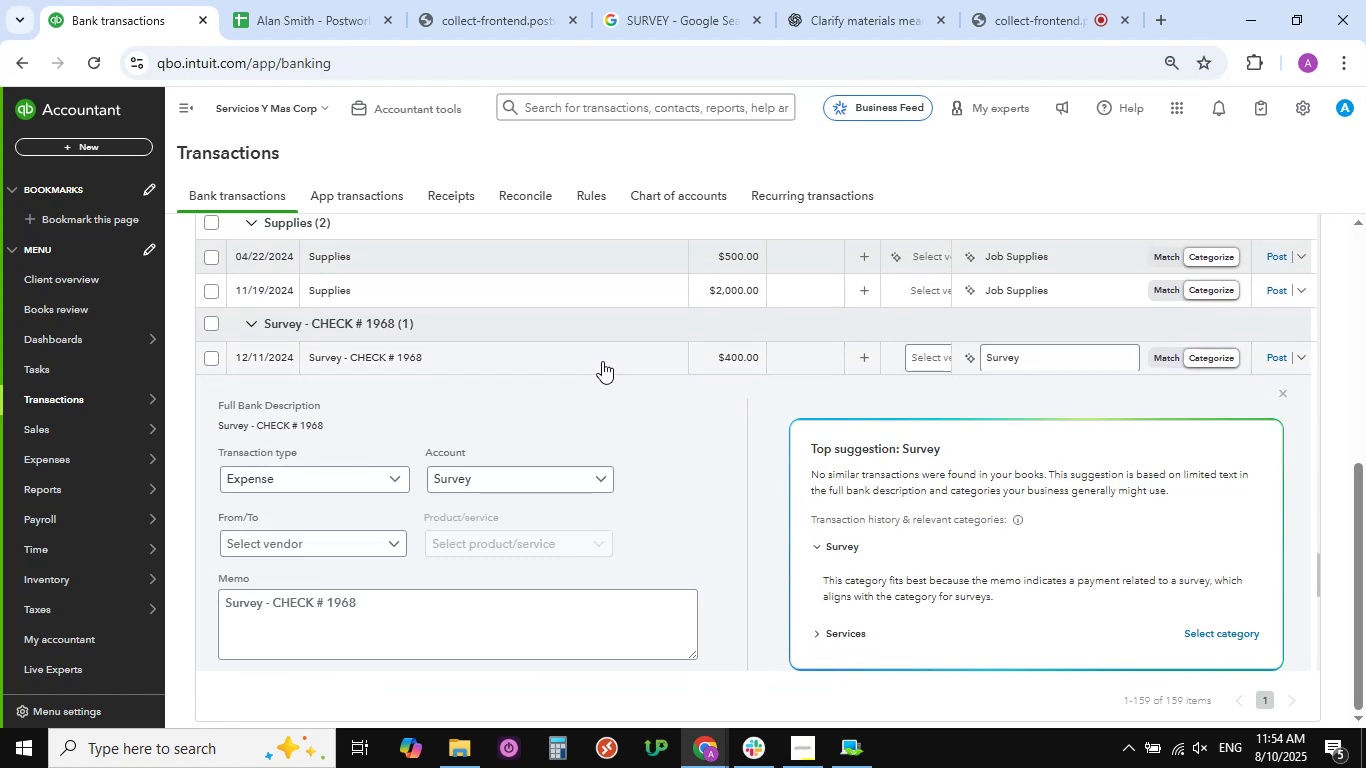 
left_click([600, 480])
 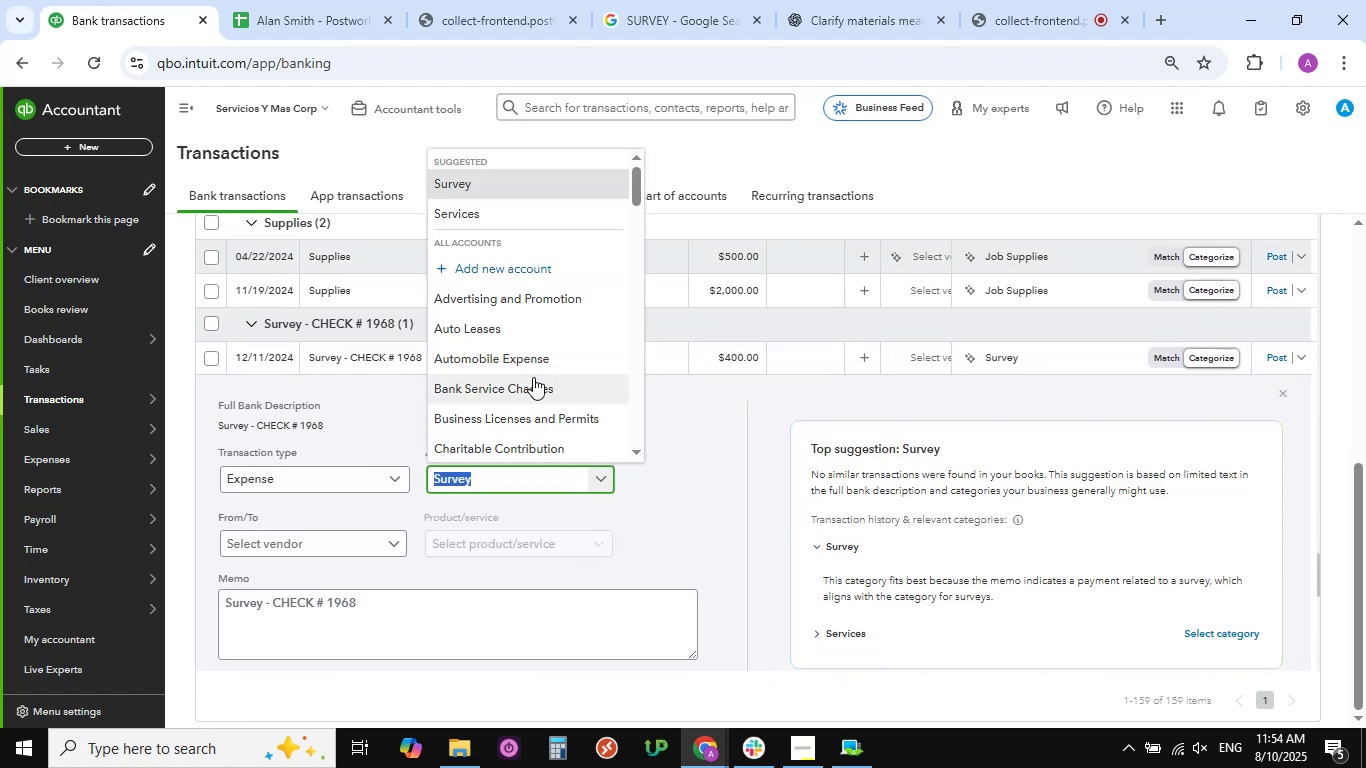 
scroll: coordinate [533, 377], scroll_direction: down, amount: 1.0
 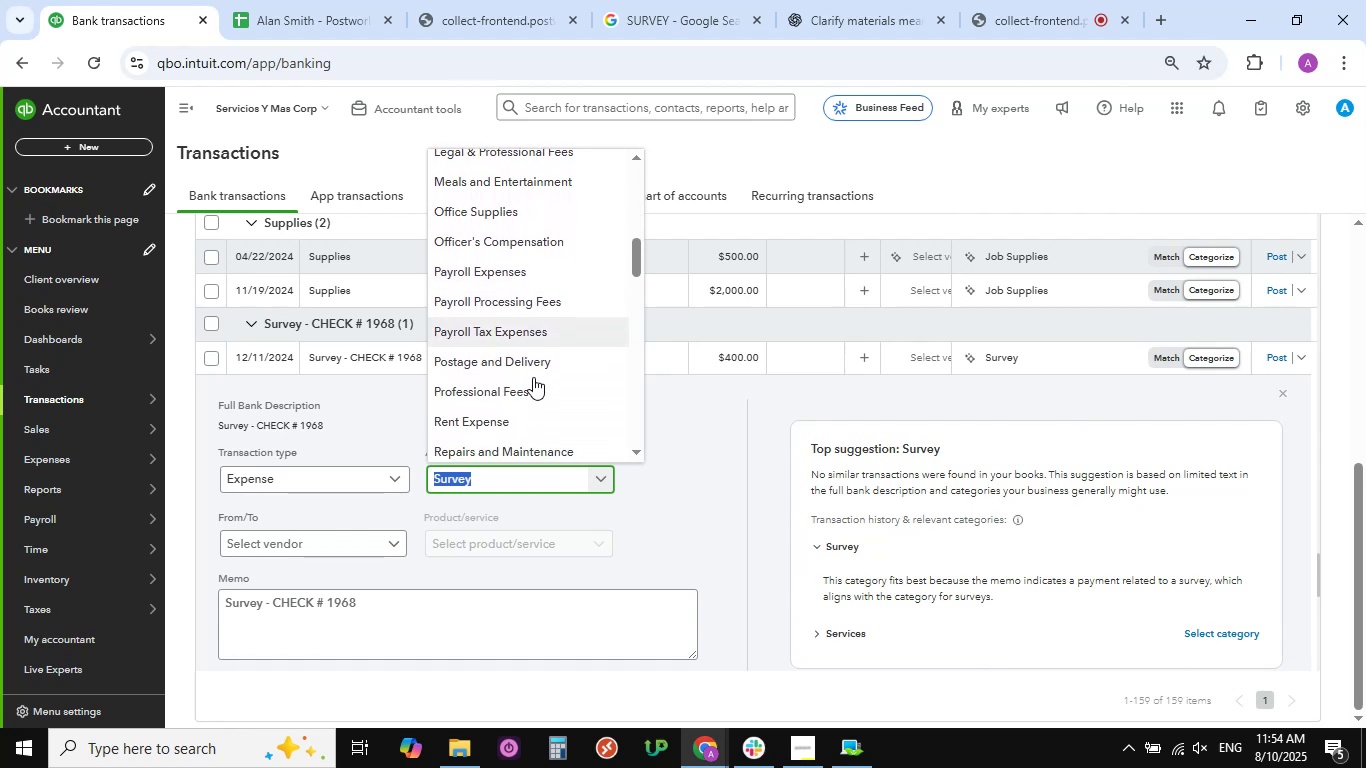 
scroll: coordinate [533, 377], scroll_direction: up, amount: 15.0
 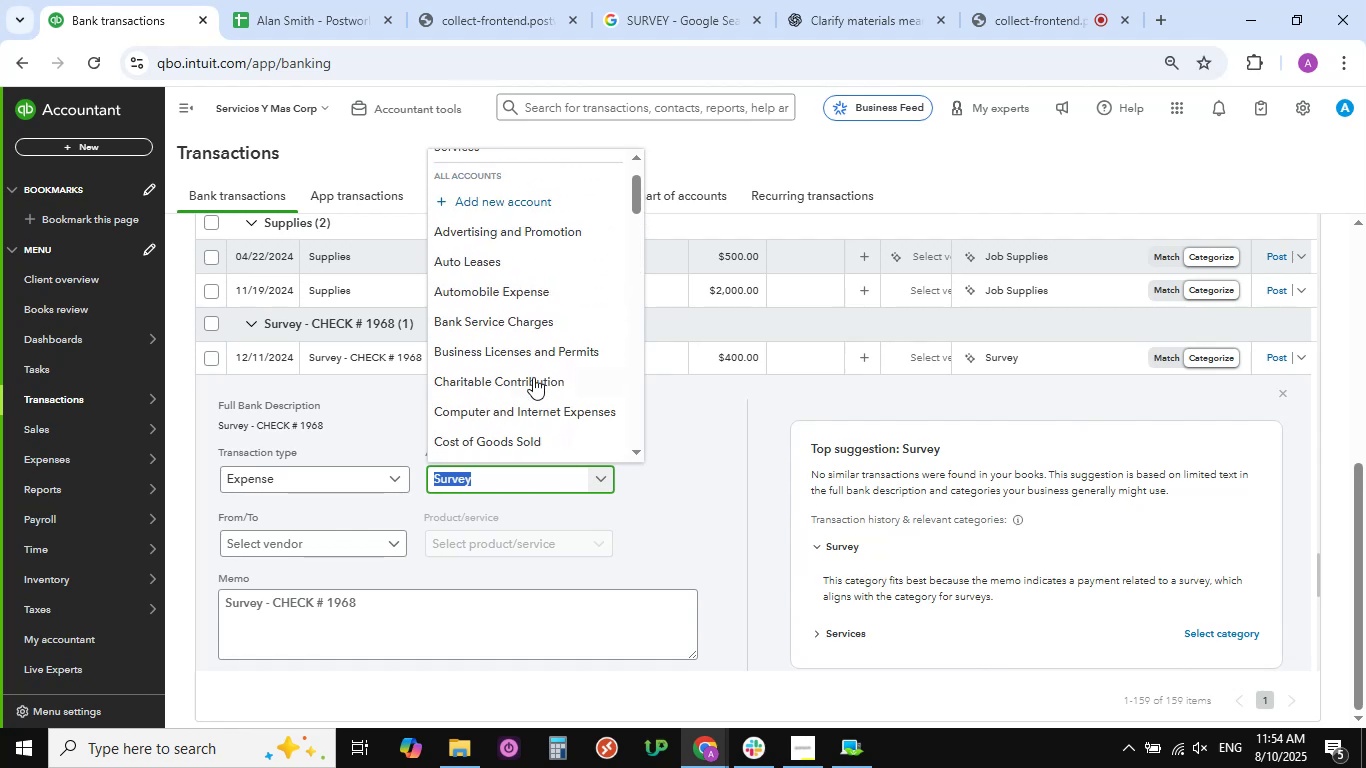 
scroll: coordinate [533, 377], scroll_direction: down, amount: 24.0
 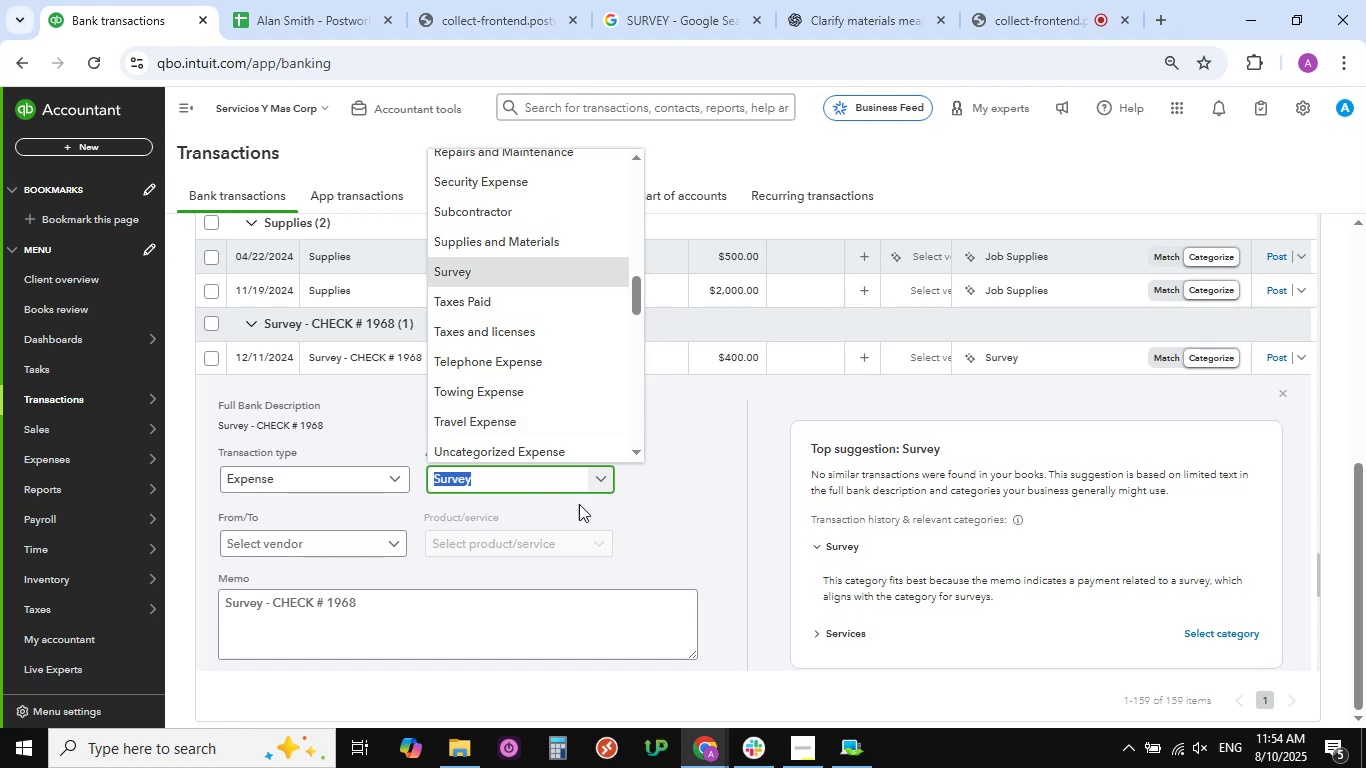 
left_click([664, 517])
 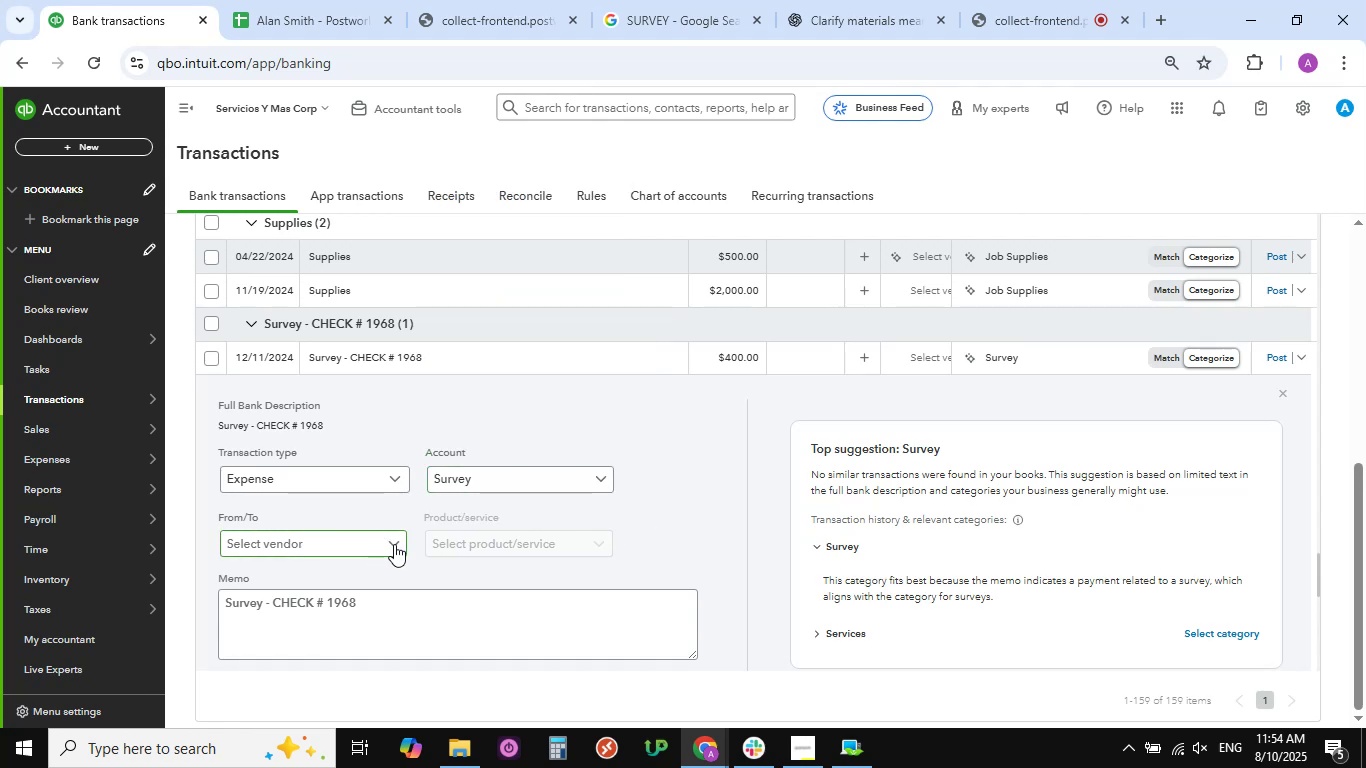 
left_click([396, 545])
 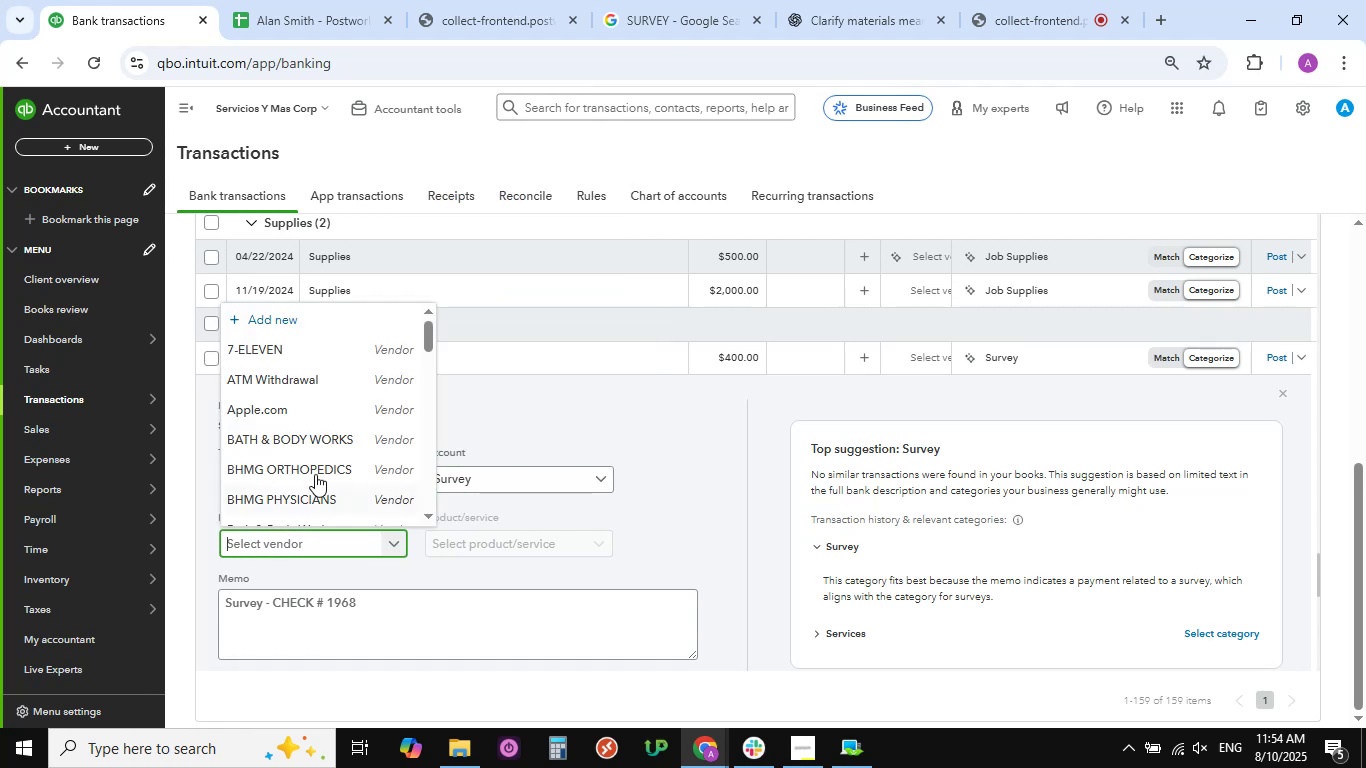 
scroll: coordinate [310, 465], scroll_direction: down, amount: 8.0
 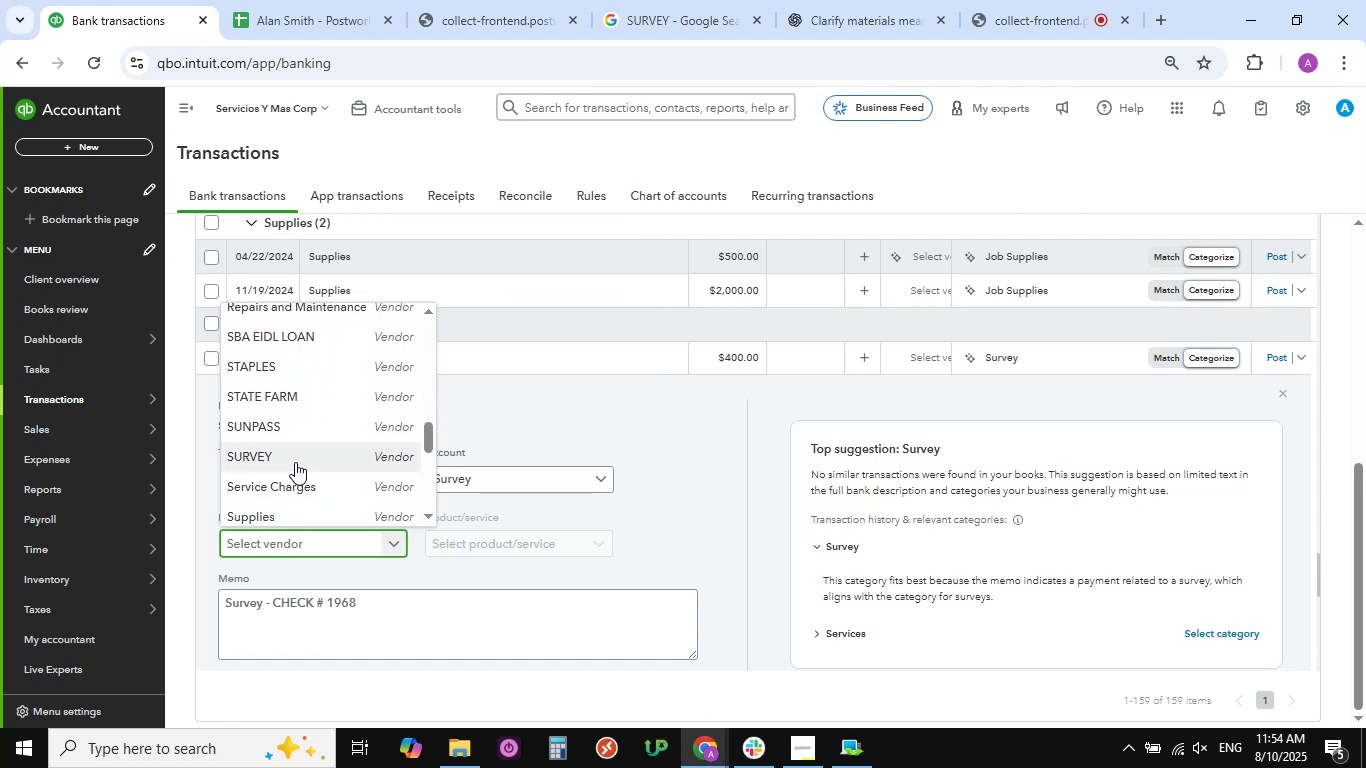 
left_click([295, 461])
 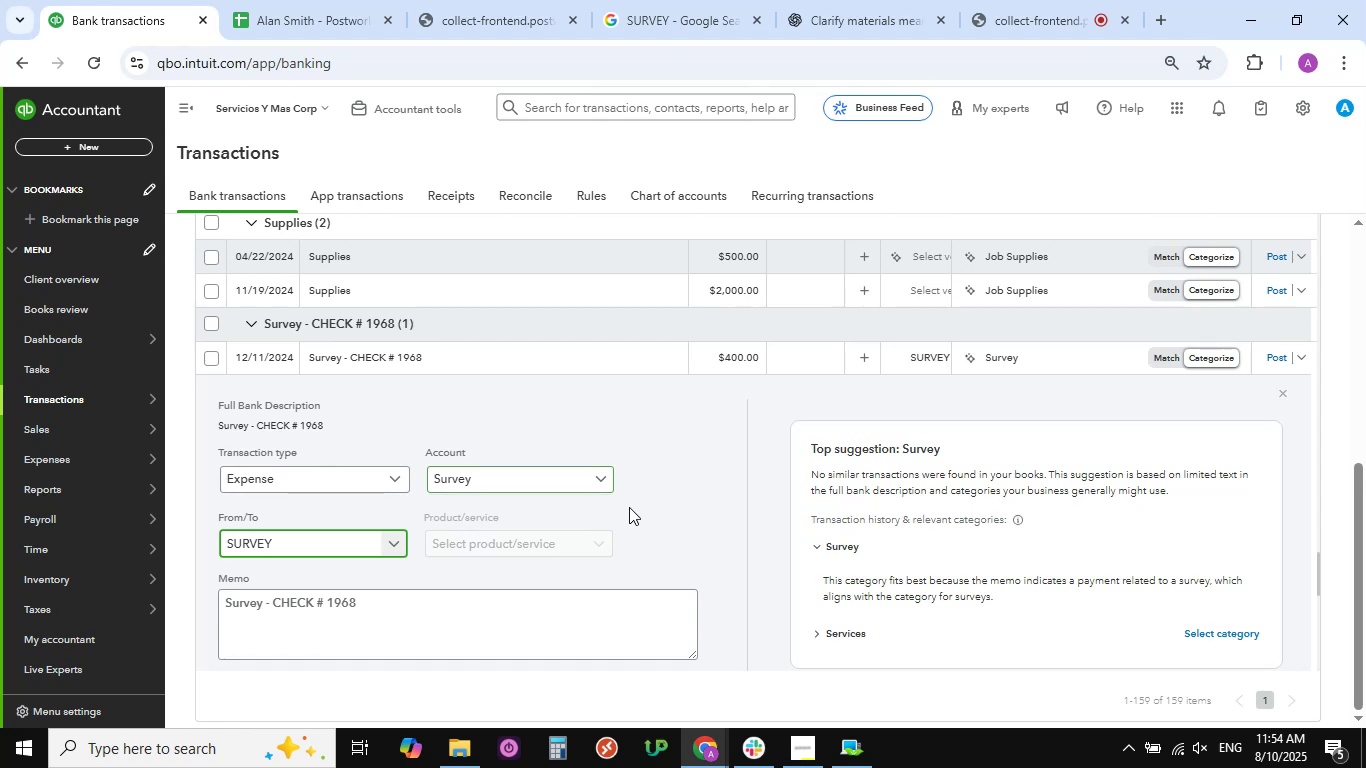 
scroll: coordinate [661, 508], scroll_direction: down, amount: 5.0
 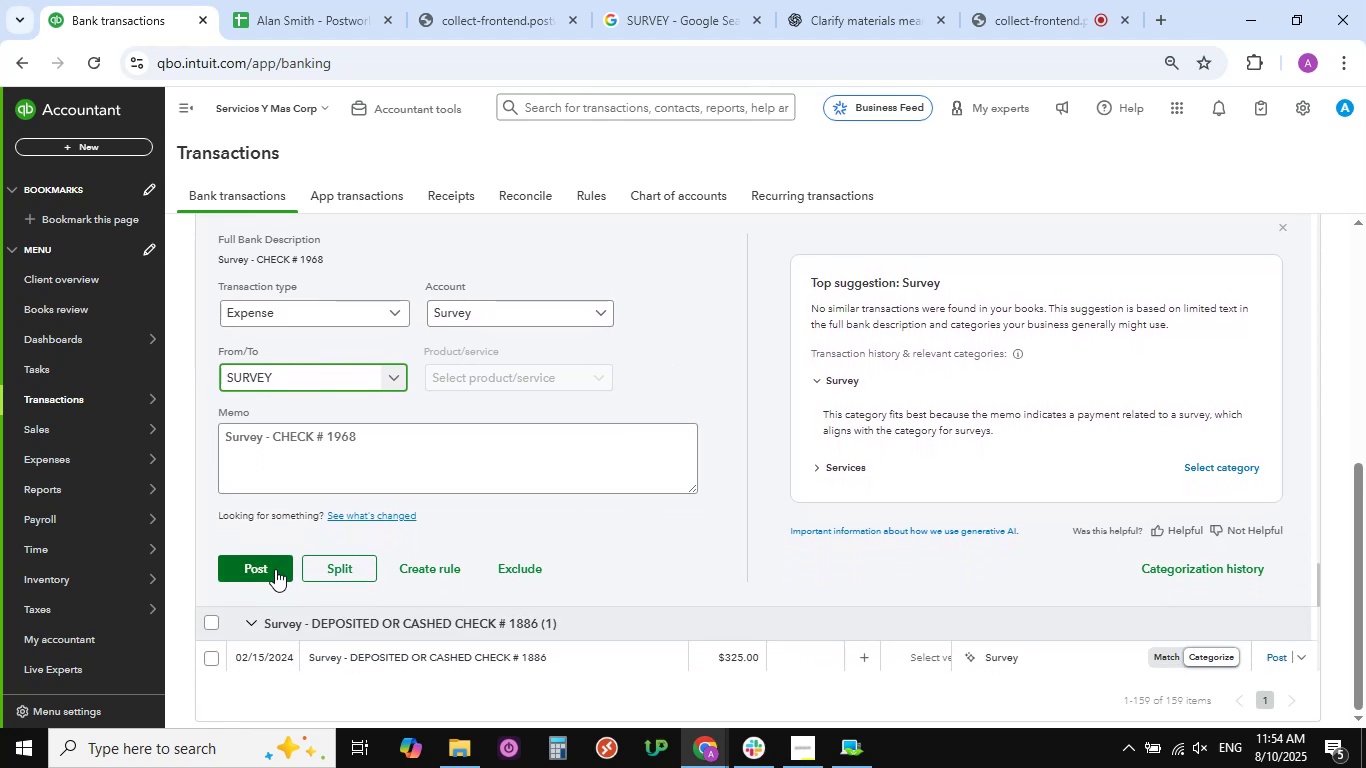 
left_click([271, 569])
 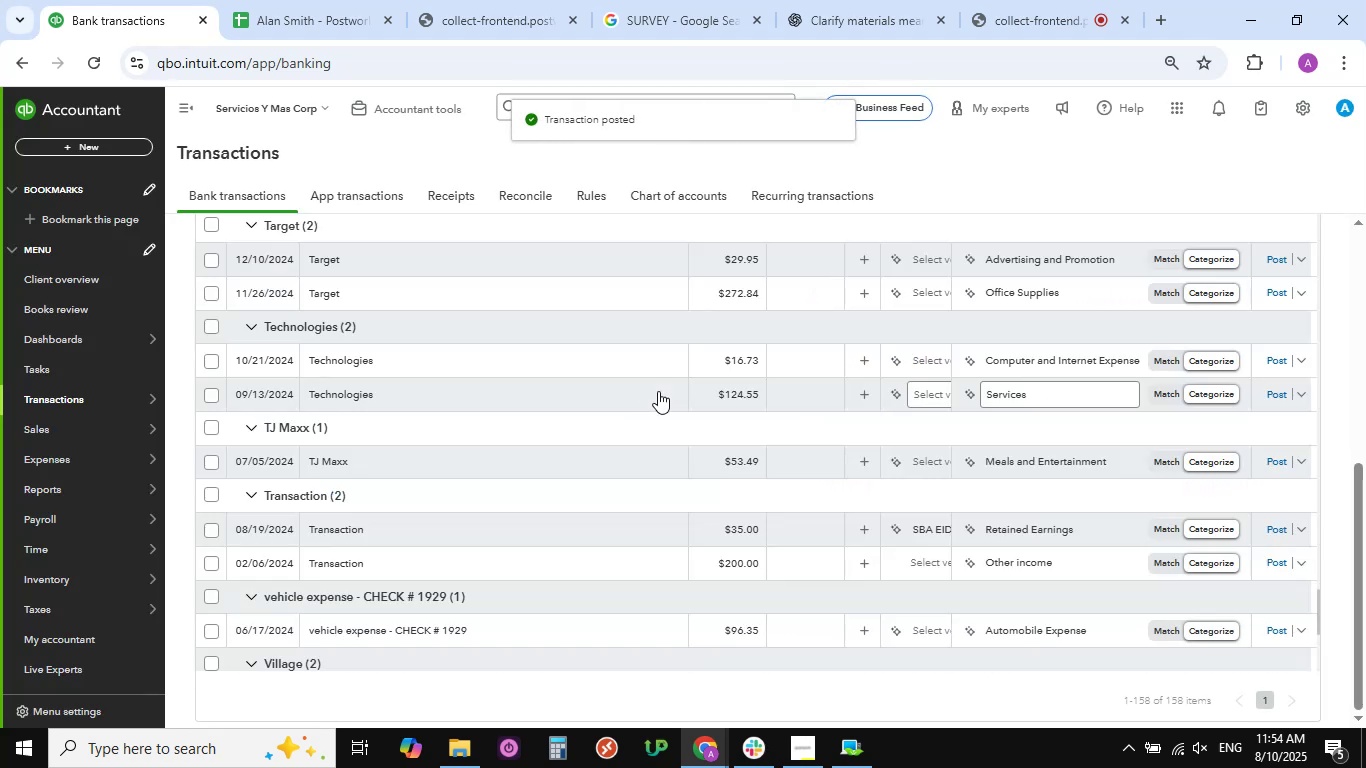 
wait(10.95)
 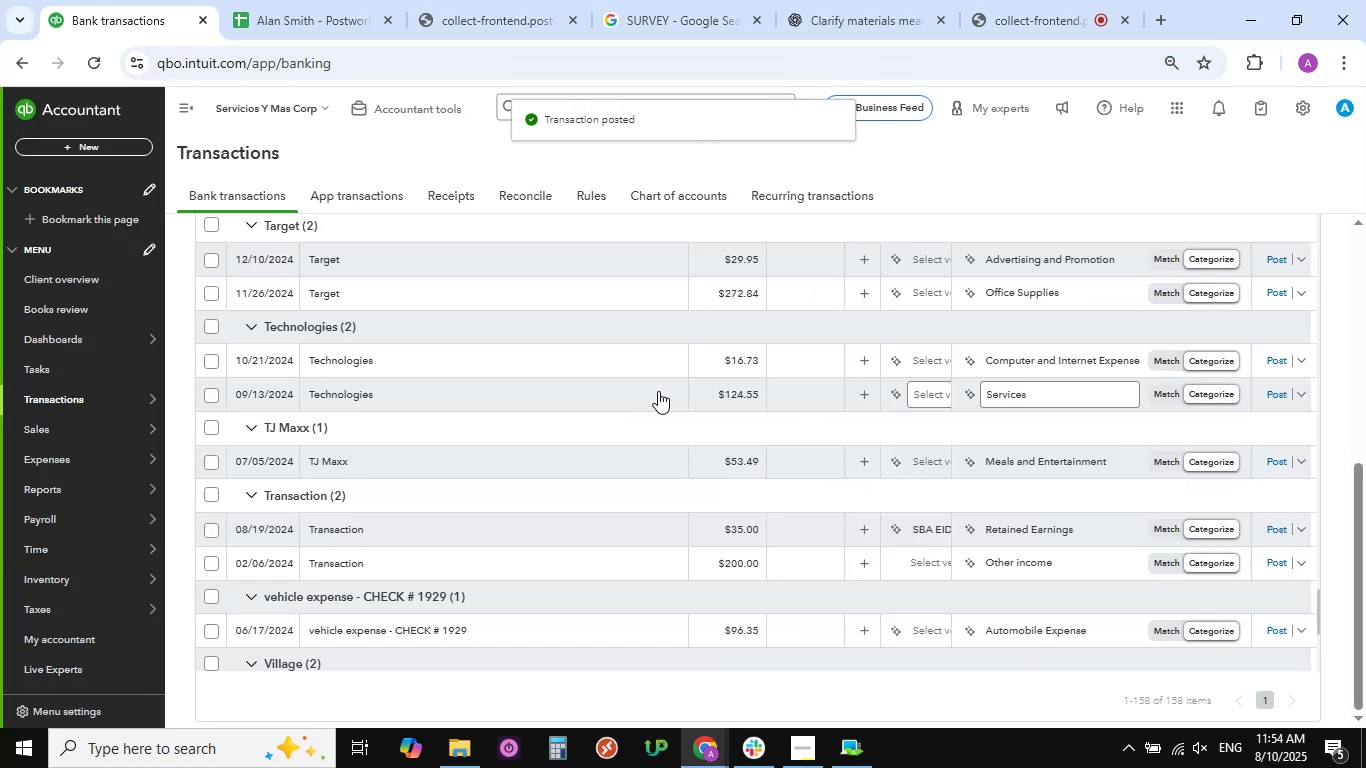 
scroll: coordinate [592, 409], scroll_direction: up, amount: 3.0
 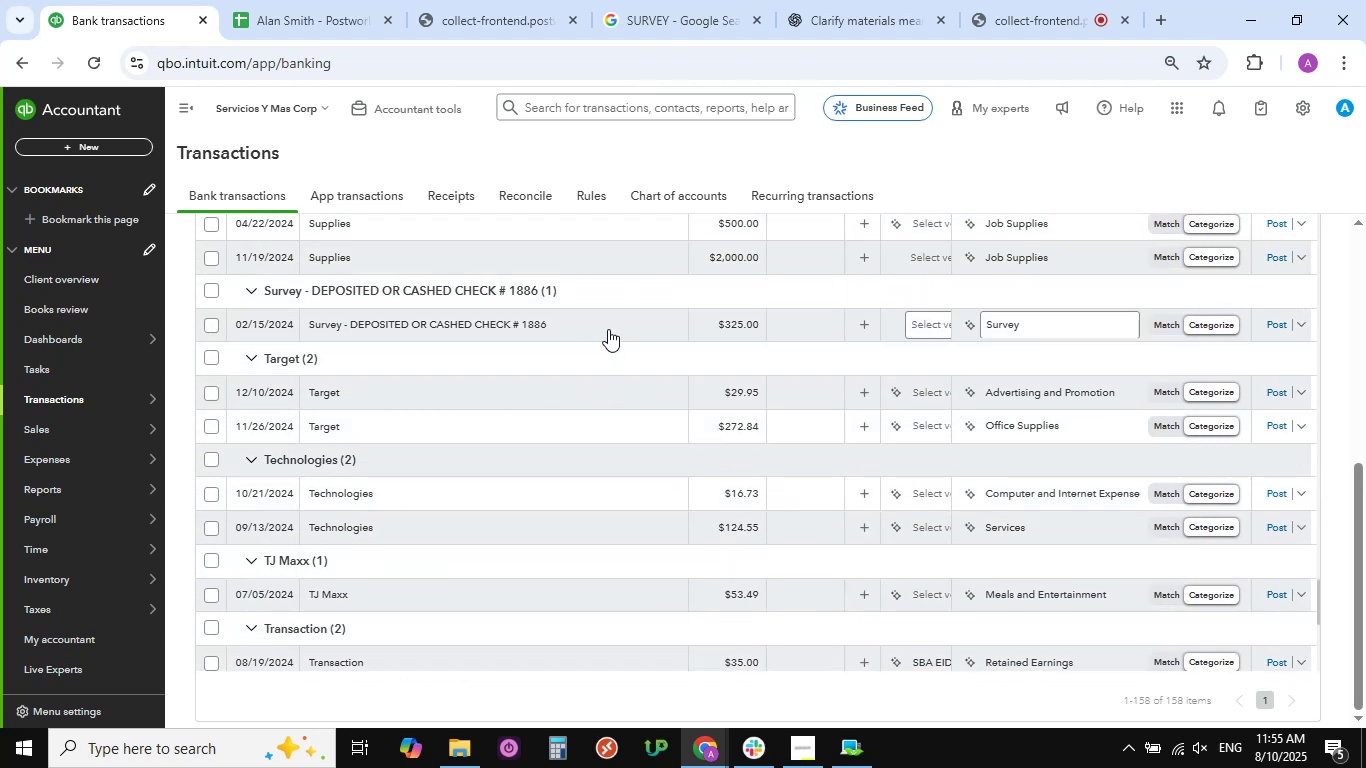 
left_click([608, 329])
 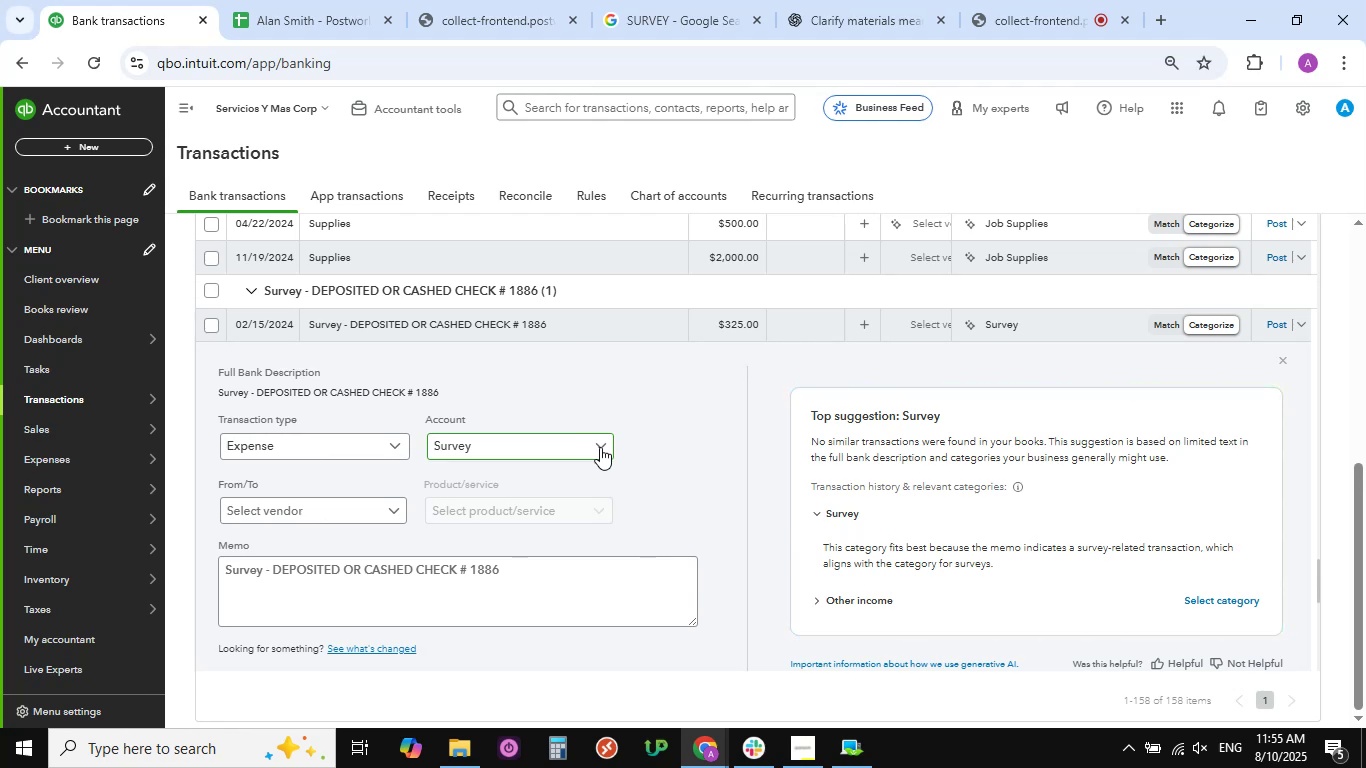 
wait(5.36)
 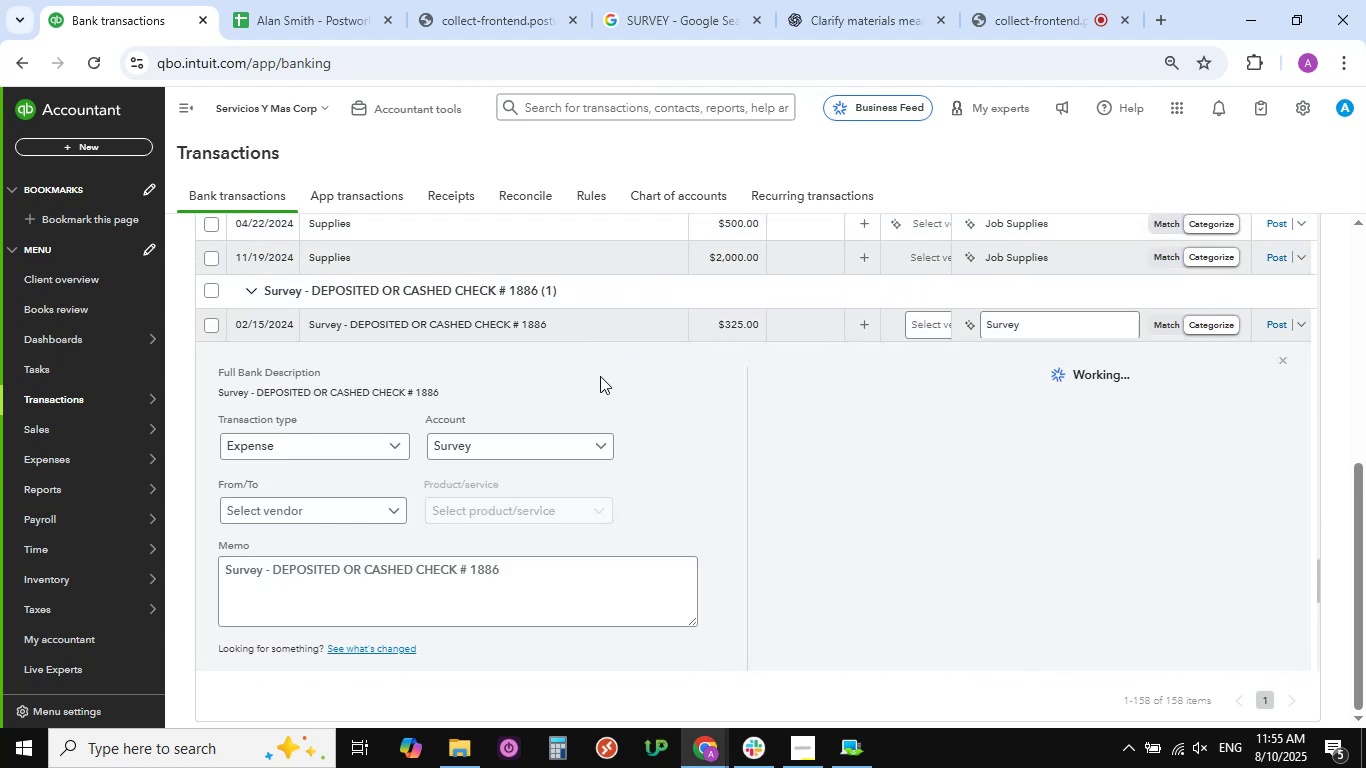 
left_click([393, 510])
 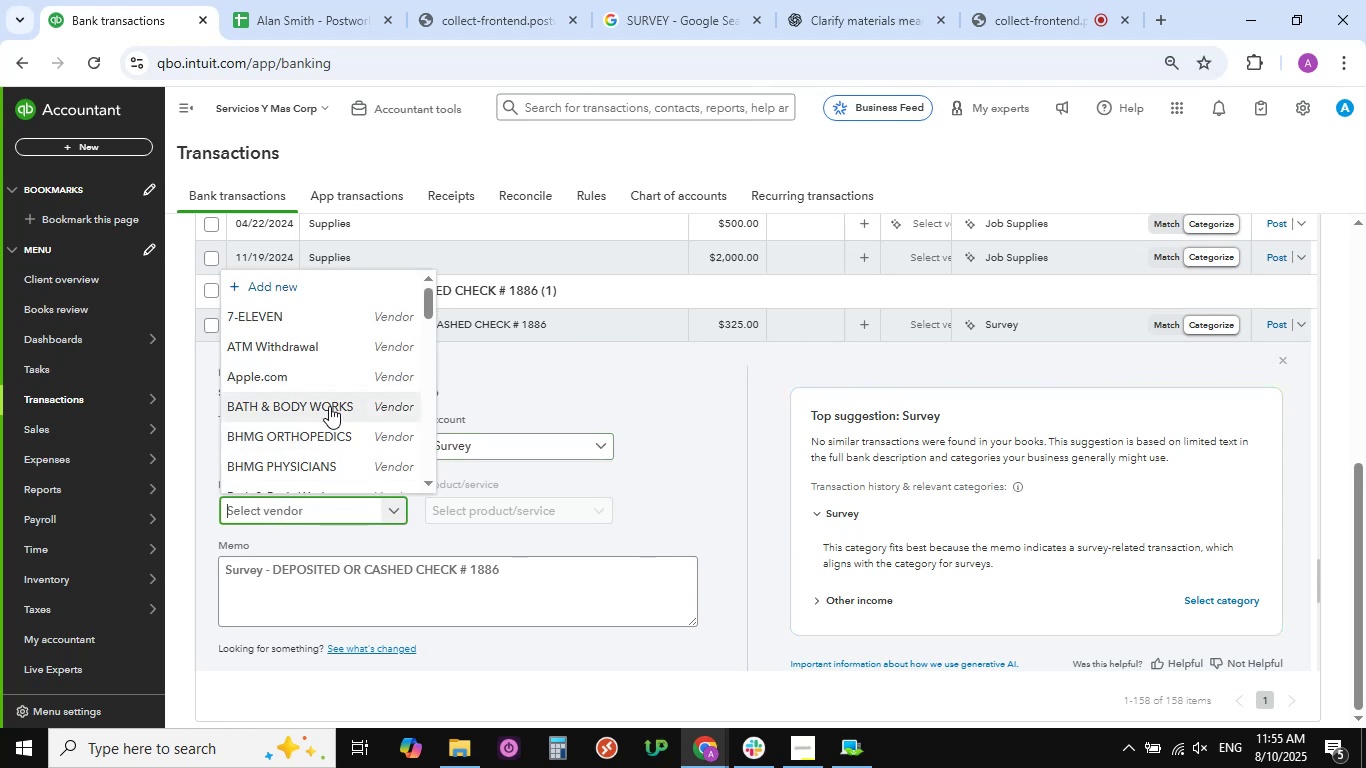 
scroll: coordinate [329, 406], scroll_direction: down, amount: 1.0
 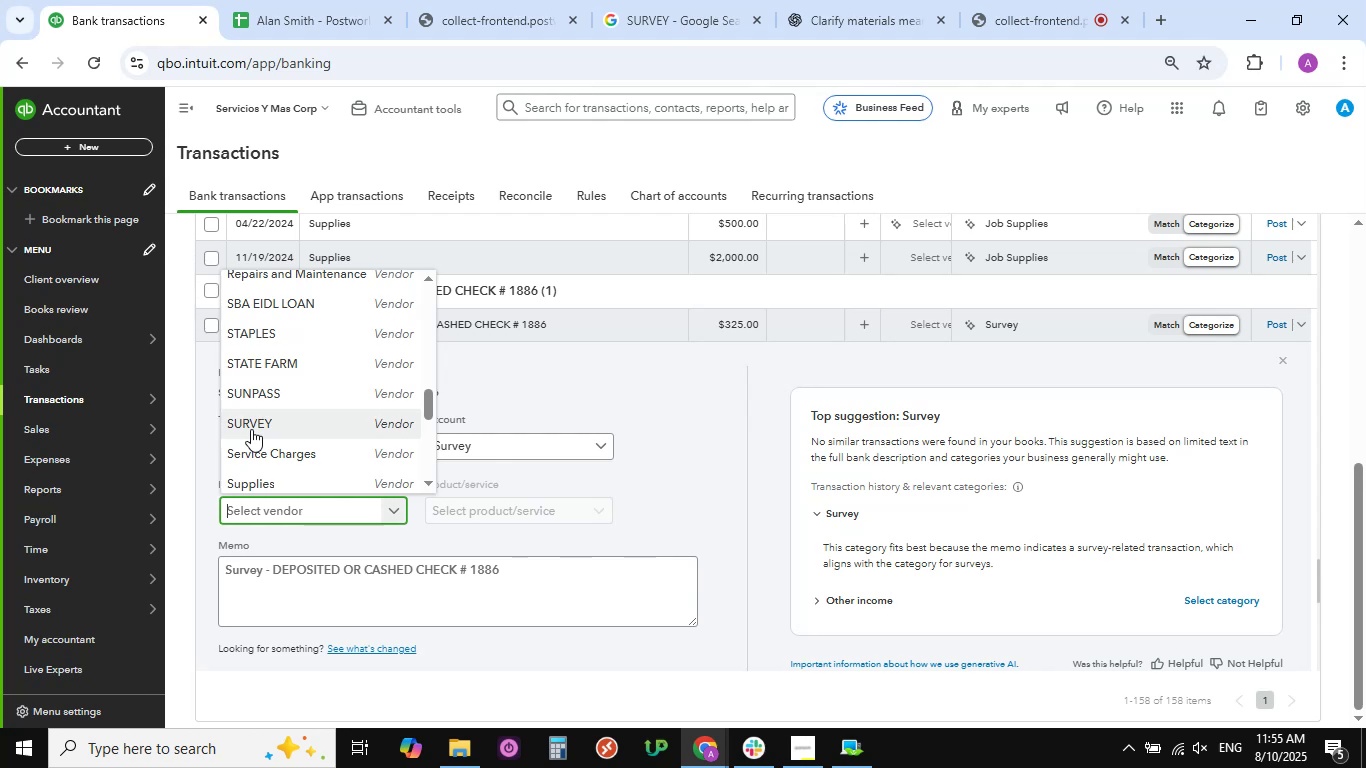 
left_click([251, 429])
 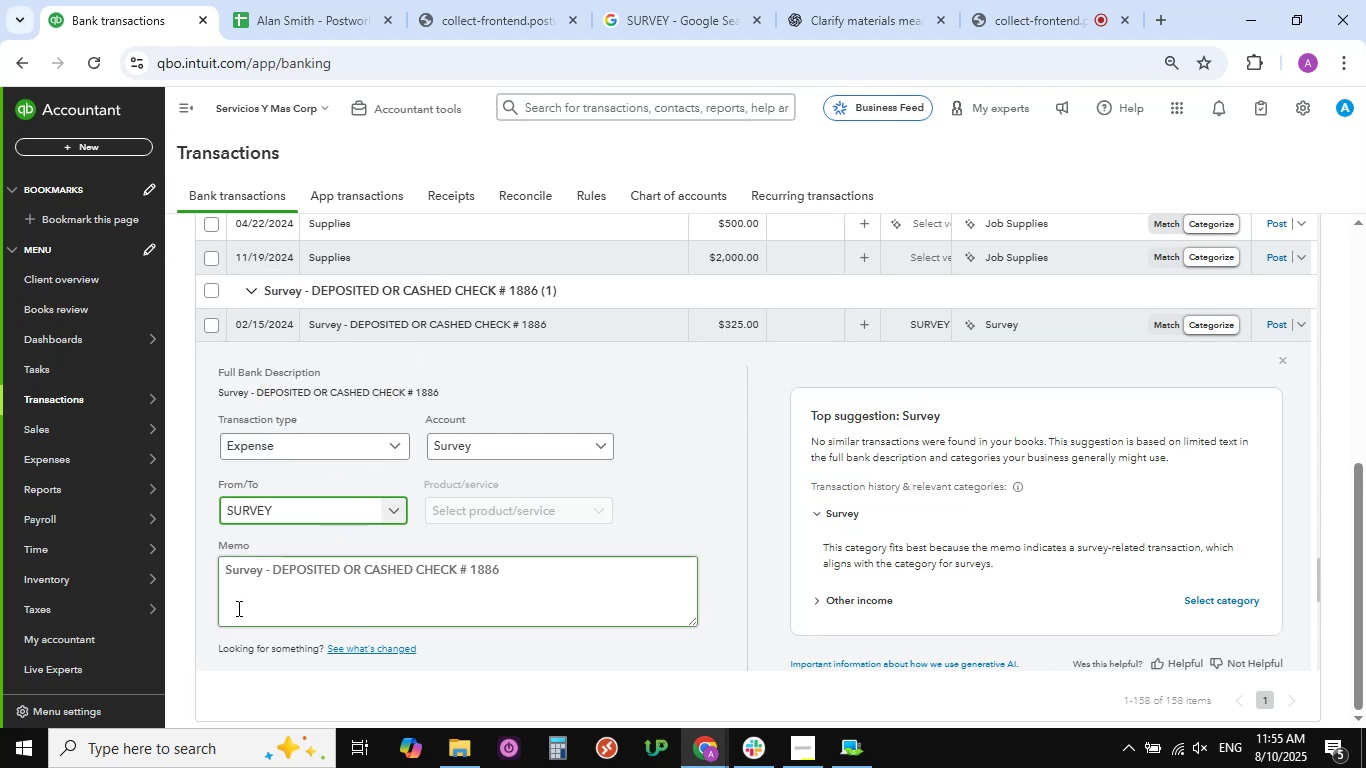 
scroll: coordinate [265, 563], scroll_direction: down, amount: 3.0
 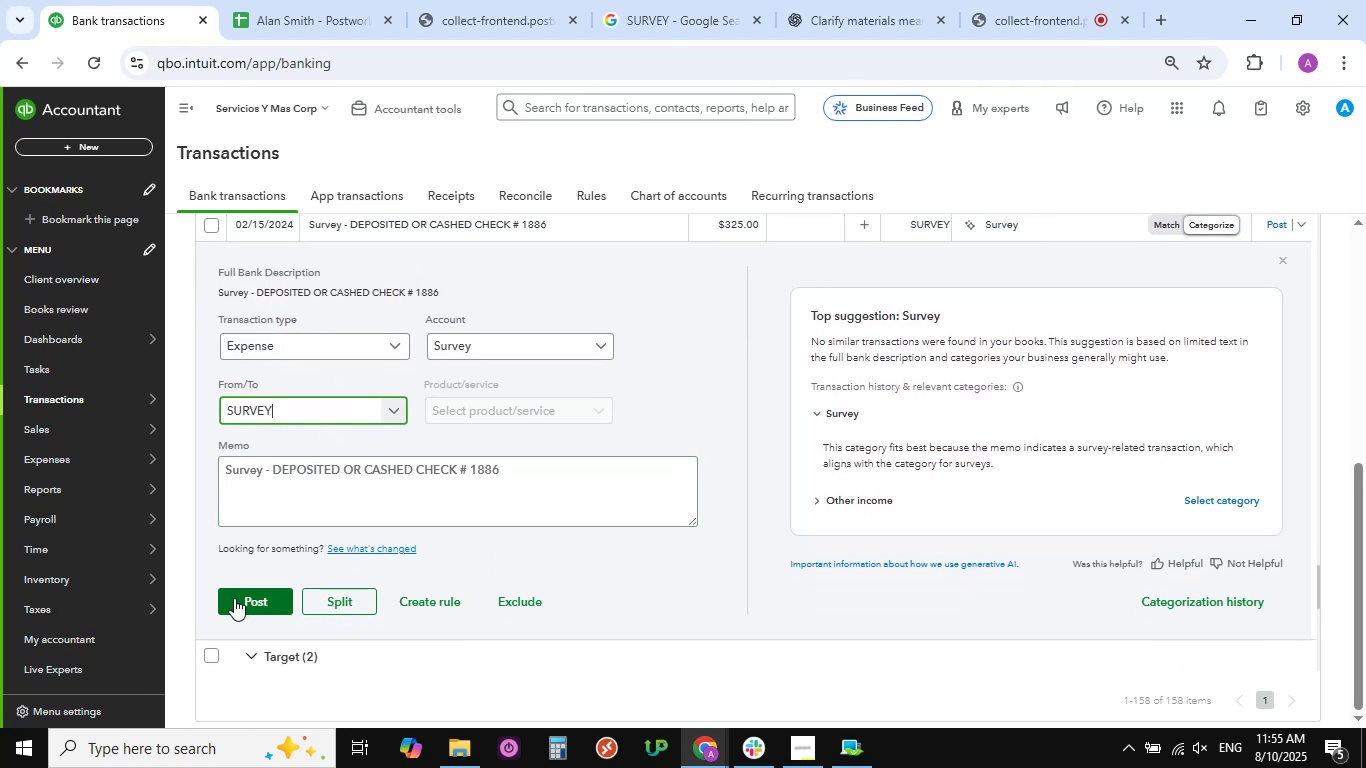 
left_click([241, 601])
 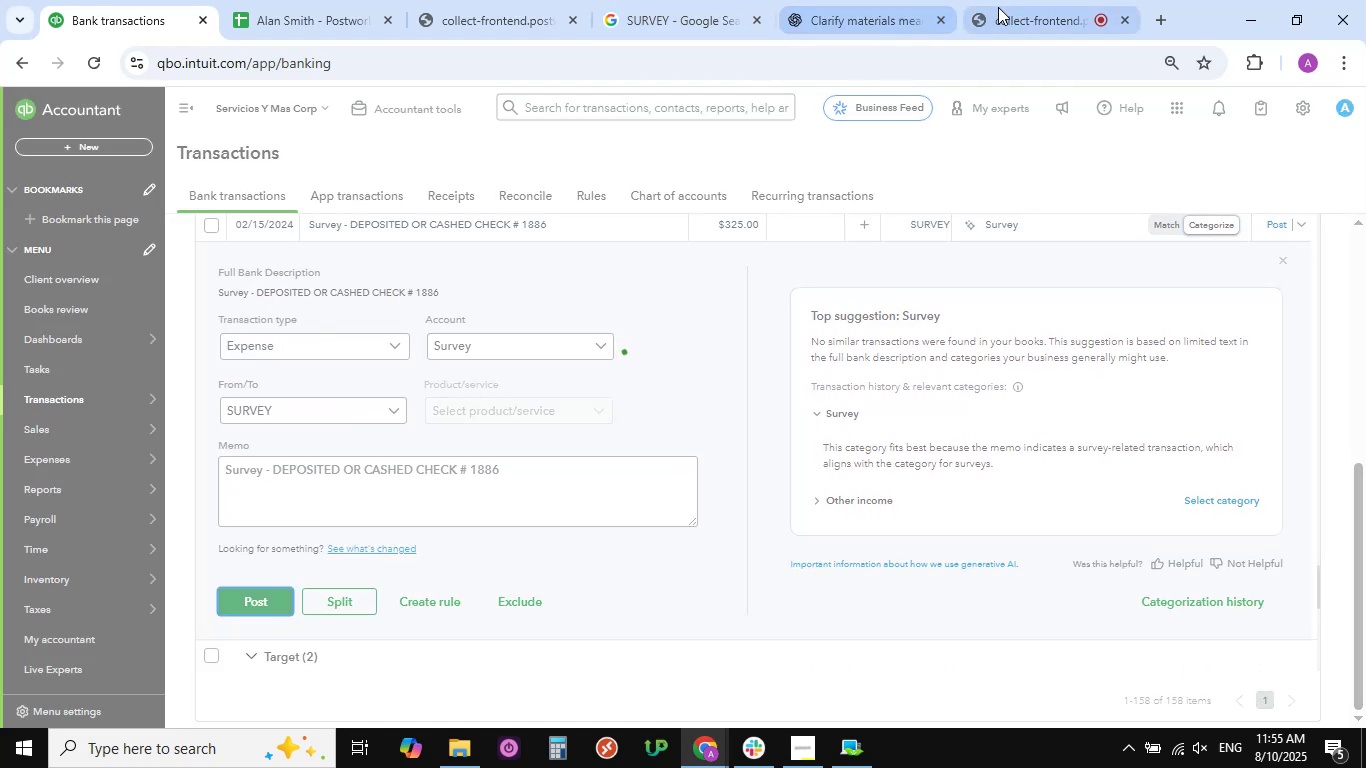 
left_click([1011, 7])
 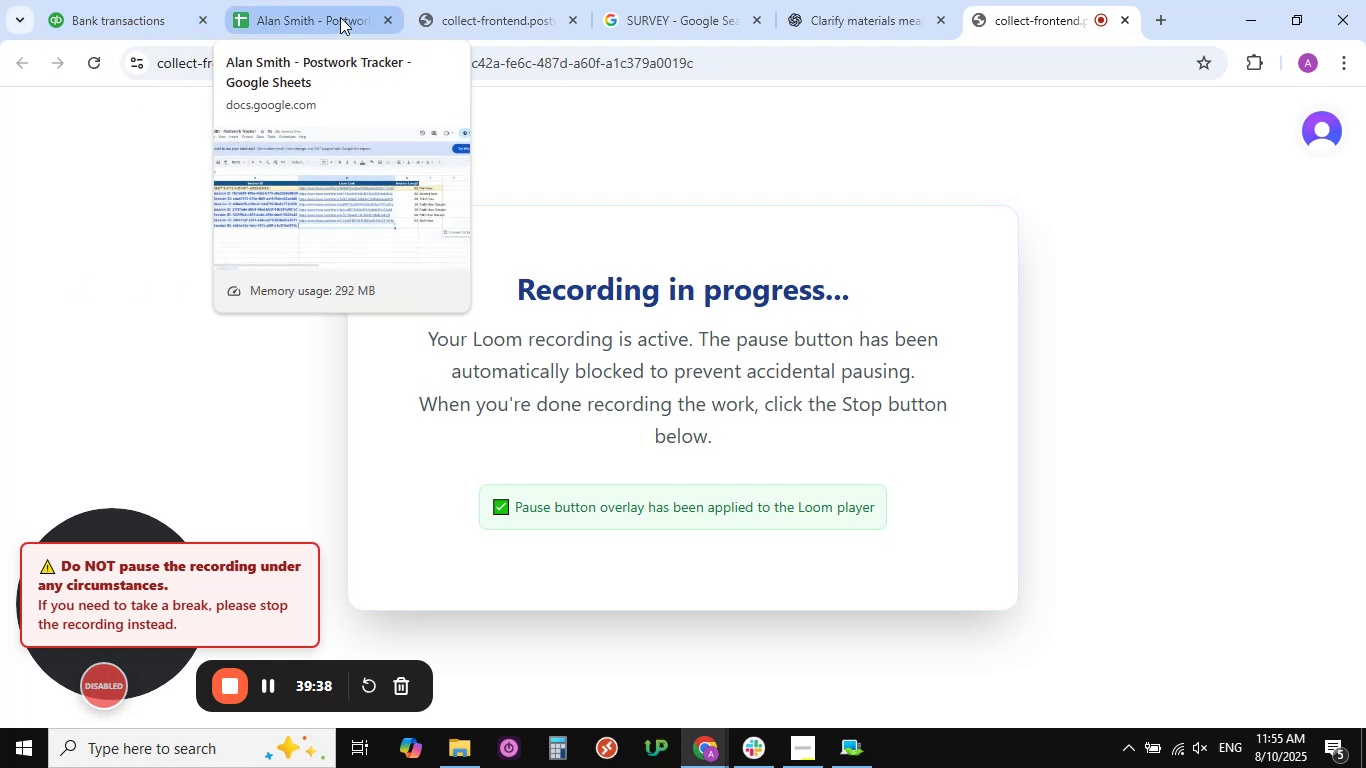 
wait(19.95)
 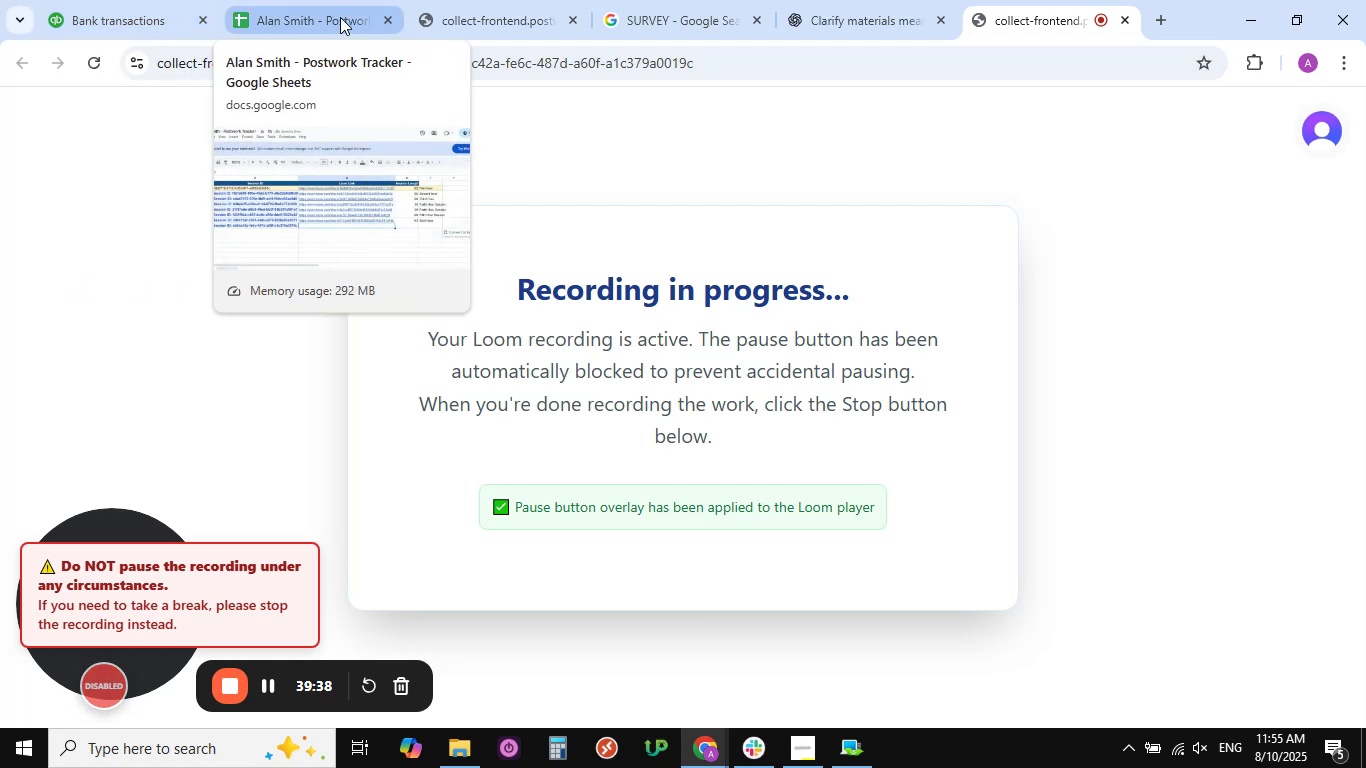 
left_click([144, 4])
 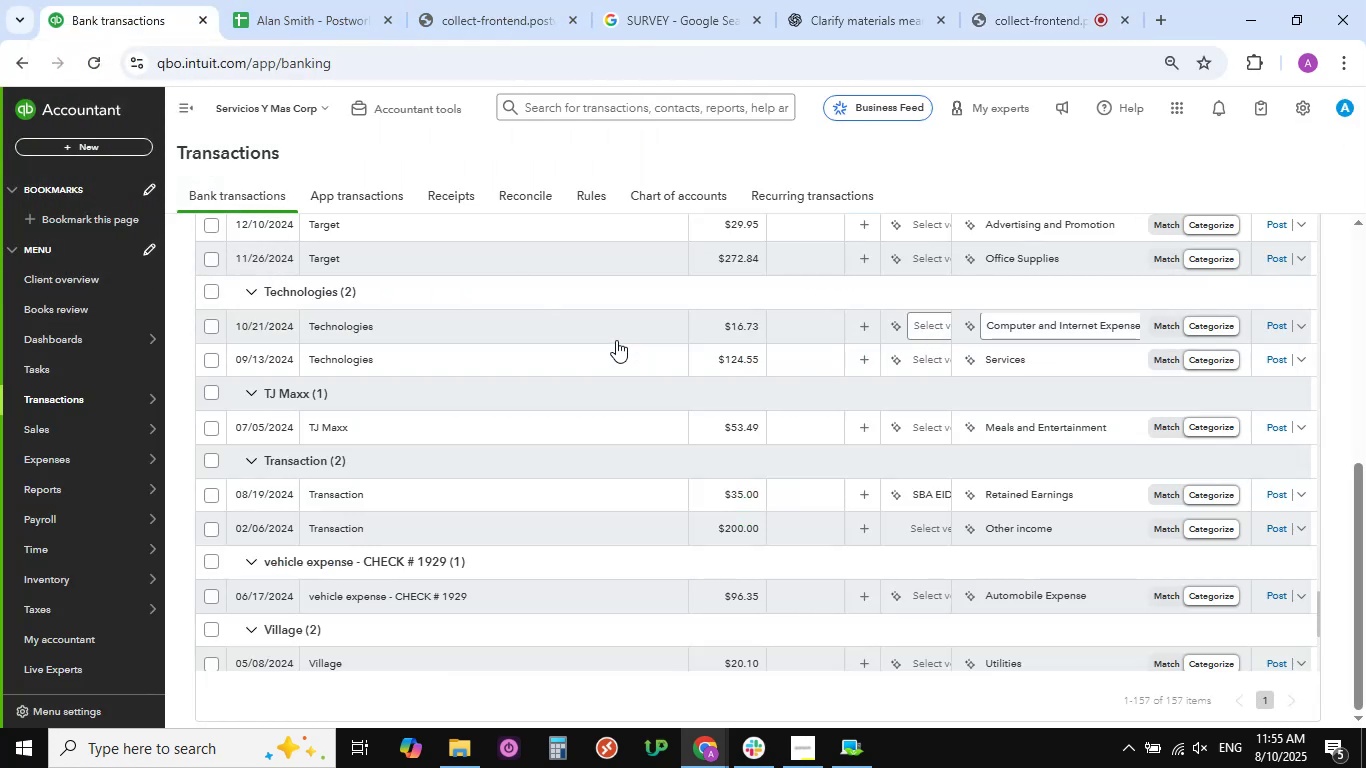 
scroll: coordinate [617, 340], scroll_direction: down, amount: 5.0
 